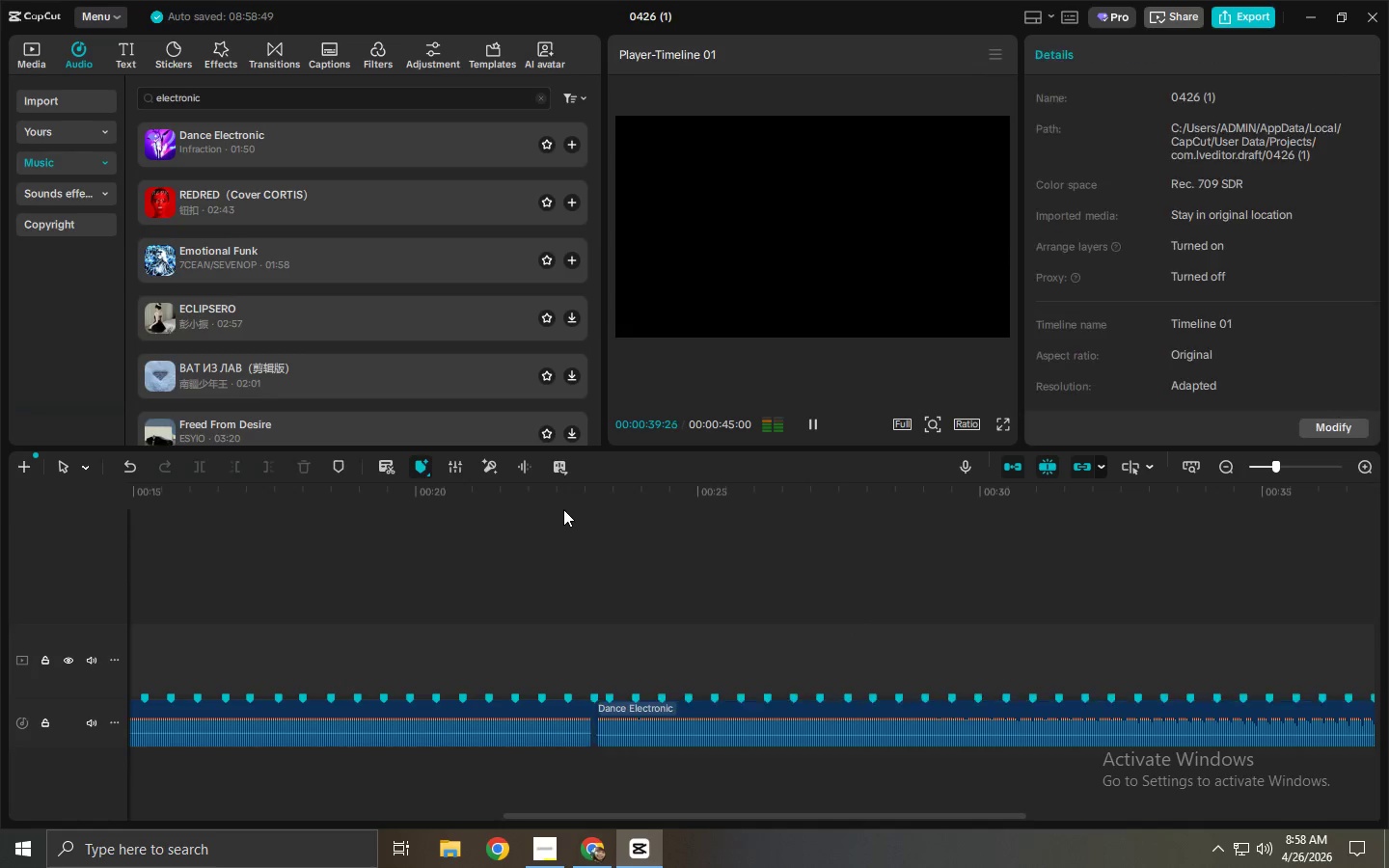 
key(Space)
 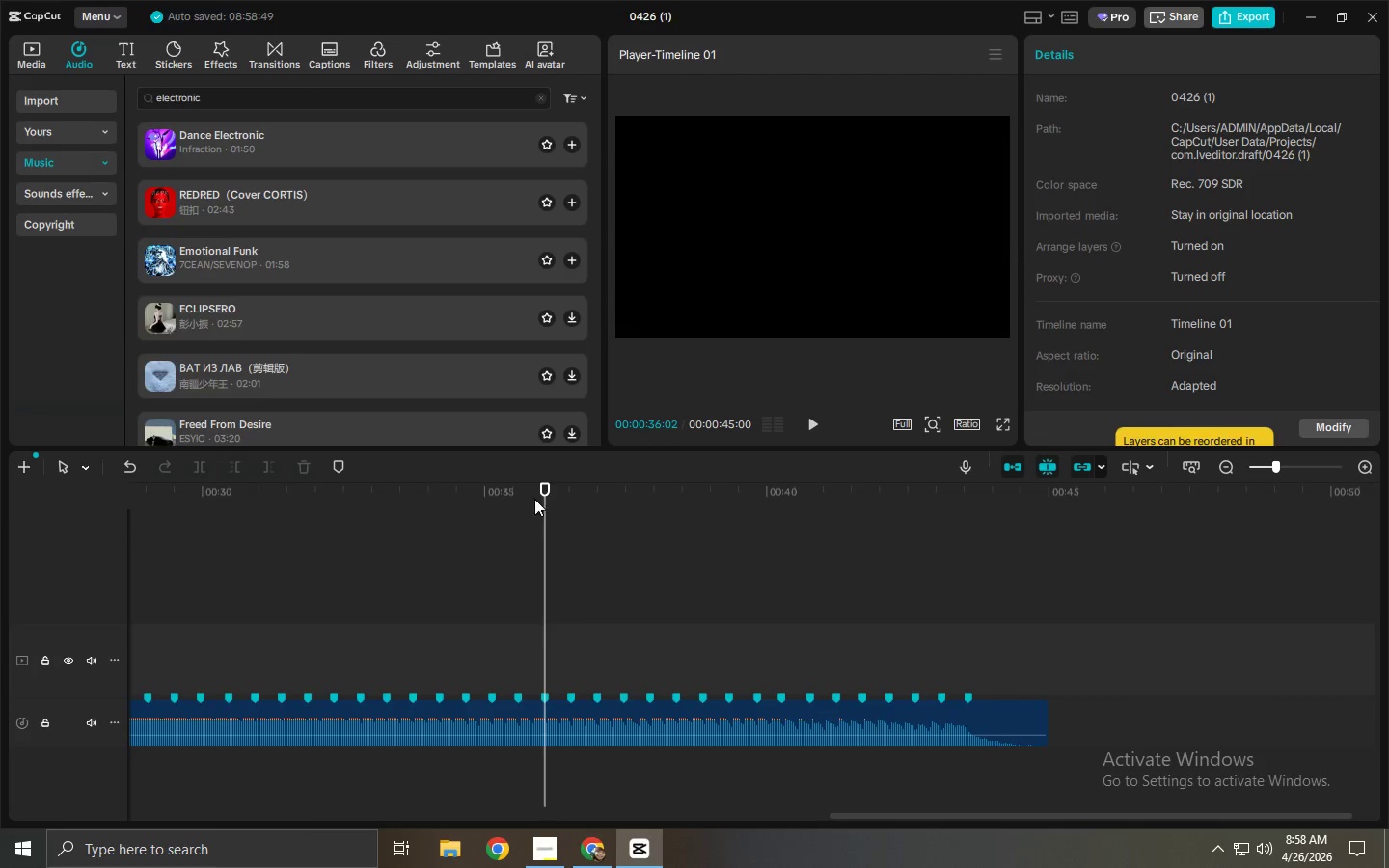 
left_click_drag(start_coordinate=[499, 497], to_coordinate=[679, 542])
 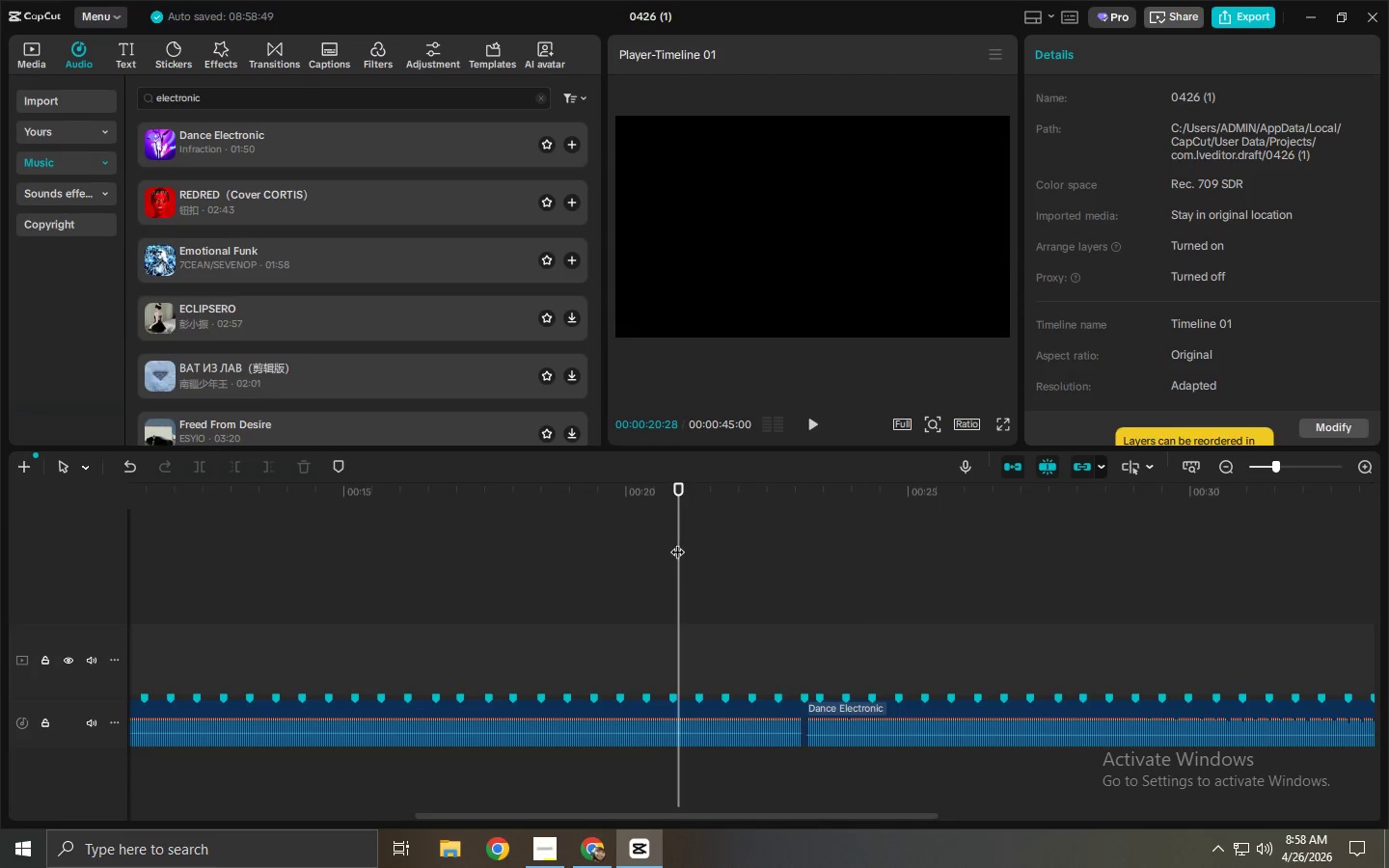 
key(Space)
 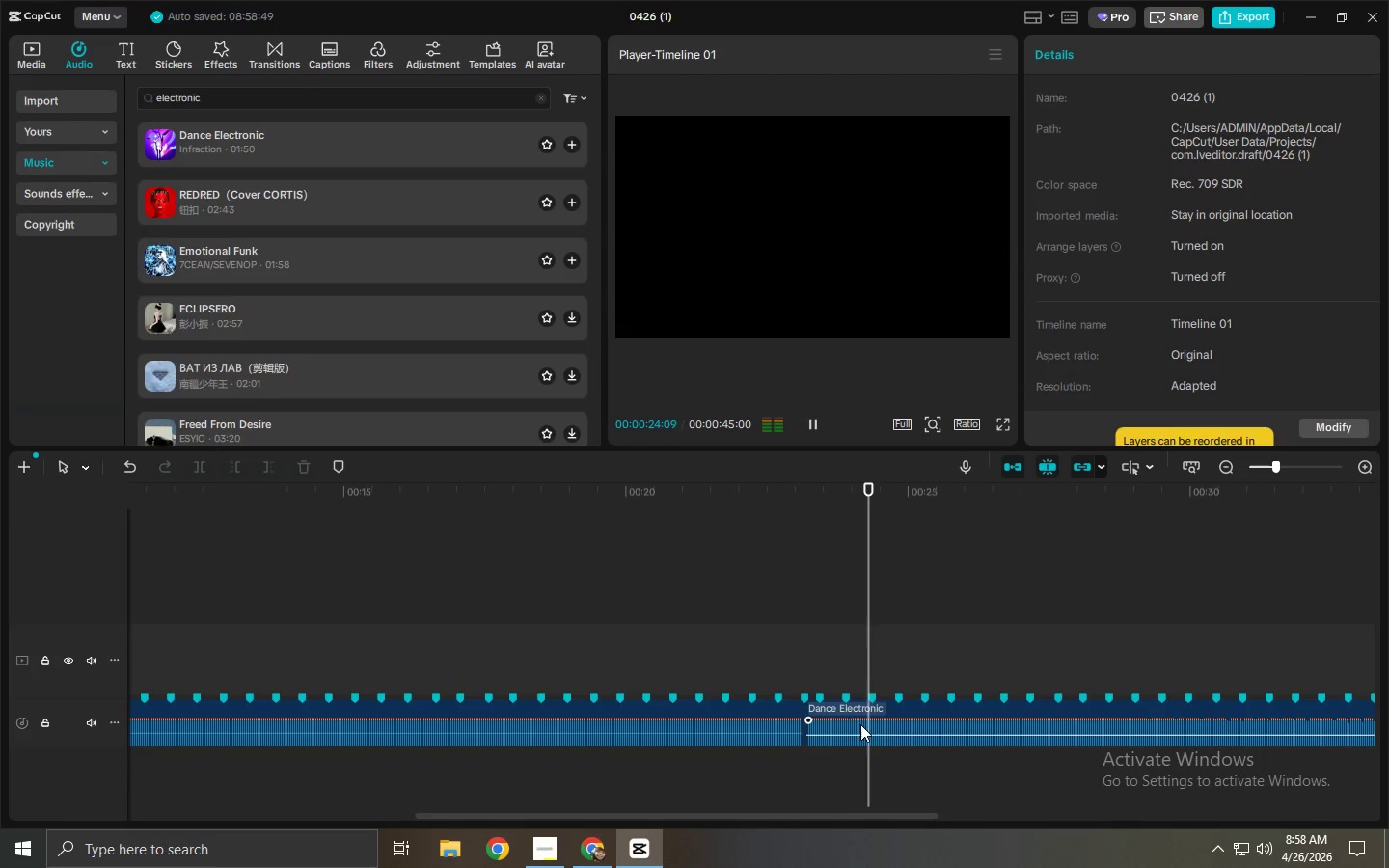 
double_click([783, 733])
 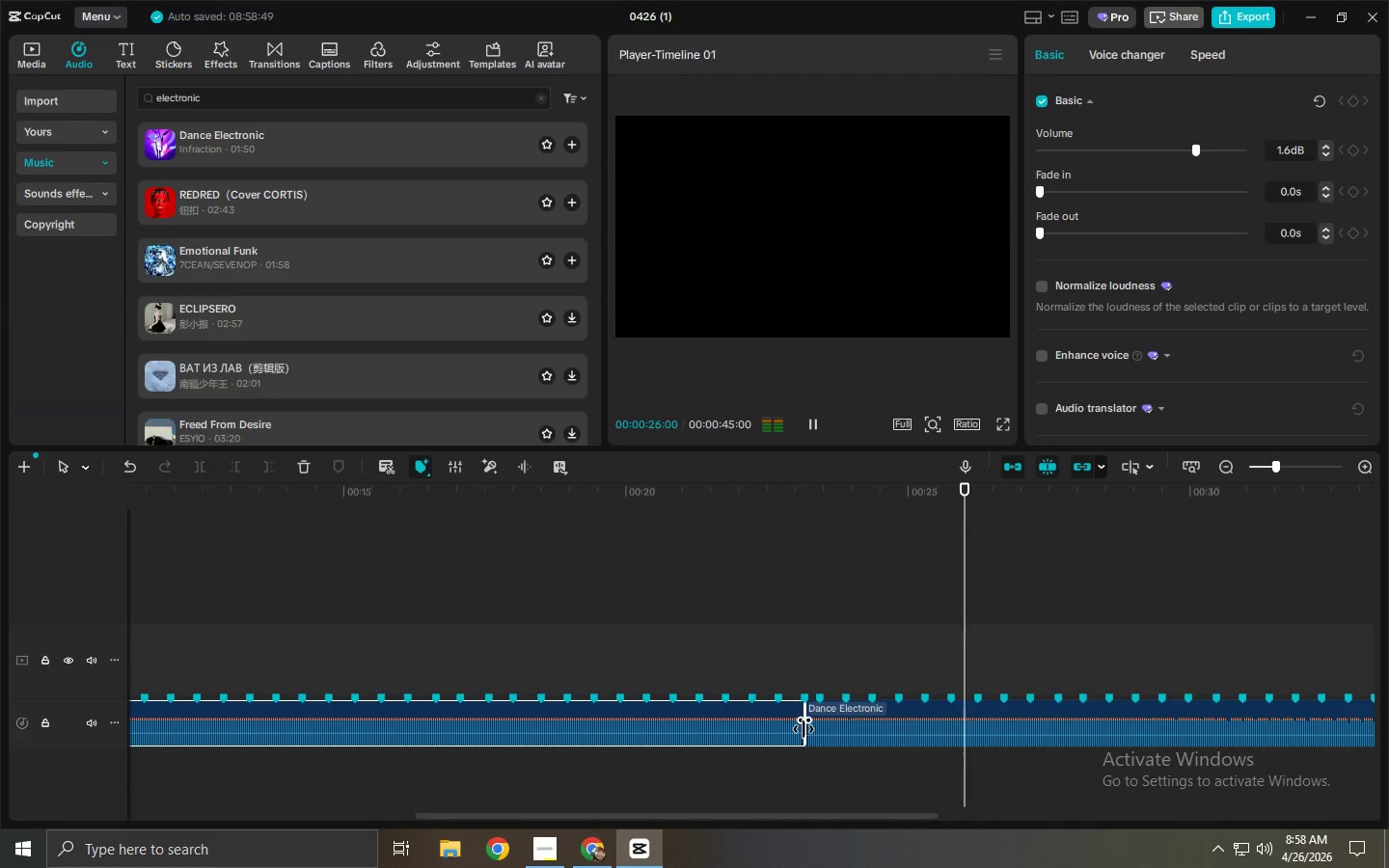 
left_click_drag(start_coordinate=[804, 732], to_coordinate=[334, 737])
 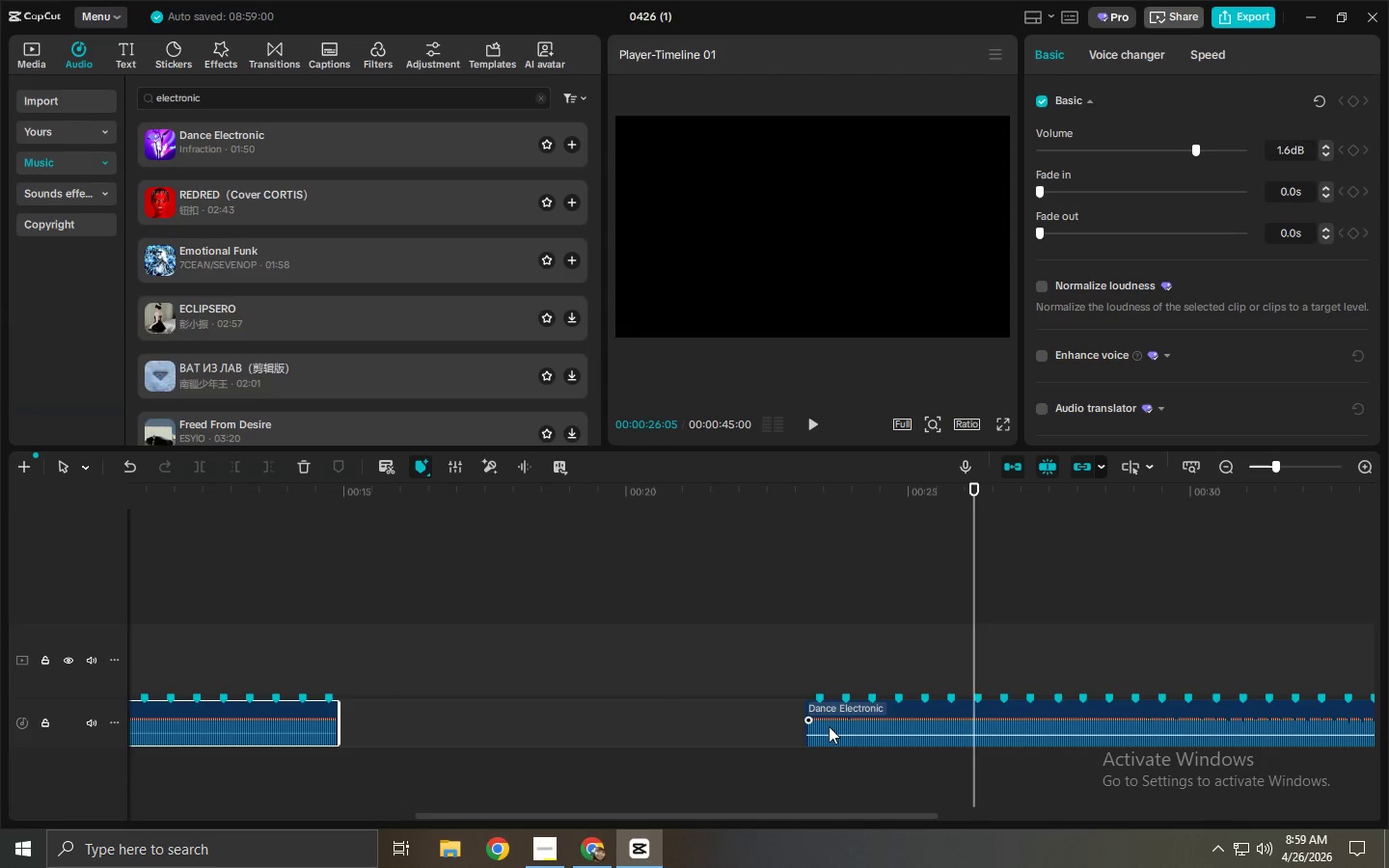 
left_click([833, 727])
 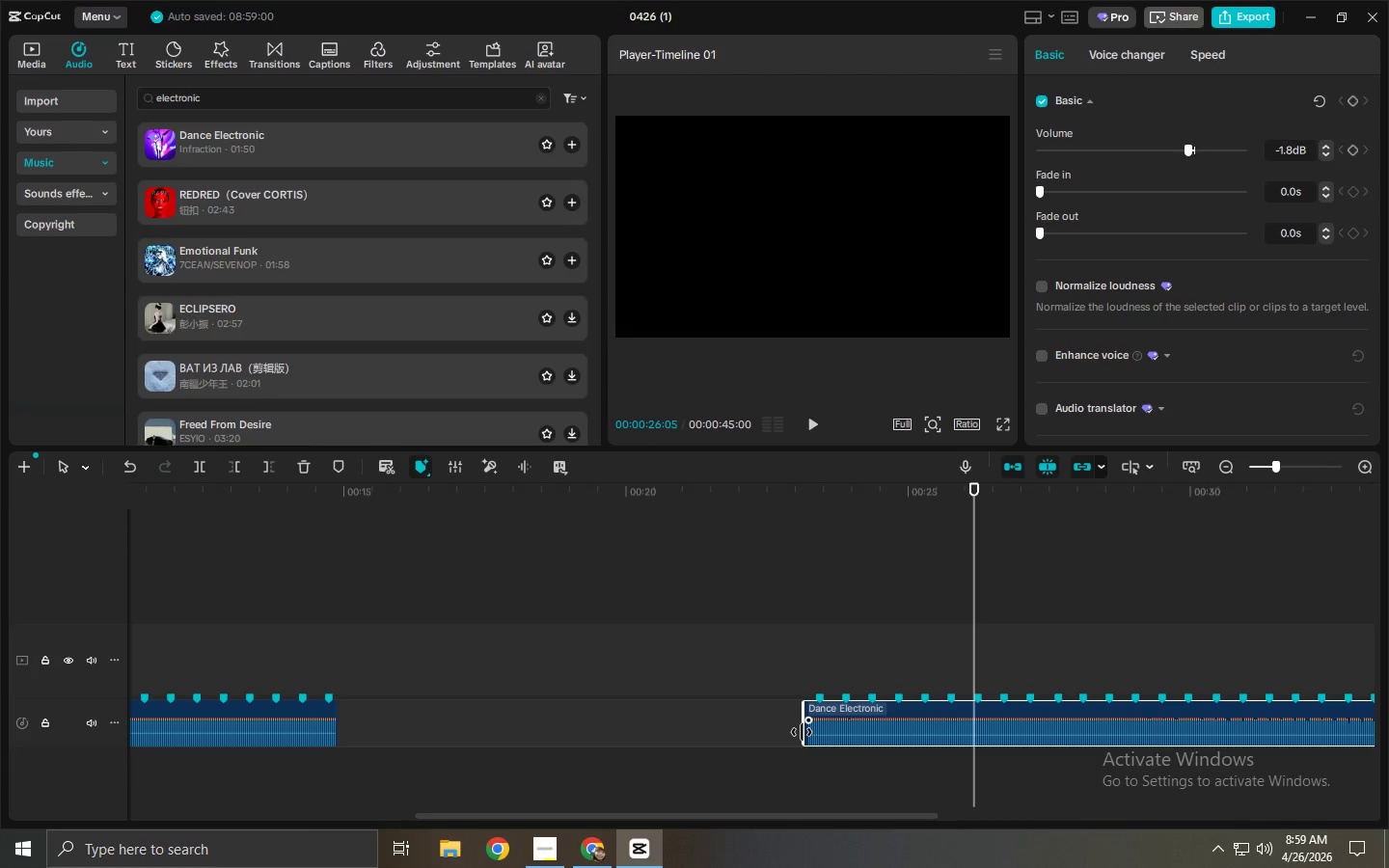 
left_click_drag(start_coordinate=[802, 732], to_coordinate=[328, 726])
 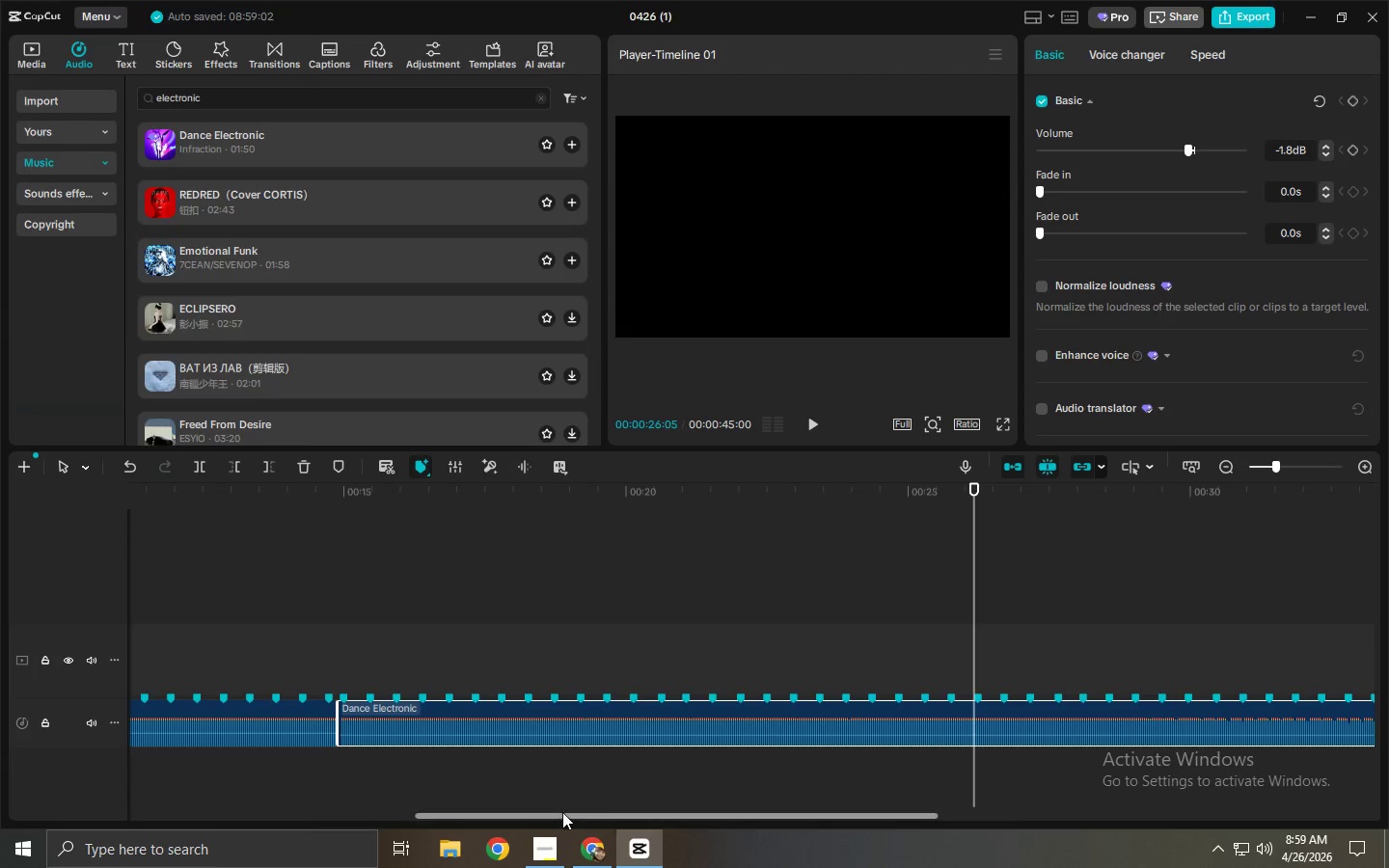 
left_click_drag(start_coordinate=[562, 815], to_coordinate=[313, 810])
 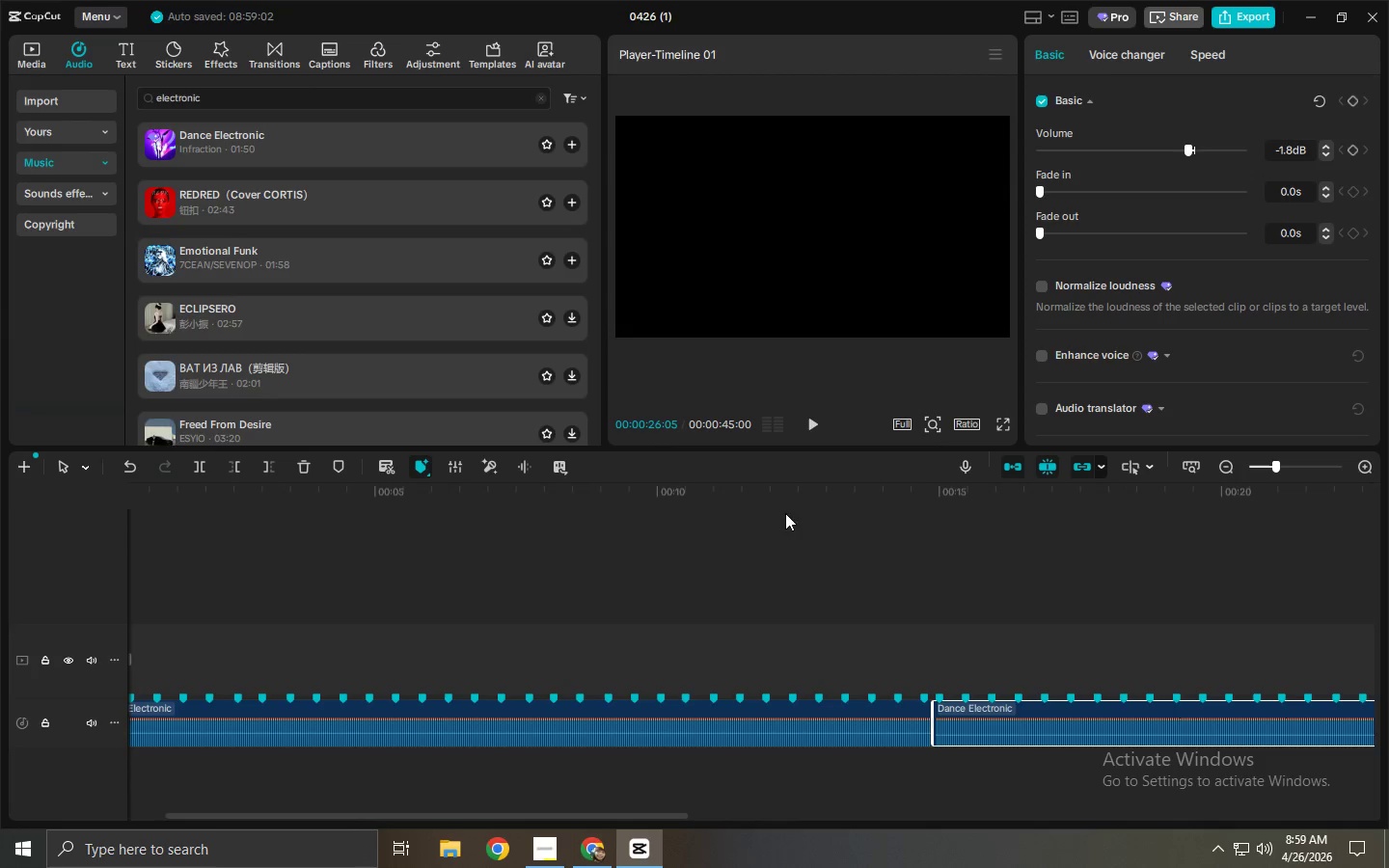 
left_click_drag(start_coordinate=[727, 507], to_coordinate=[719, 507])
 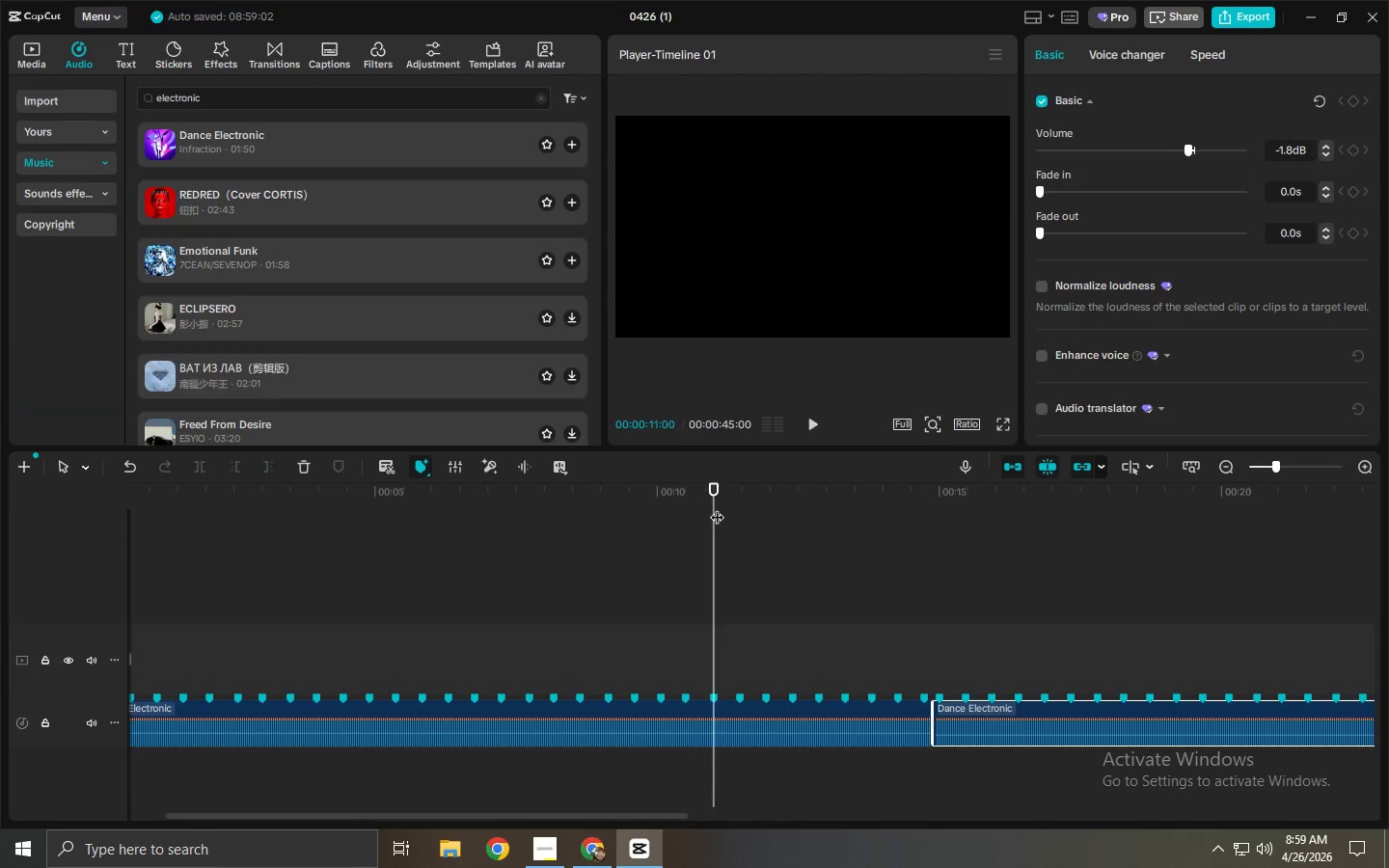 
key(Space)
 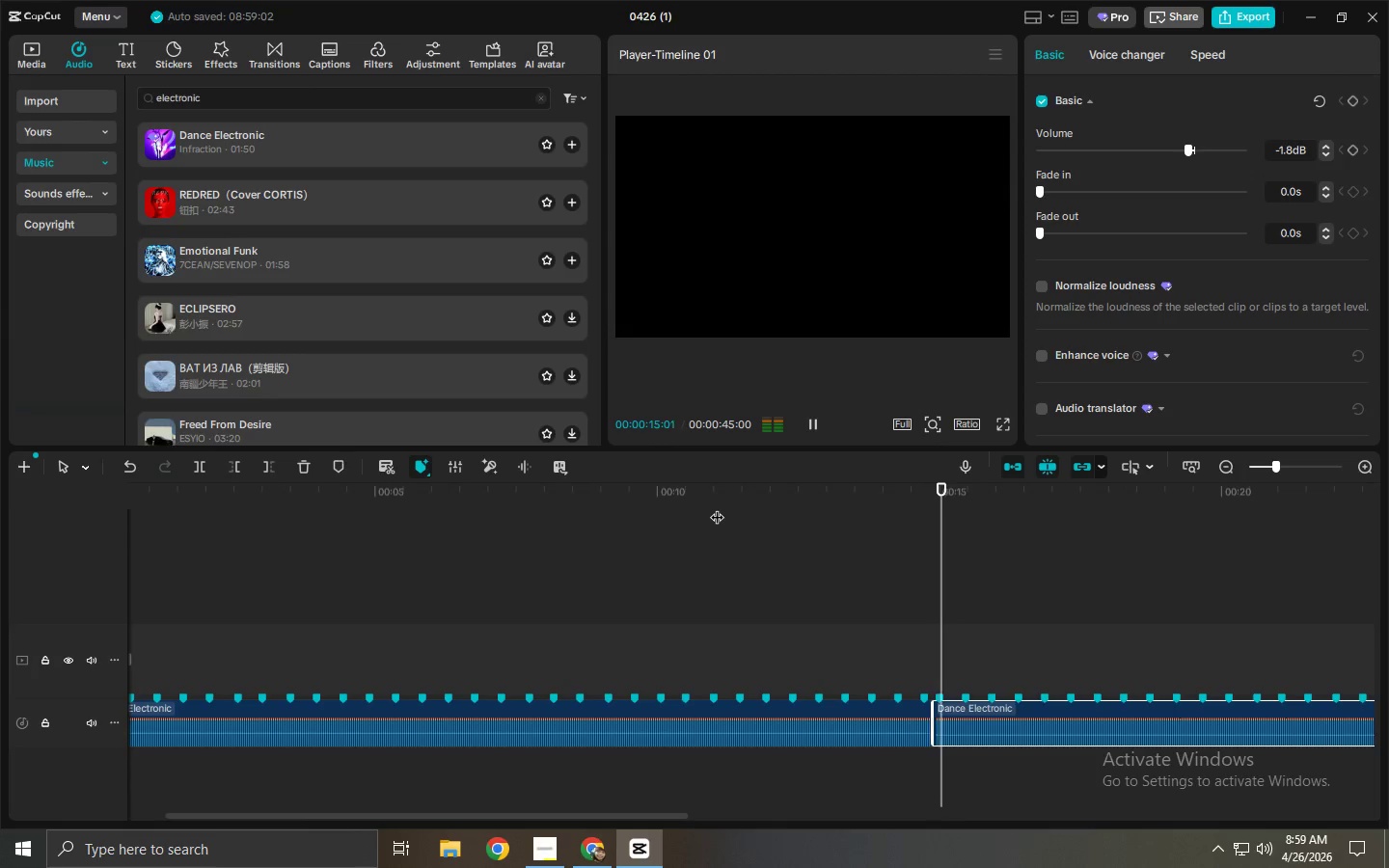 
wait(5.44)
 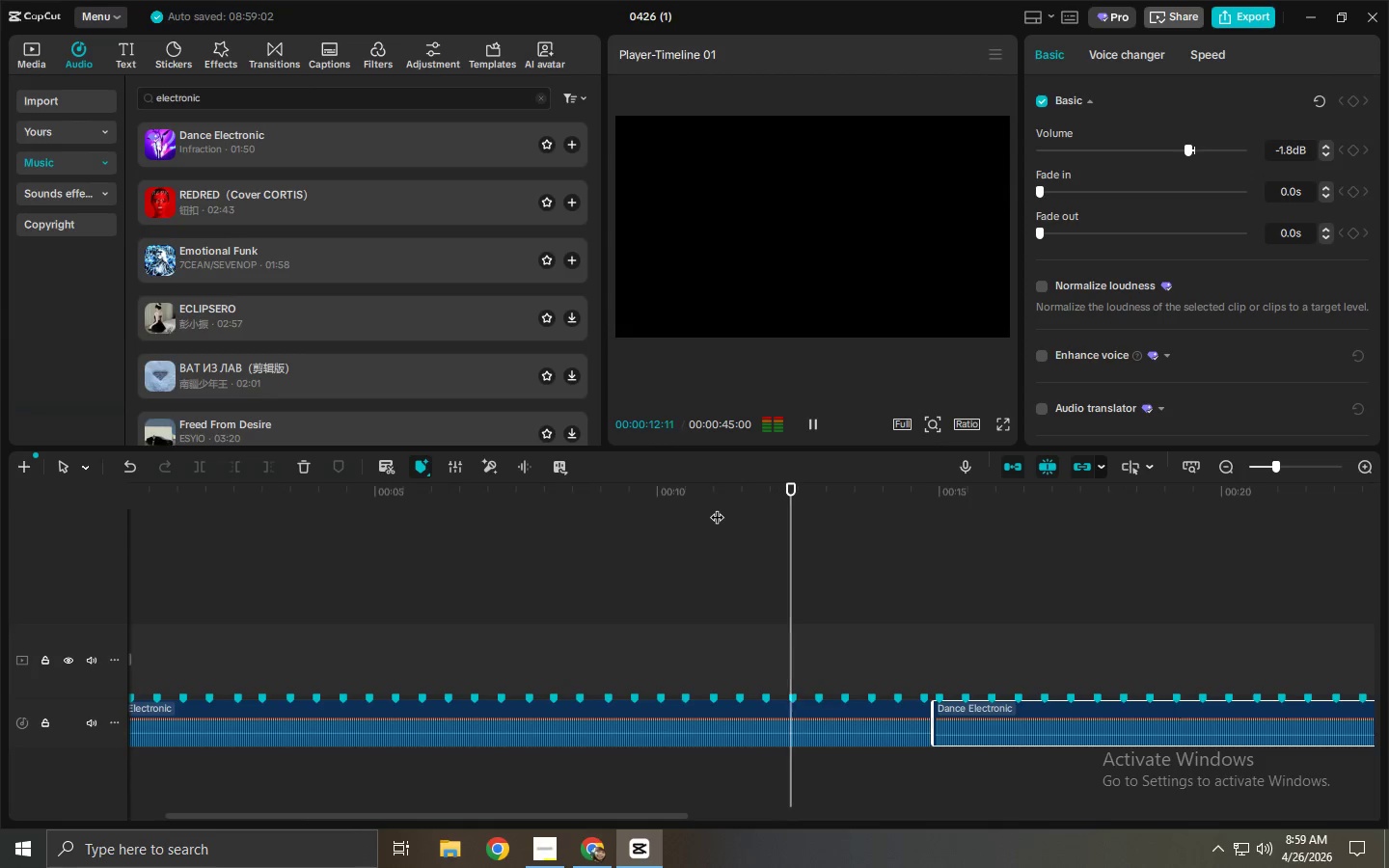 
left_click_drag(start_coordinate=[653, 817], to_coordinate=[717, 821])
 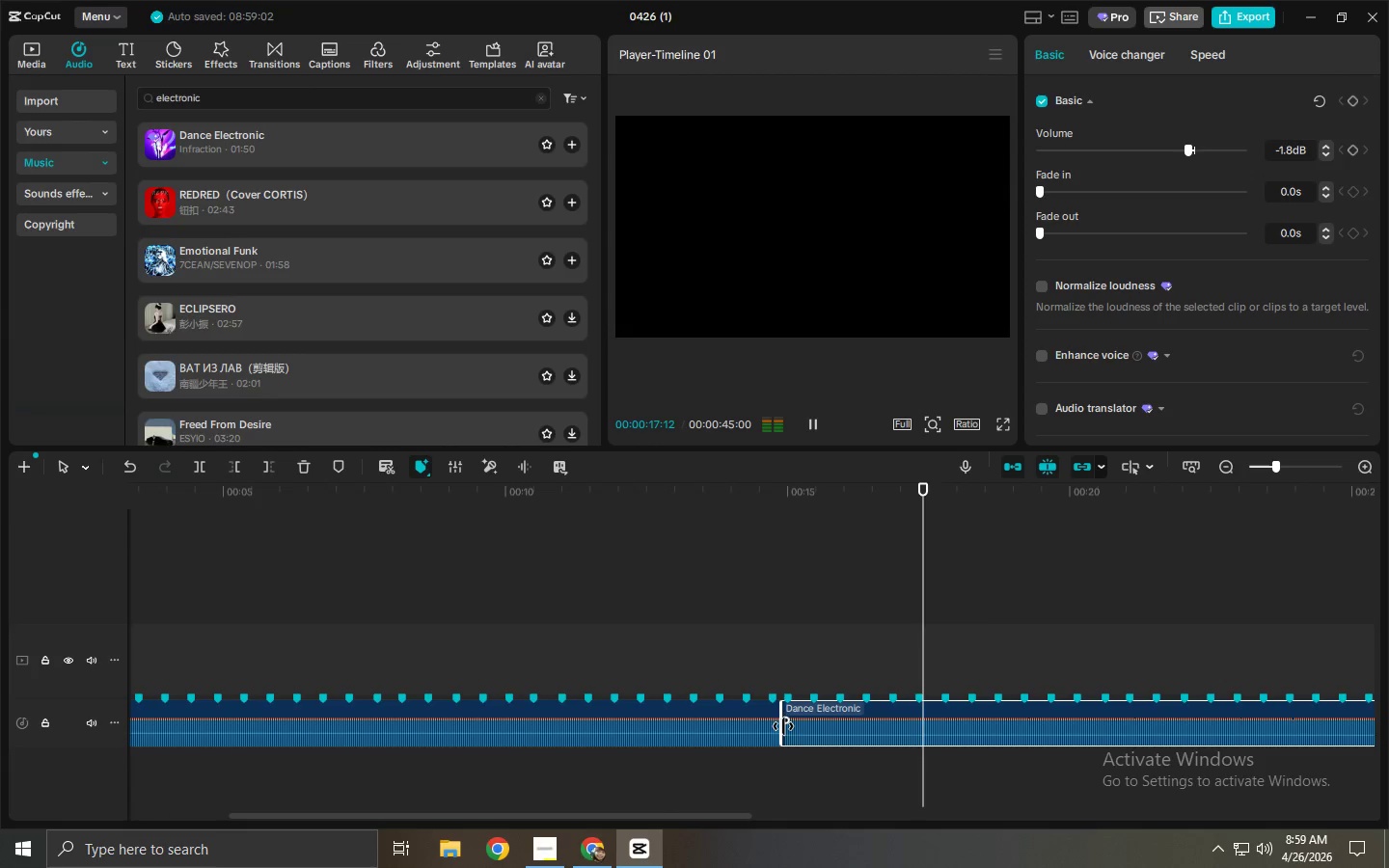 
key(Space)
 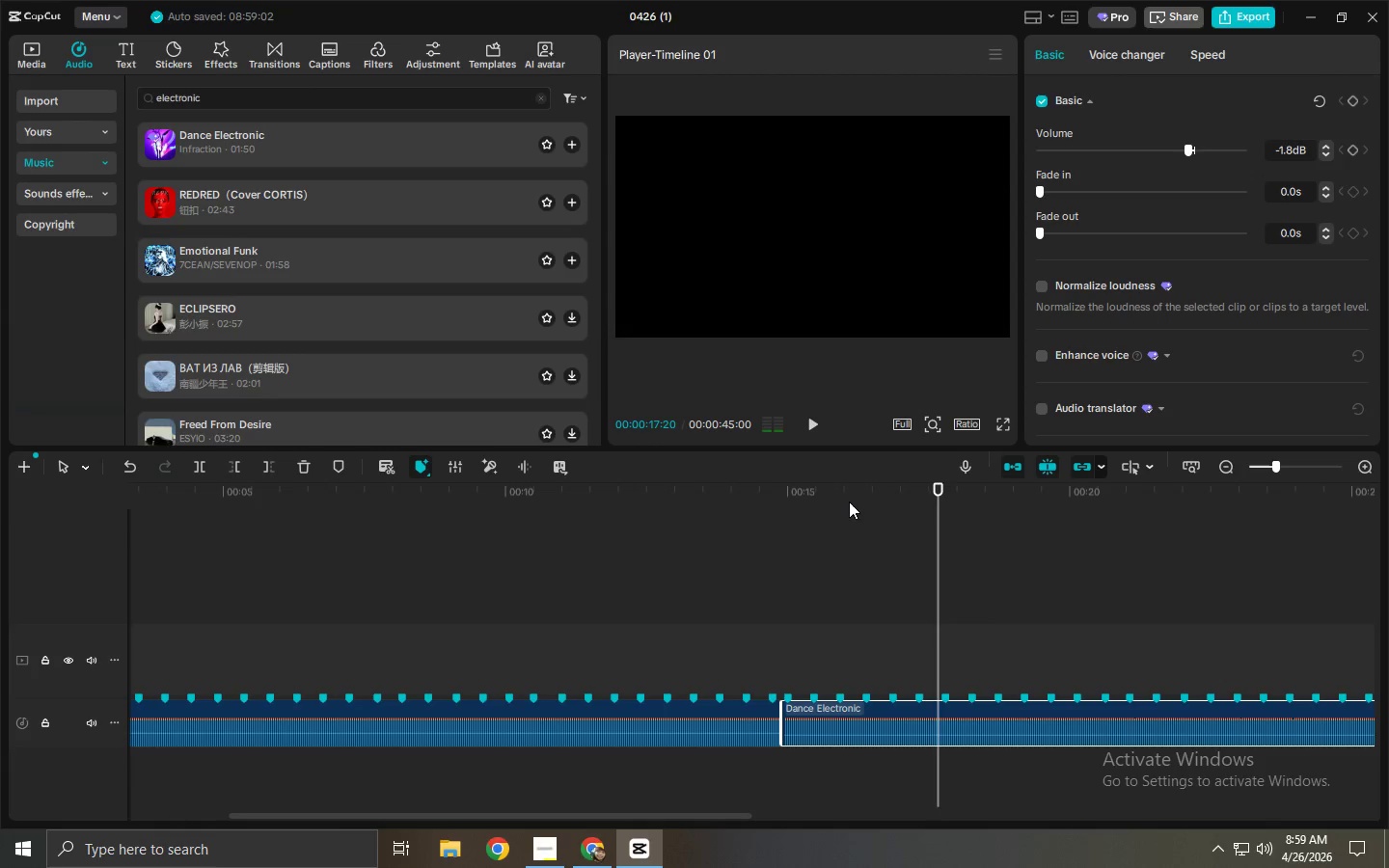 
left_click_drag(start_coordinate=[837, 502], to_coordinate=[789, 508])
 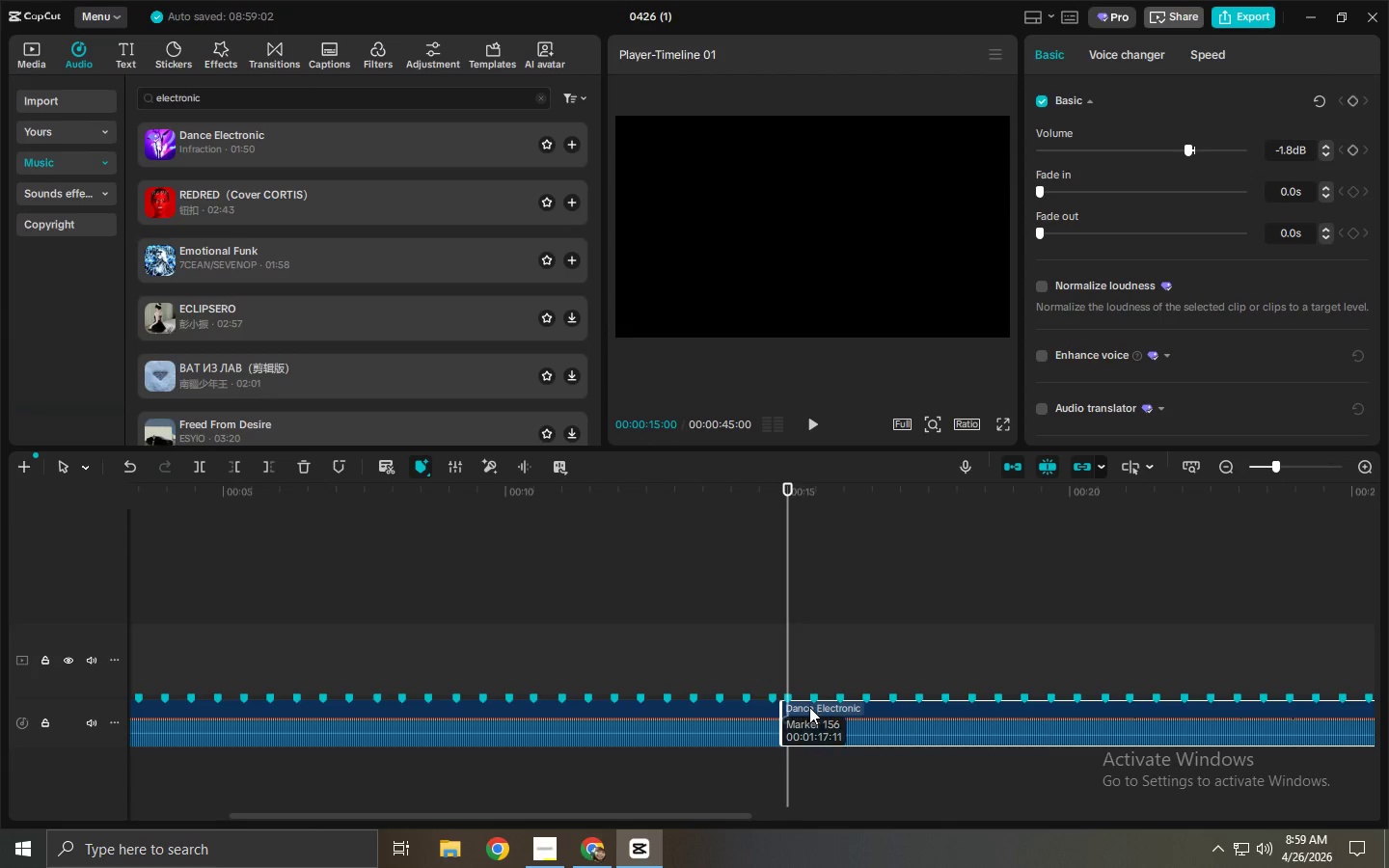 
left_click([809, 710])
 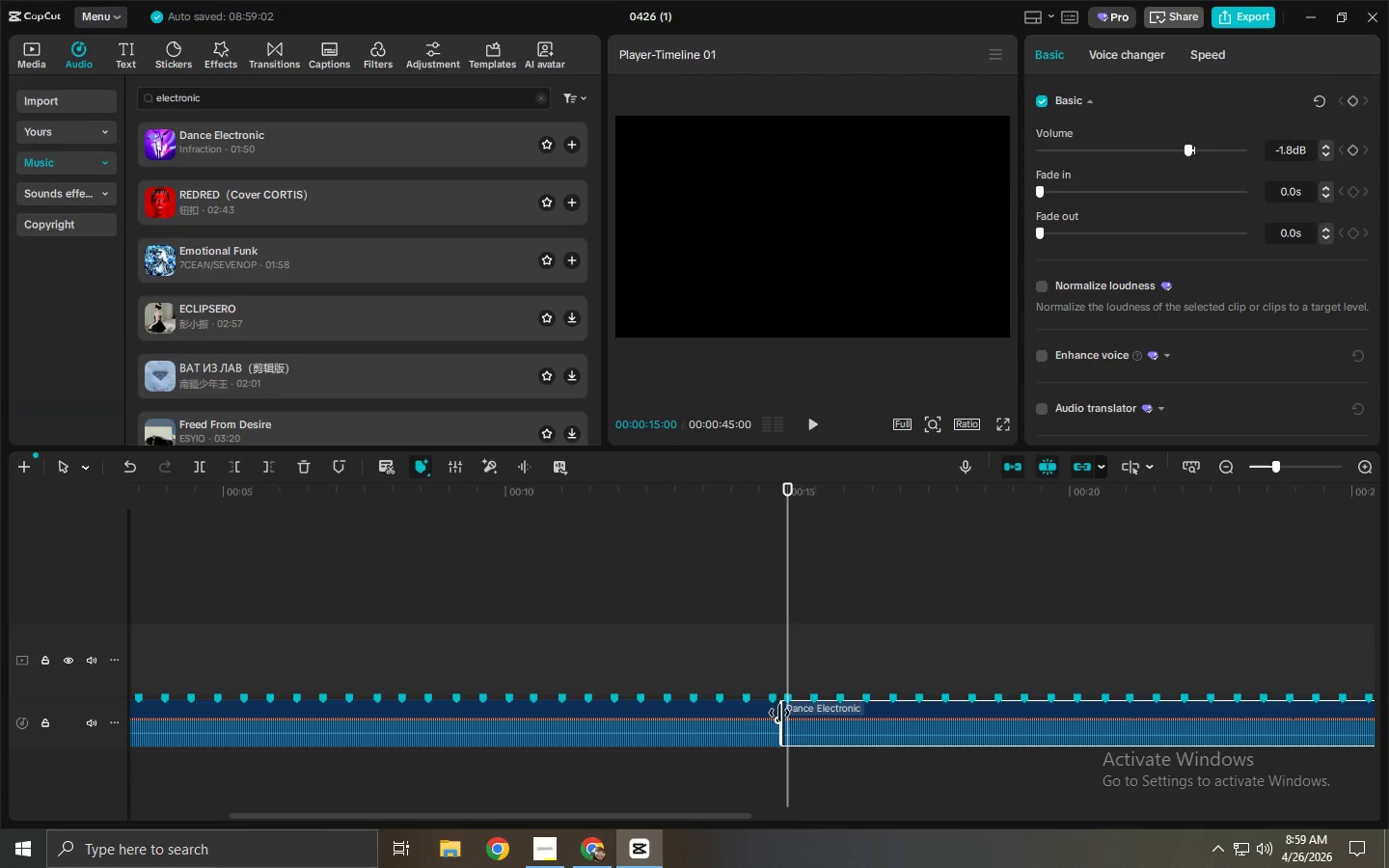 
left_click_drag(start_coordinate=[778, 718], to_coordinate=[791, 718])
 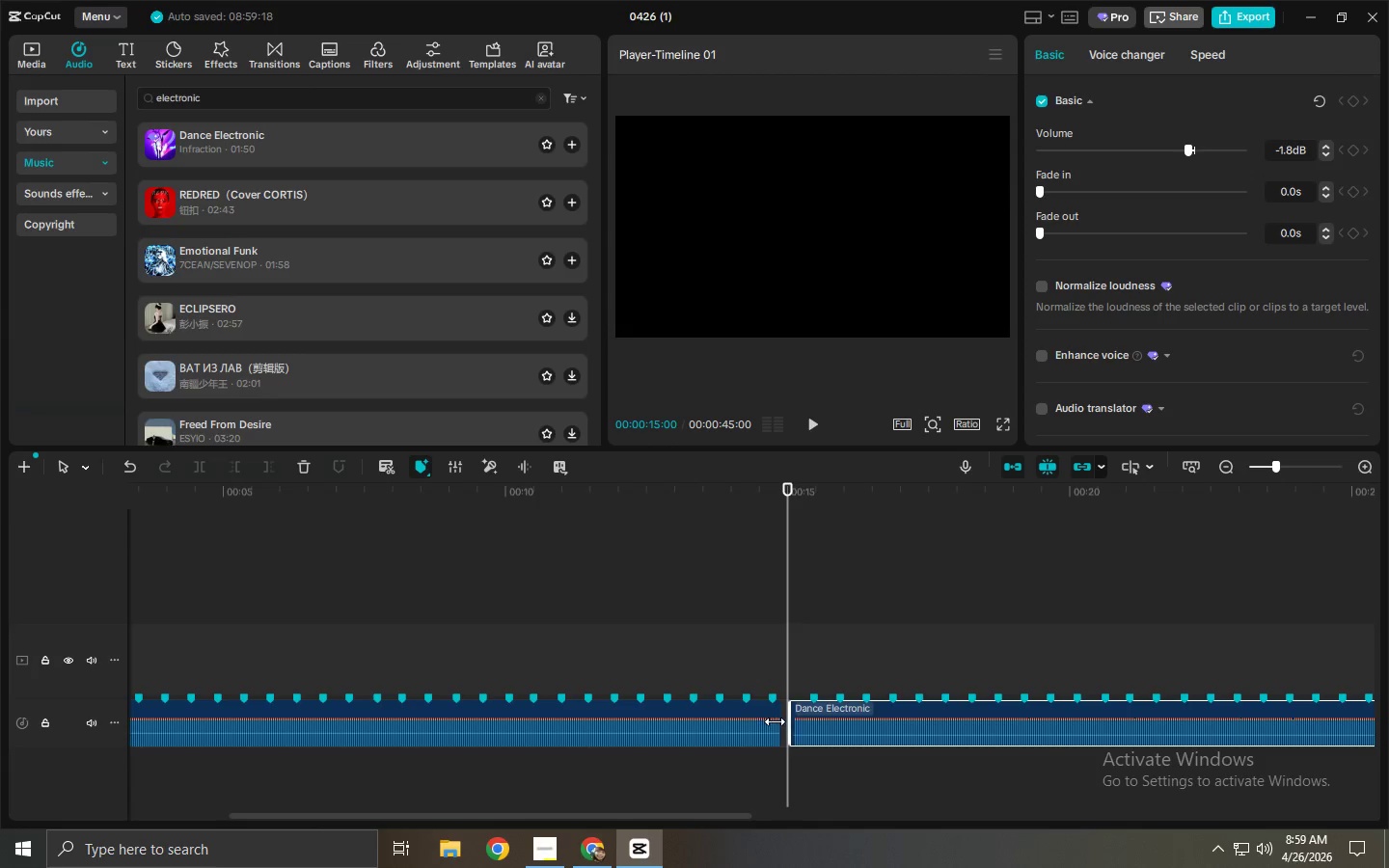 
left_click([751, 721])
 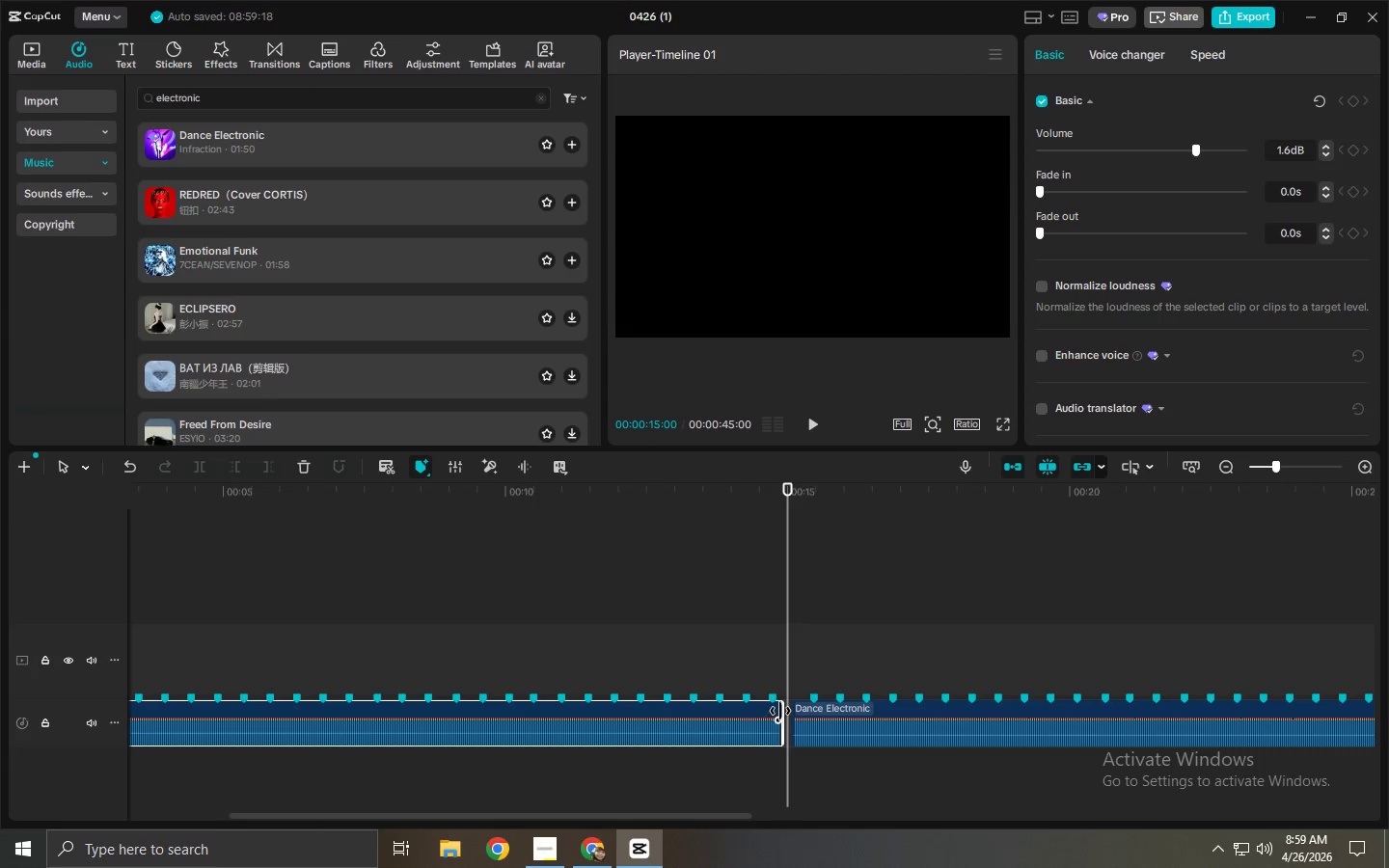 
left_click_drag(start_coordinate=[780, 711], to_coordinate=[792, 711])
 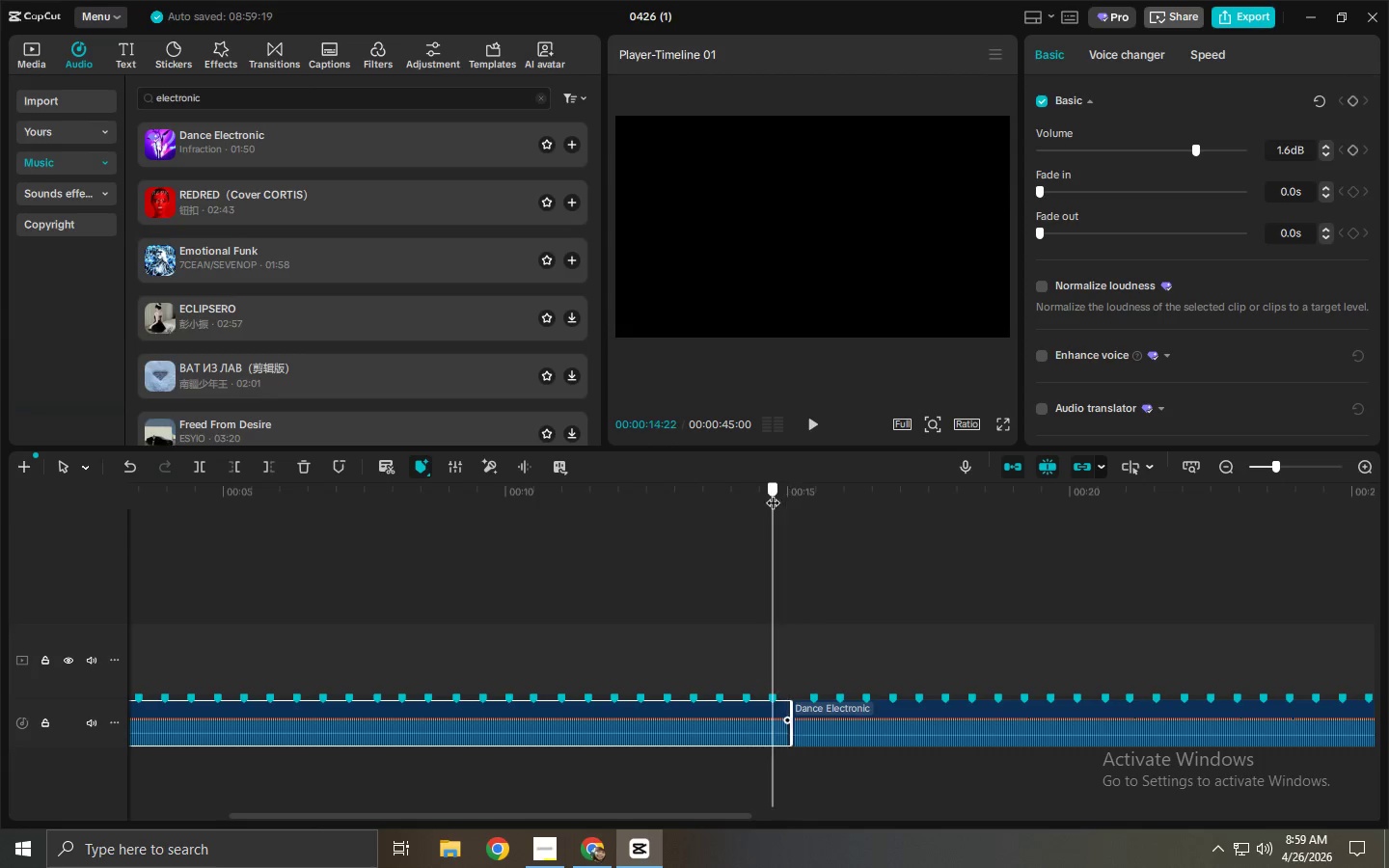 
key(Space)
 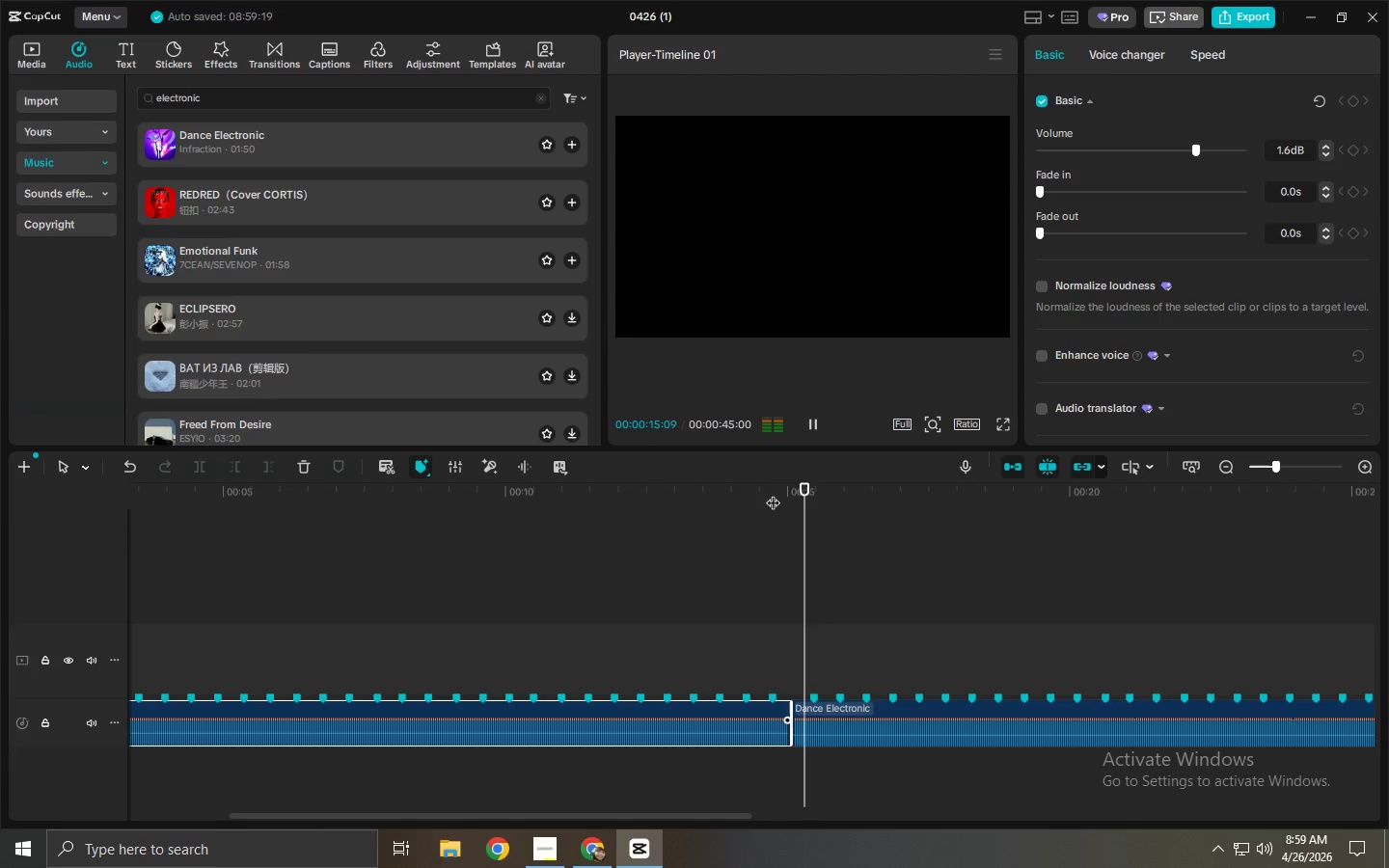 
key(Space)
 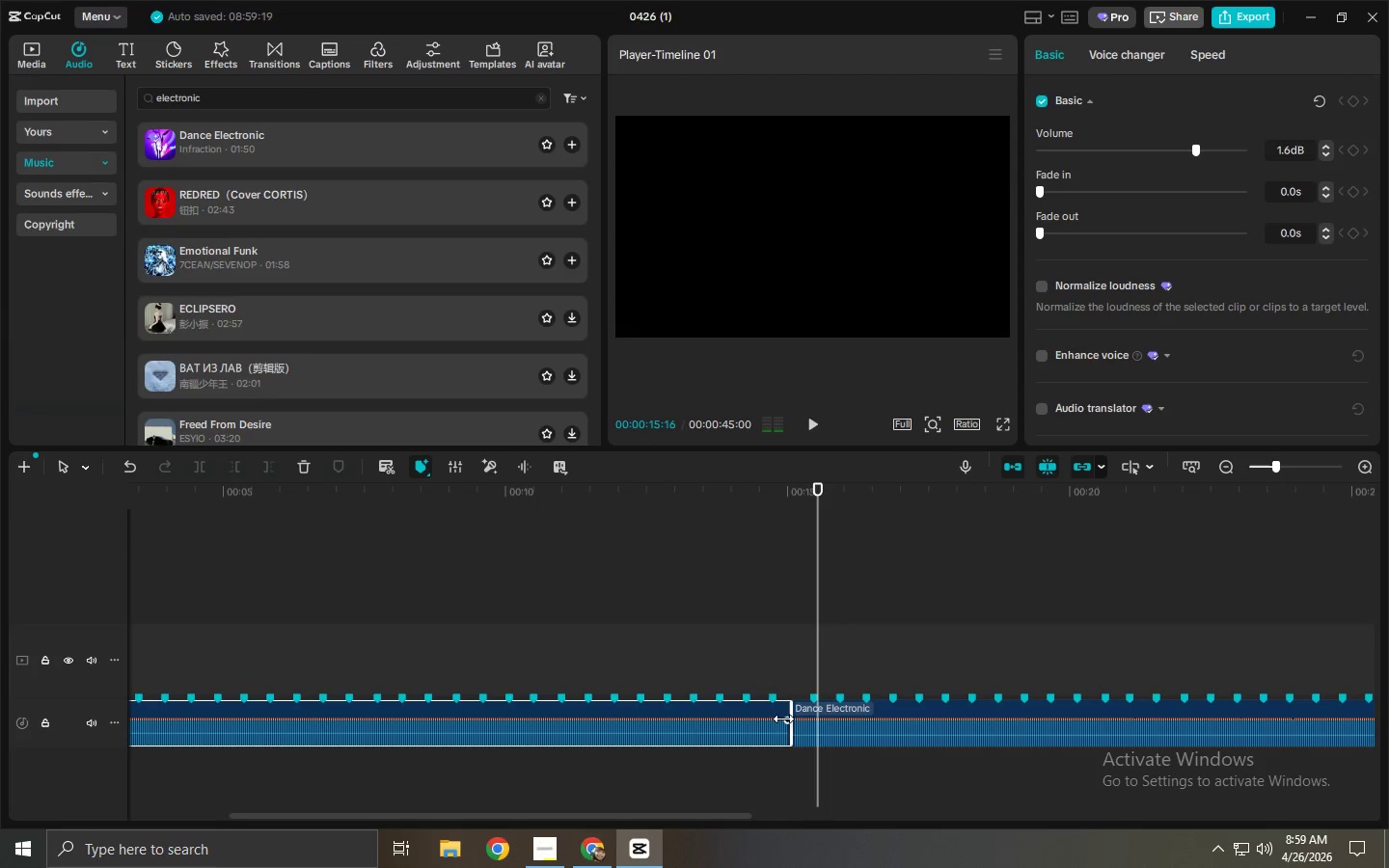 
left_click([780, 719])
 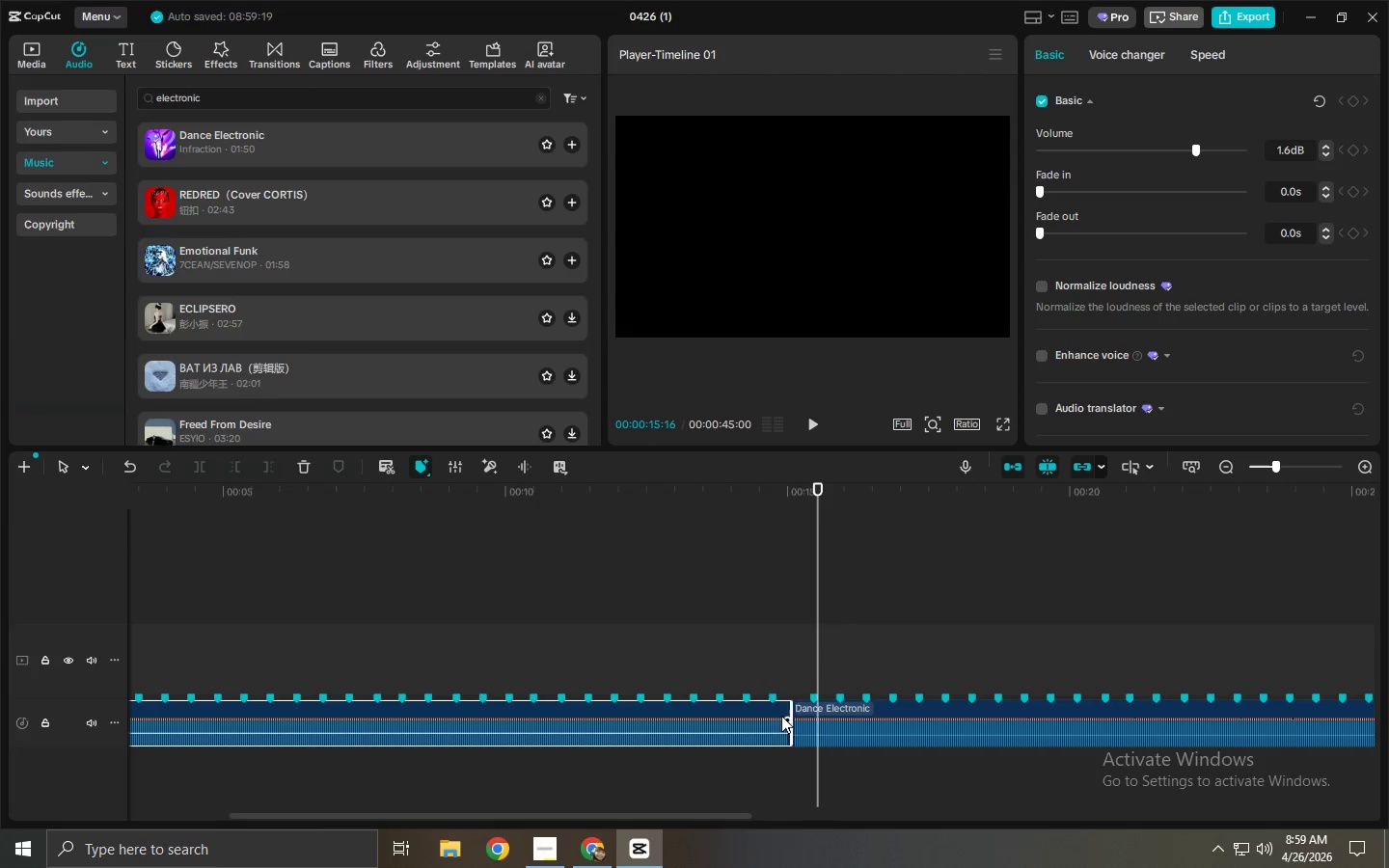 
hold_key(key=ControlLeft, duration=1.16)
scroll: coordinate [833, 609], scroll_direction: up, amount: 3.0
 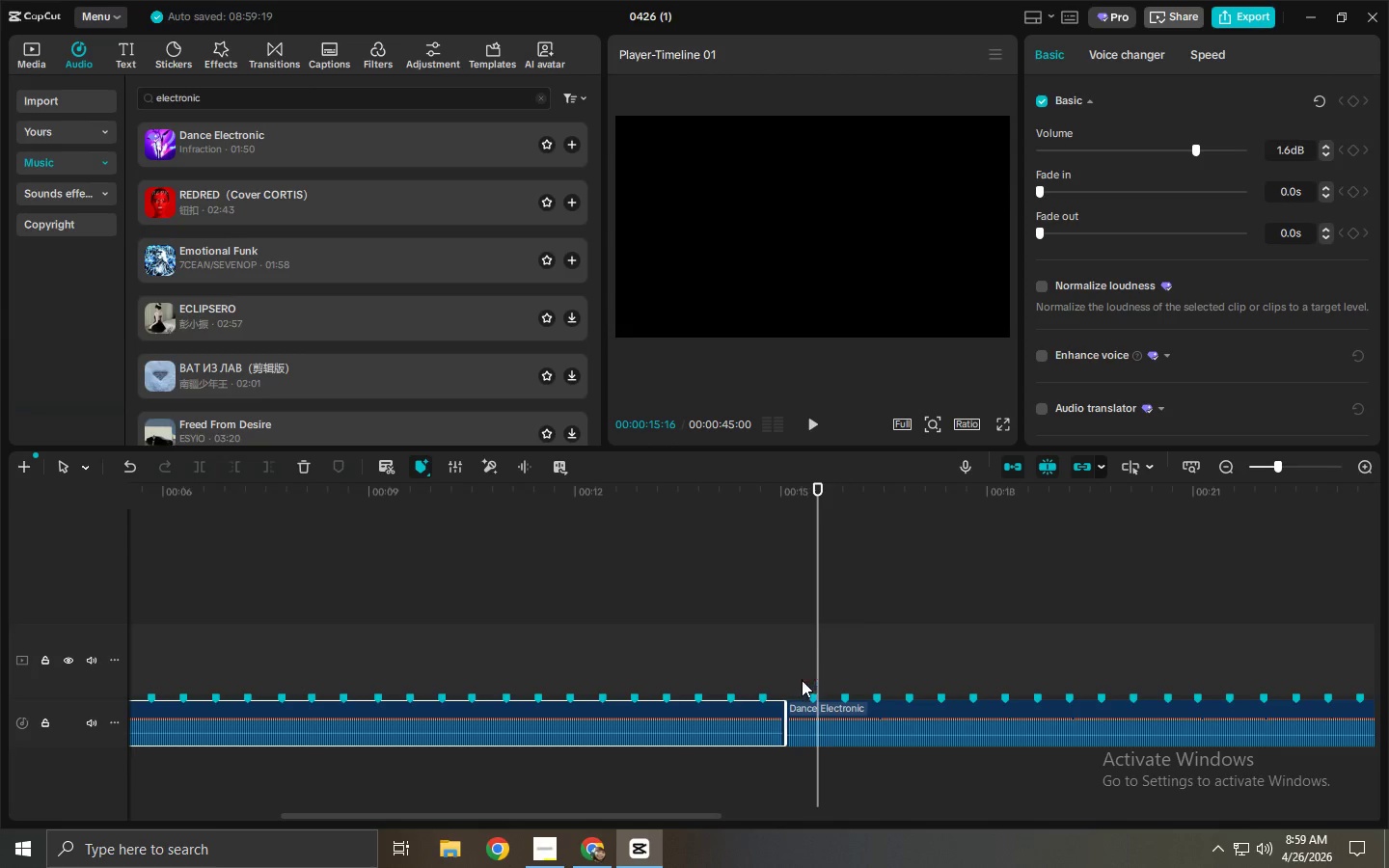 
left_click([833, 722])
 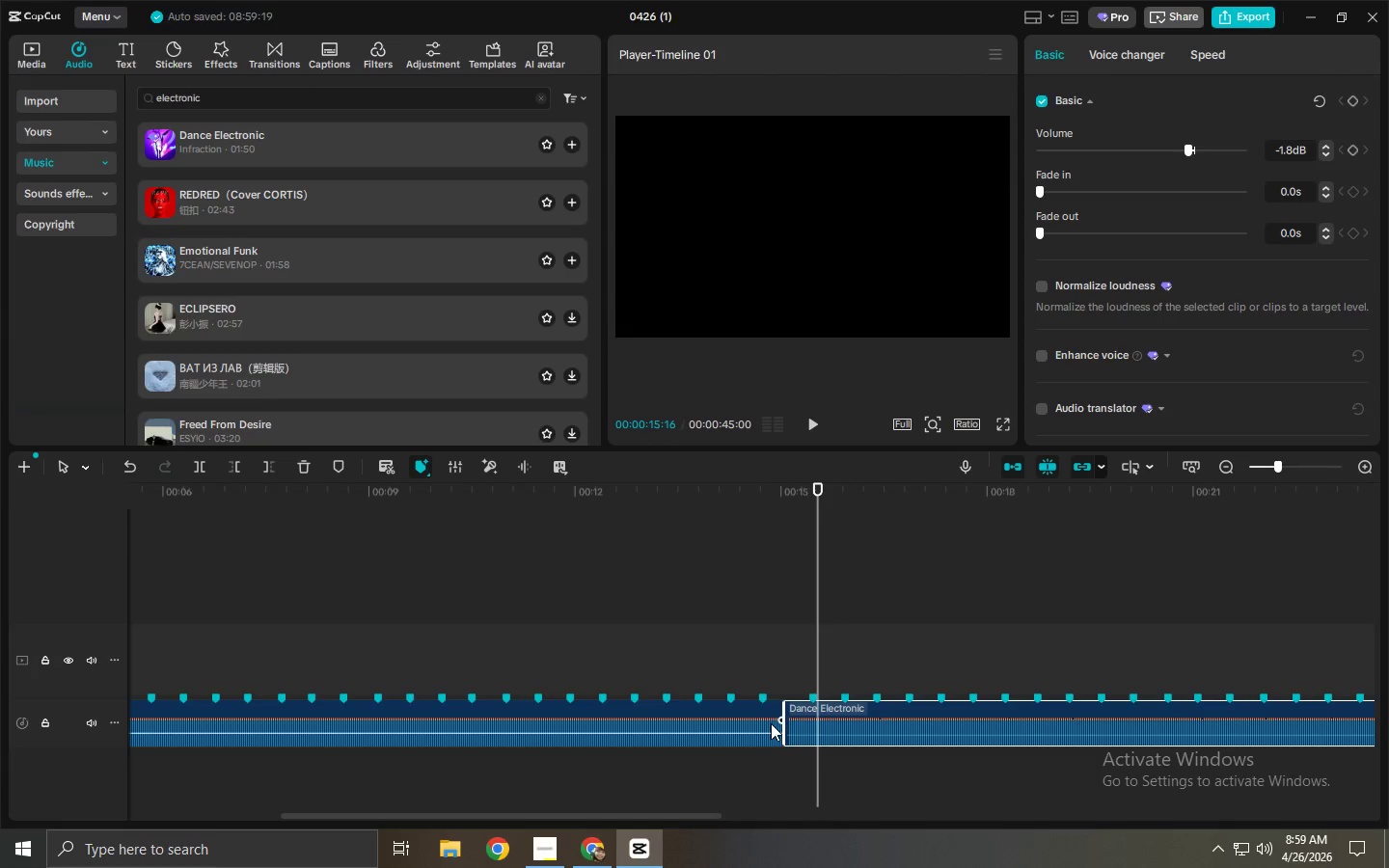 
left_click([770, 720])
 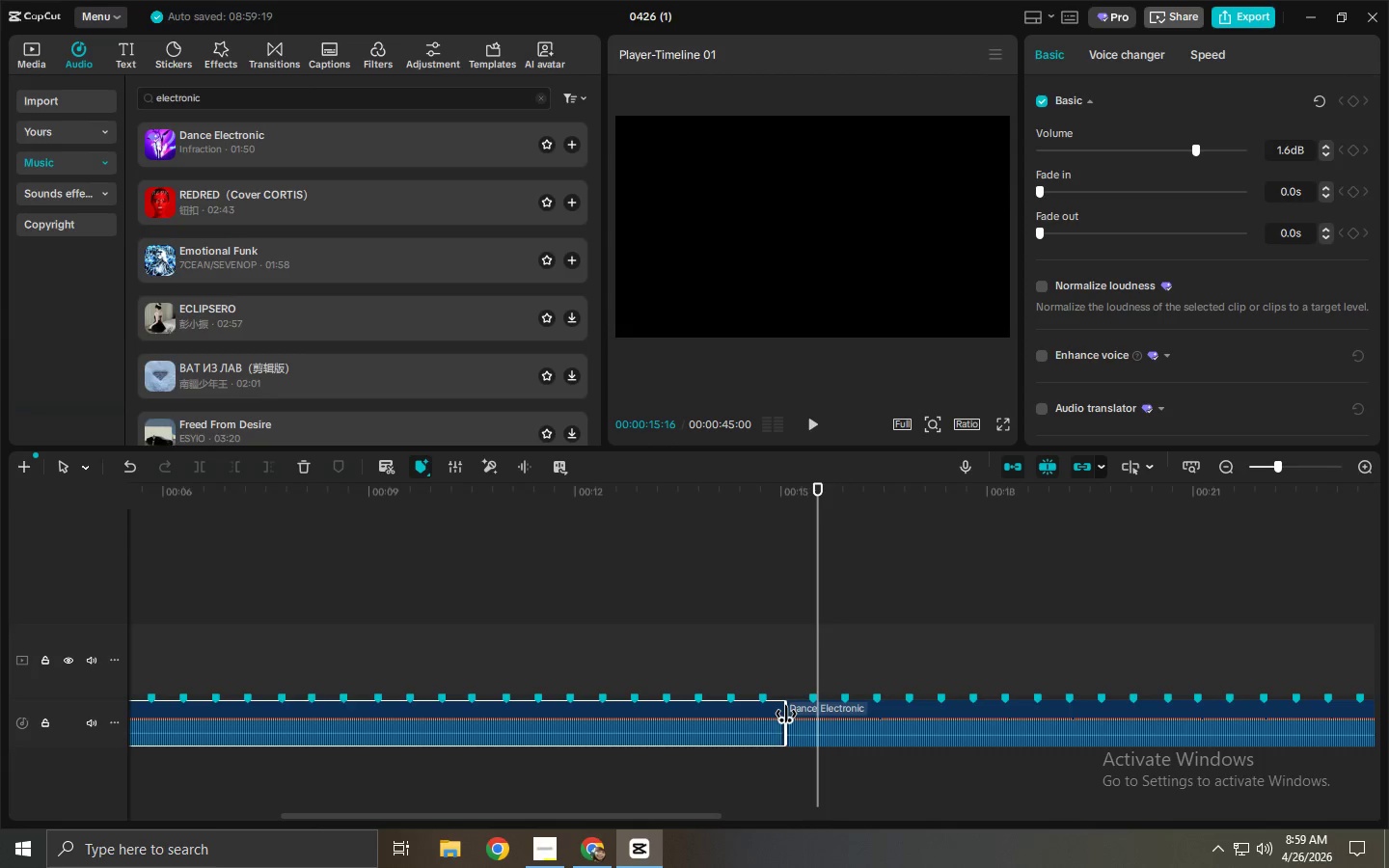 
left_click_drag(start_coordinate=[786, 714], to_coordinate=[775, 714])
 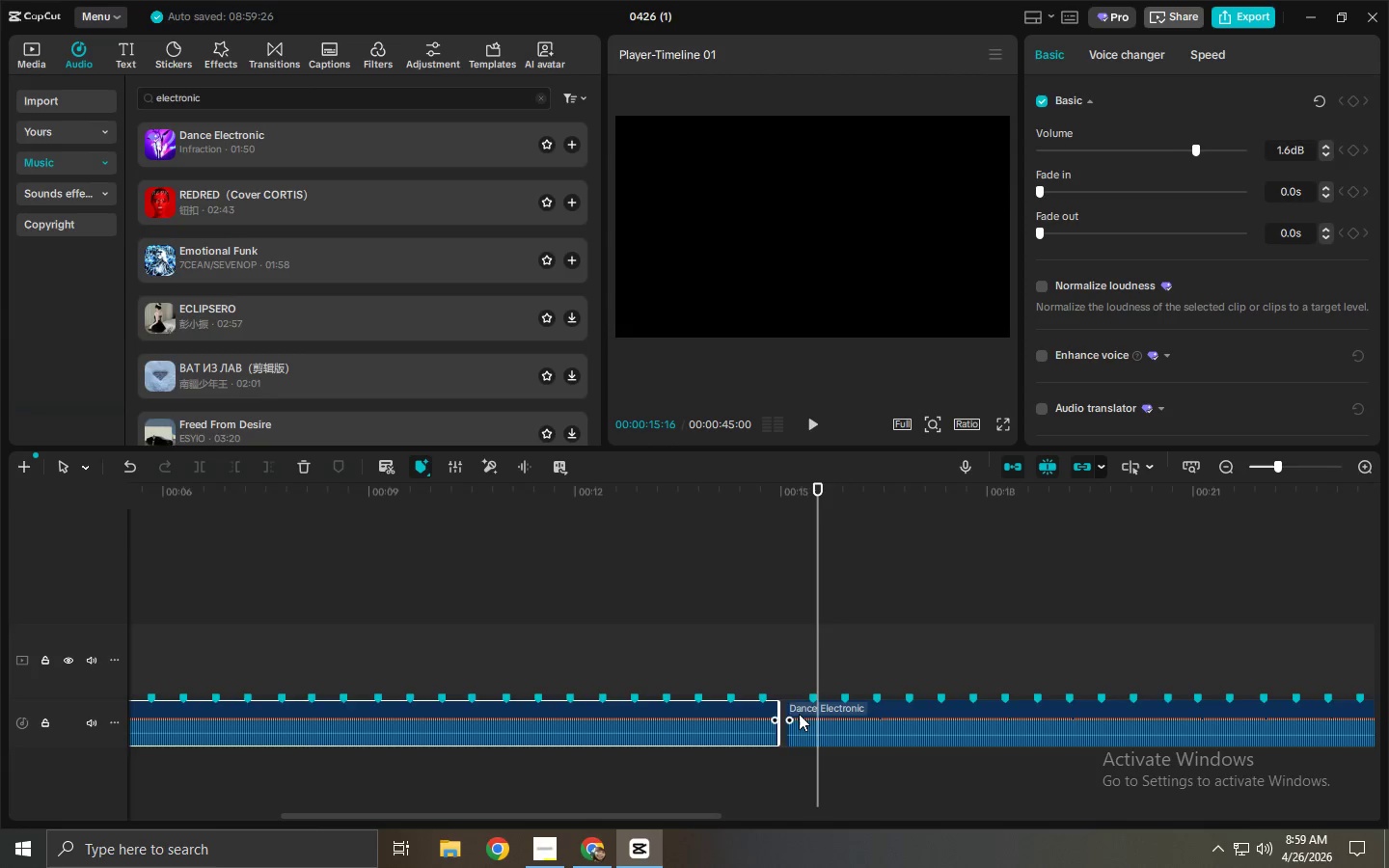 
left_click([799, 714])
 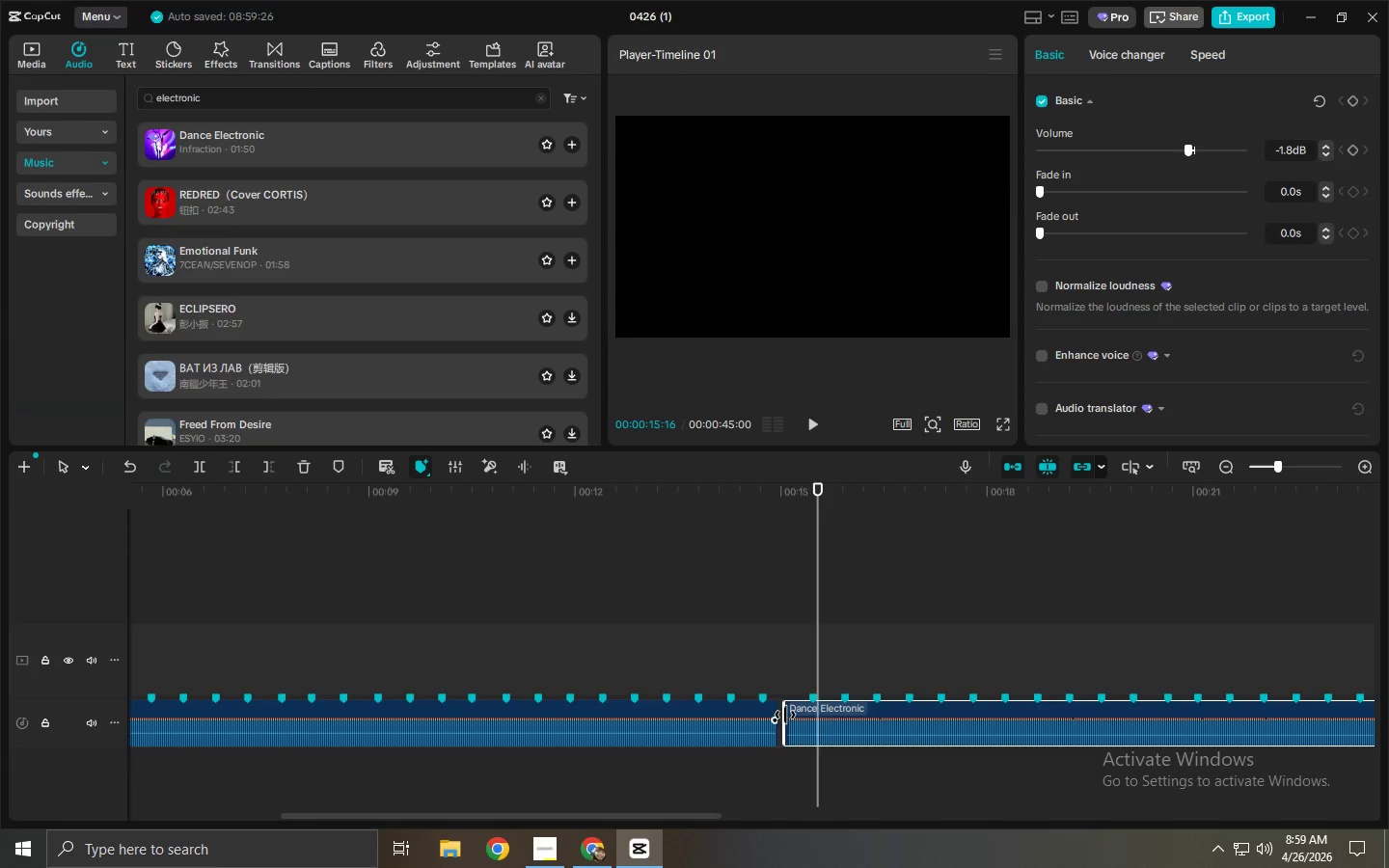 
left_click_drag(start_coordinate=[785, 715], to_coordinate=[774, 715])
 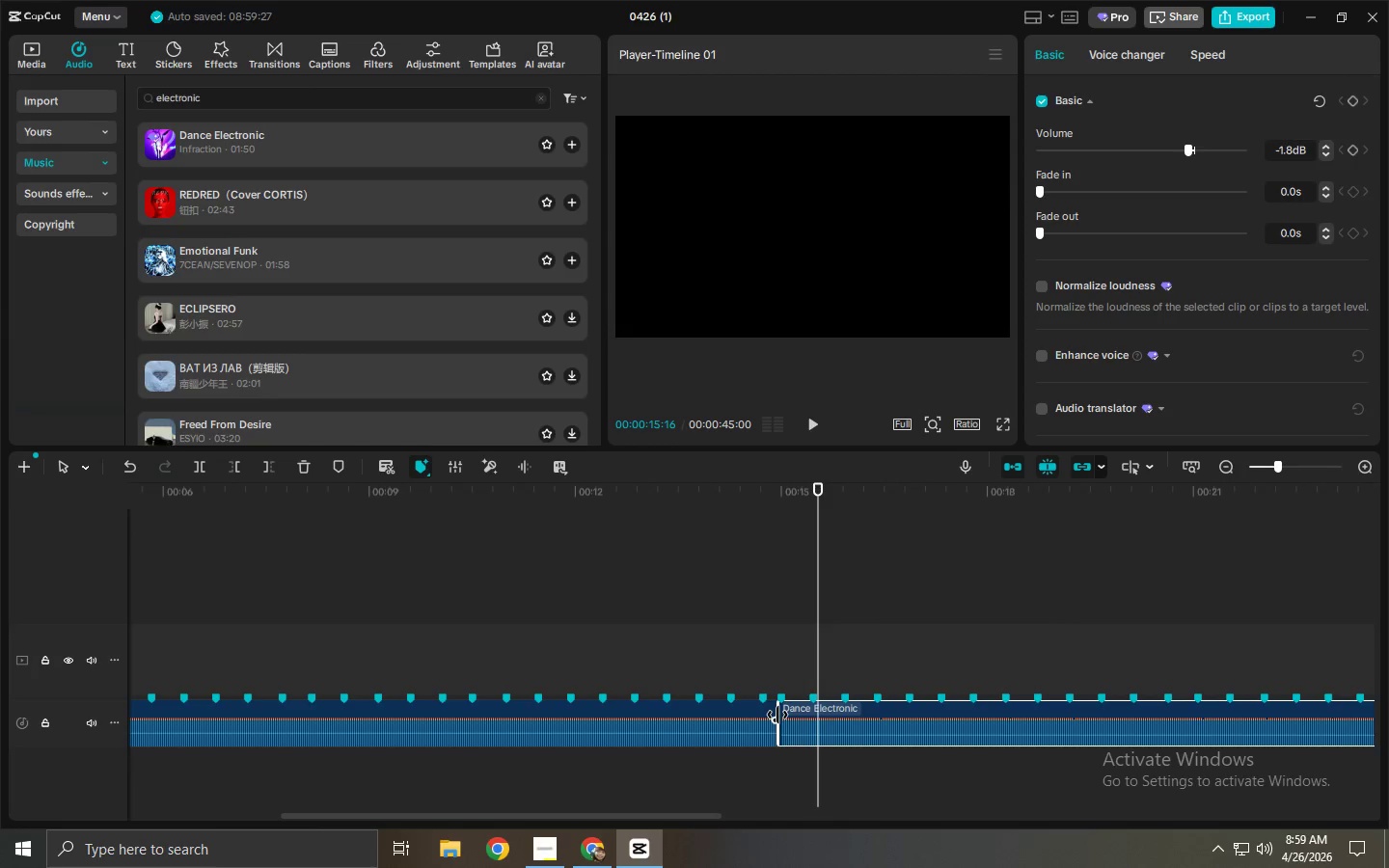 
left_click_drag(start_coordinate=[776, 715], to_coordinate=[785, 715])
 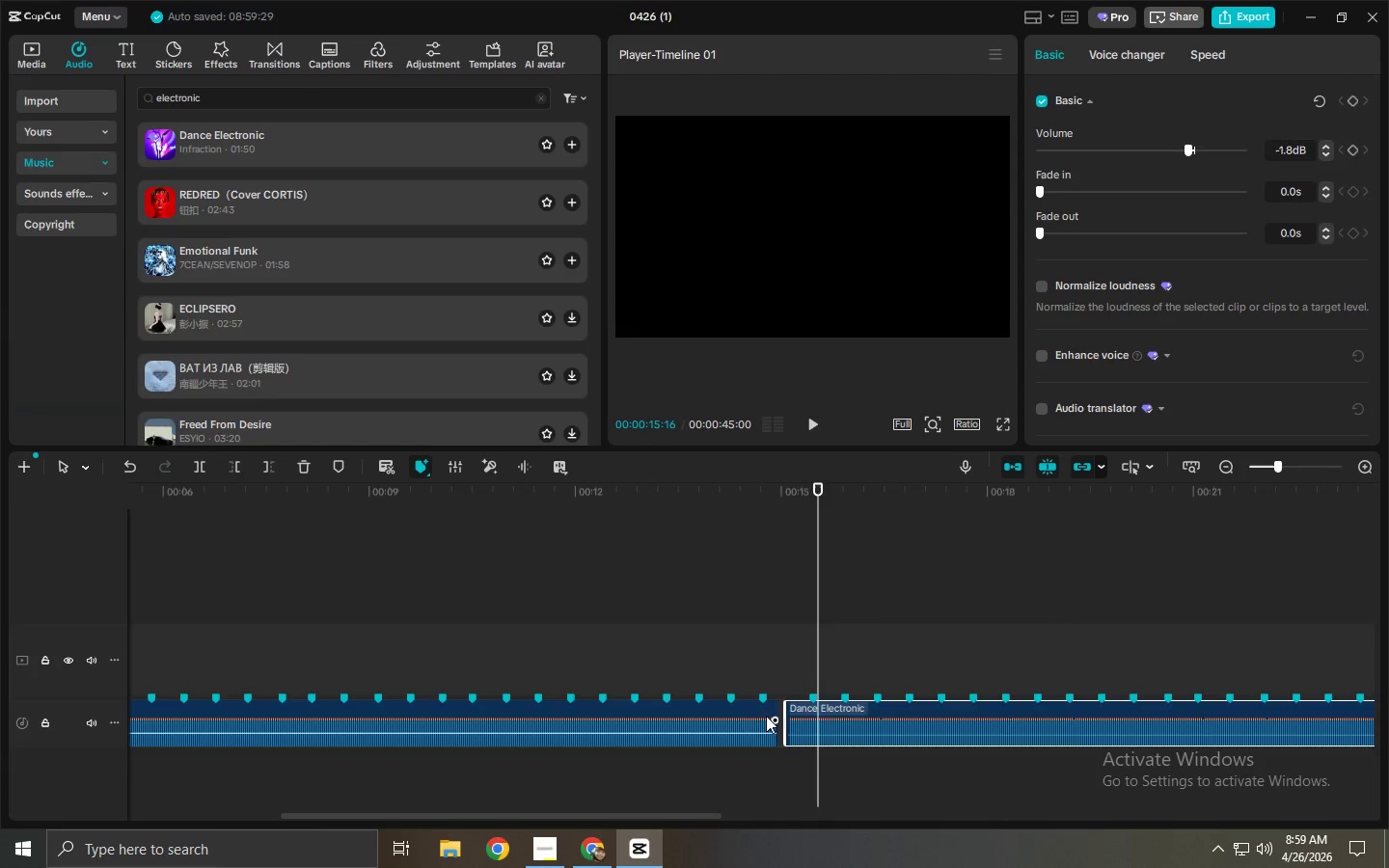 
left_click([766, 716])
 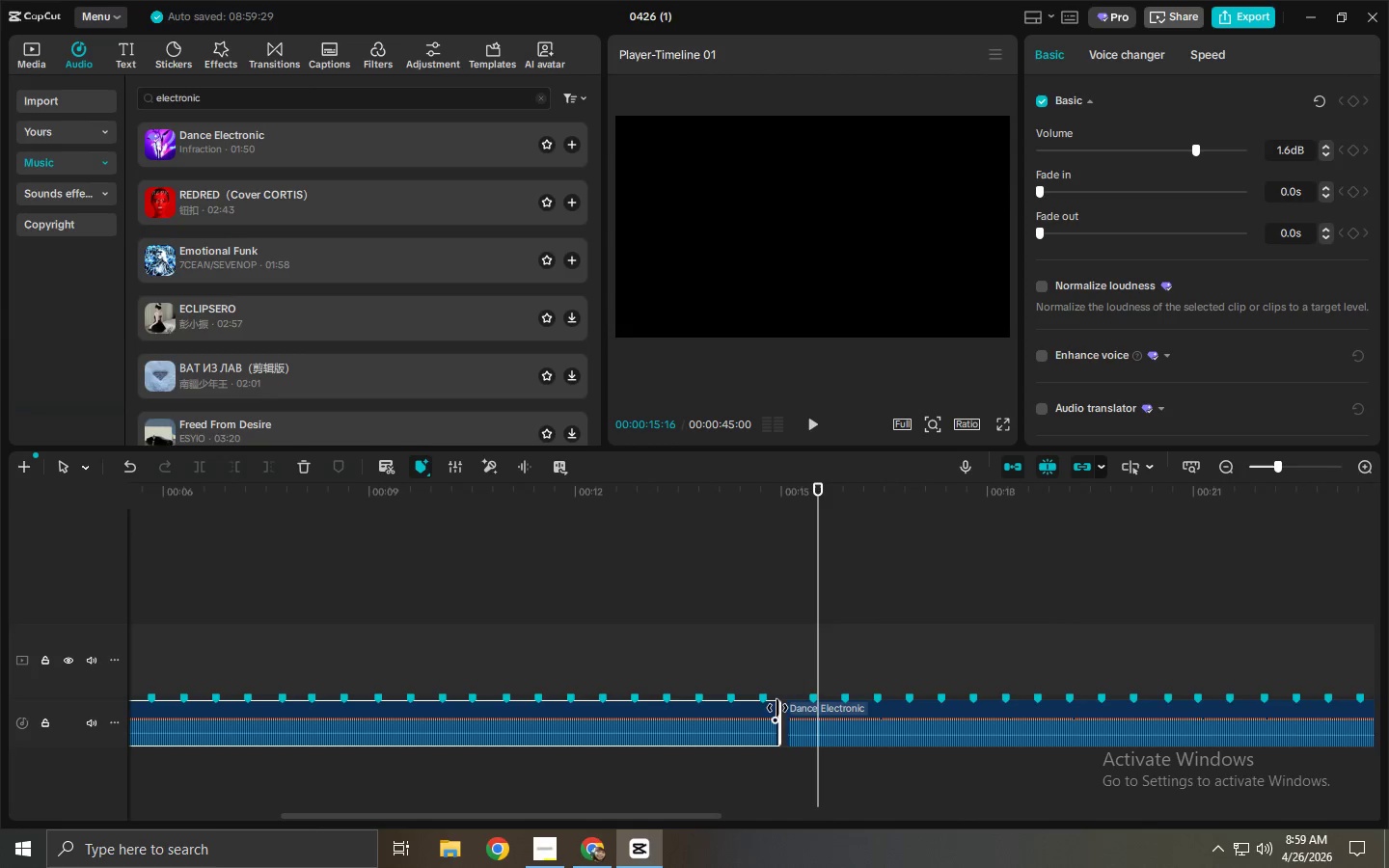 
left_click_drag(start_coordinate=[777, 708], to_coordinate=[783, 708])
 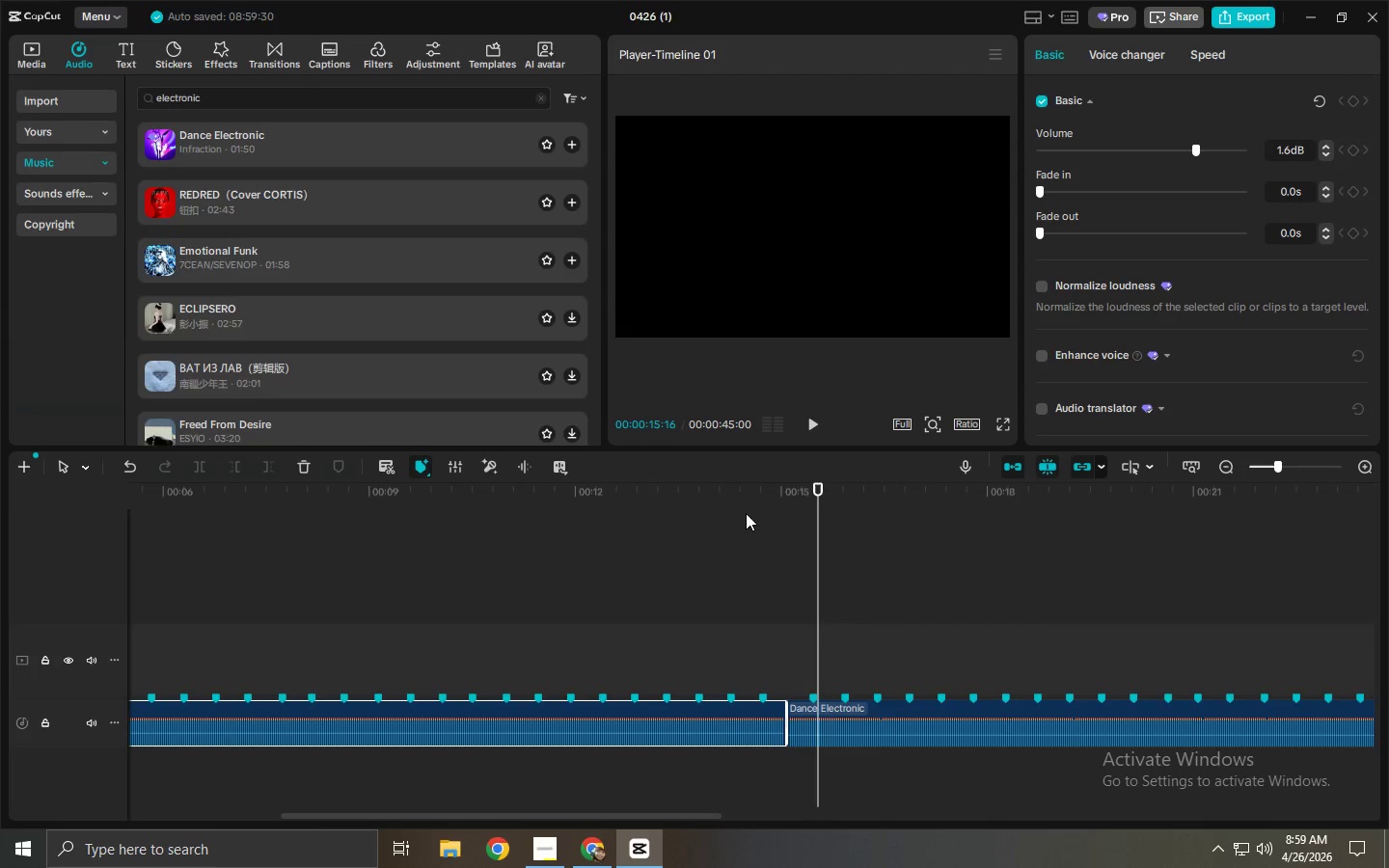 
left_click([734, 502])
 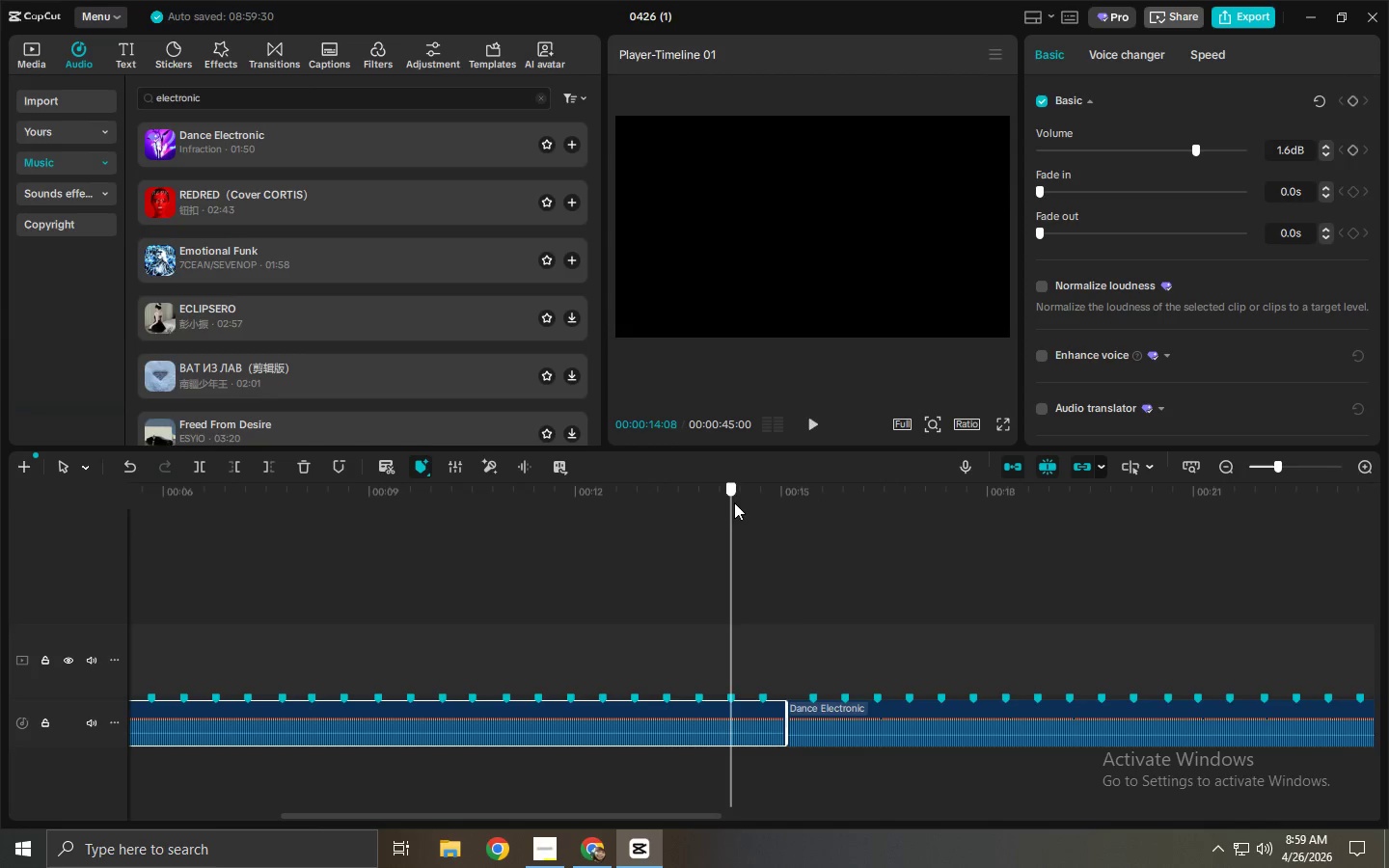 
key(Space)
 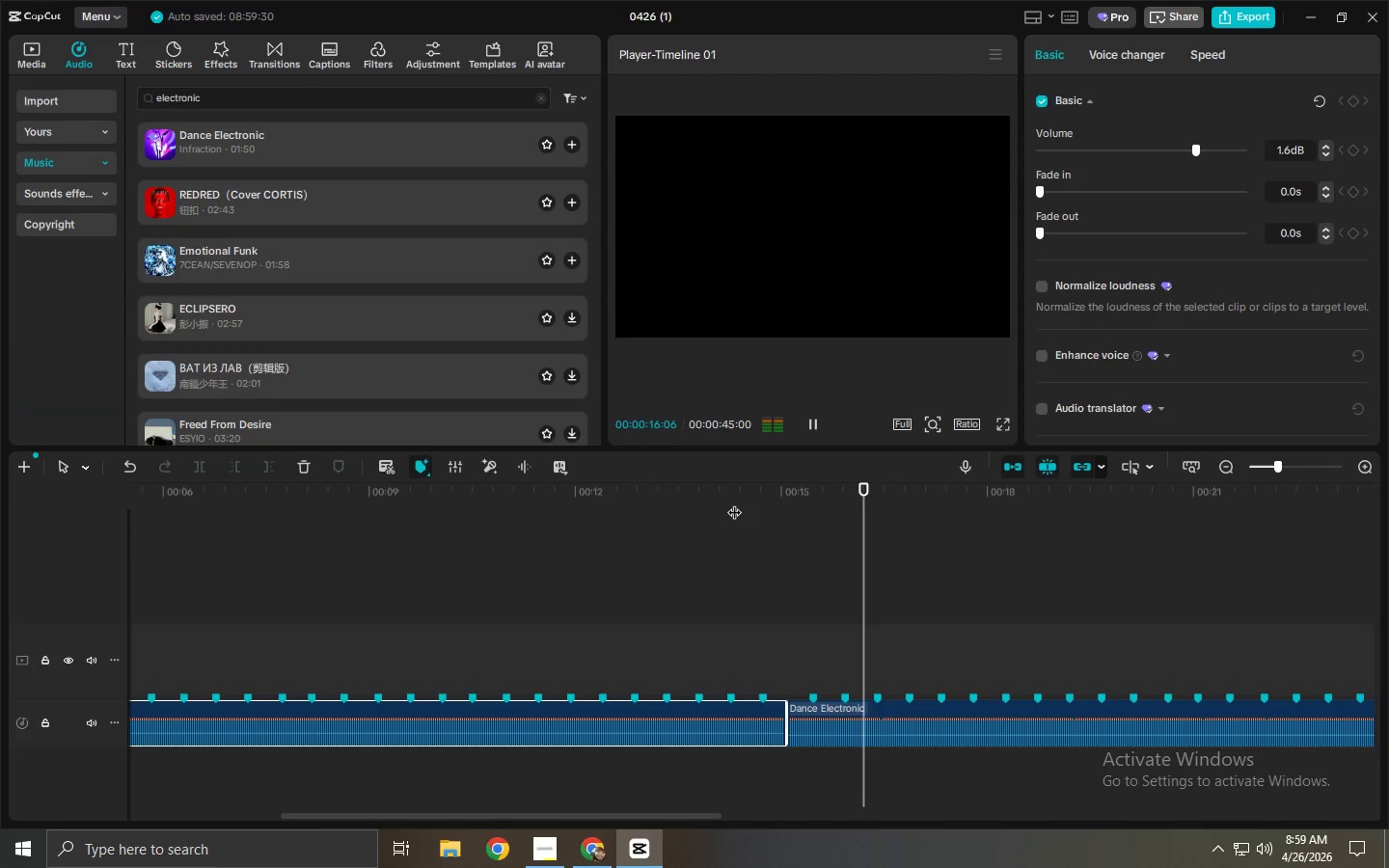 
left_click([749, 502])
 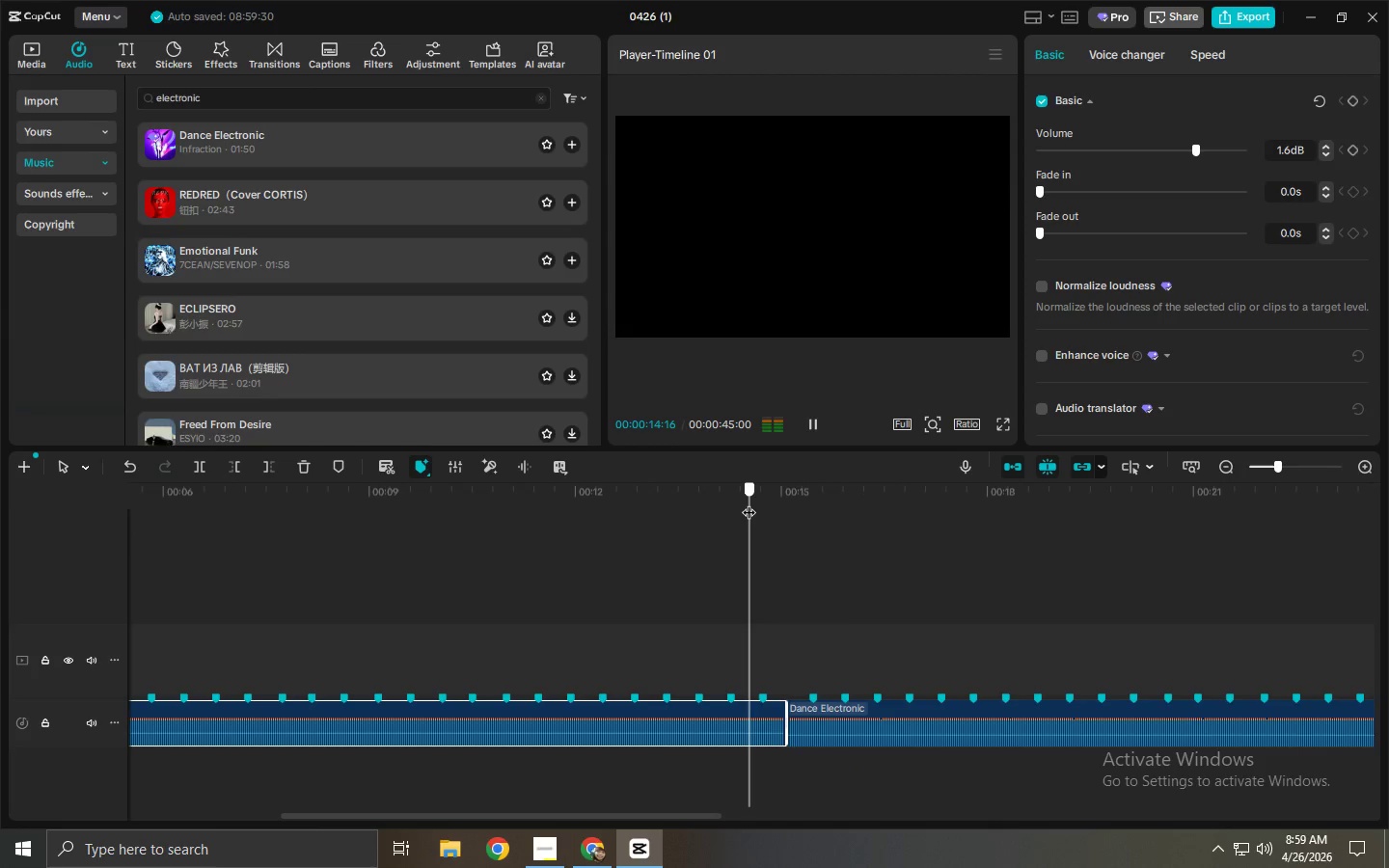 
key(Space)
 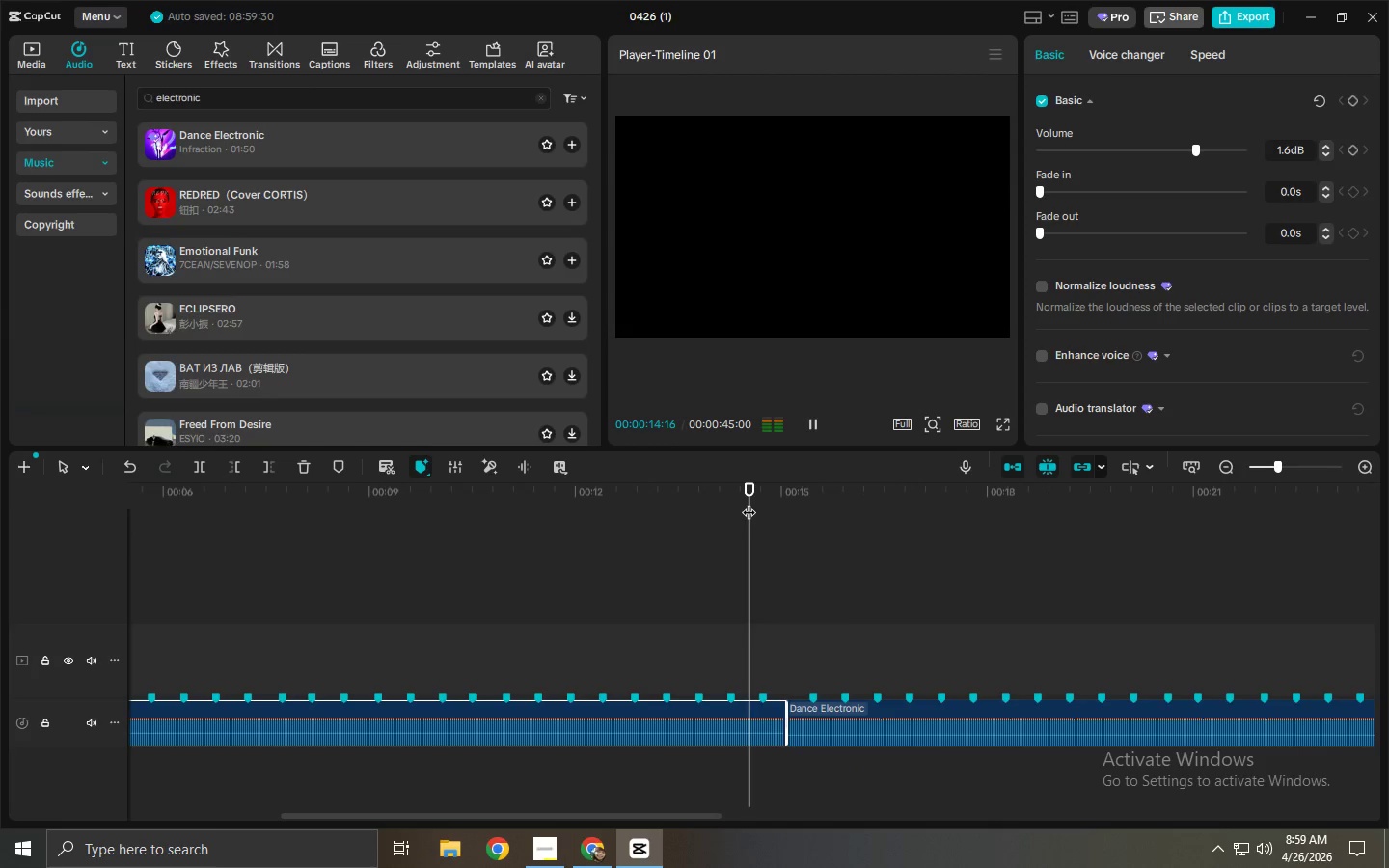 
key(Space)
 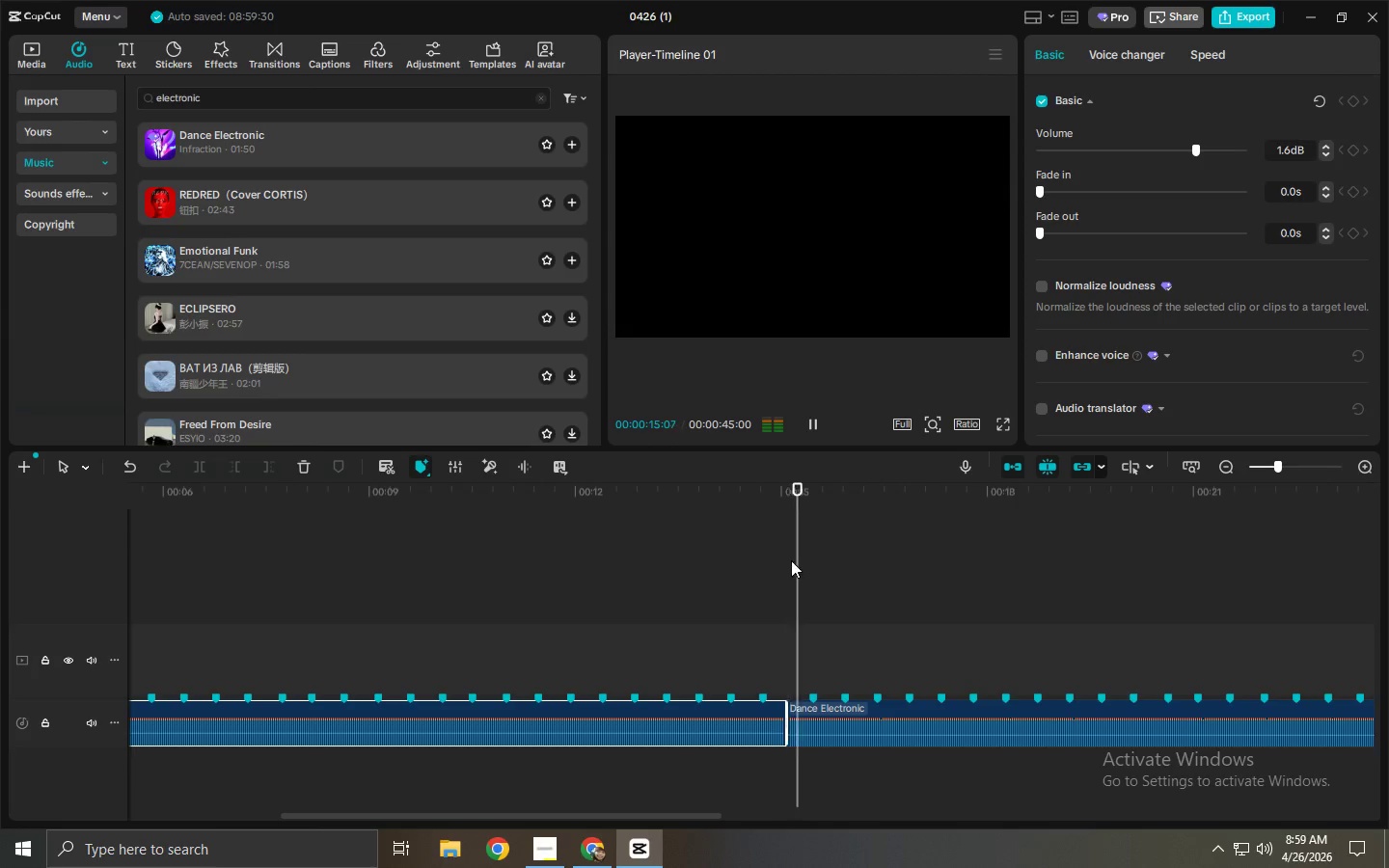 
key(Space)
 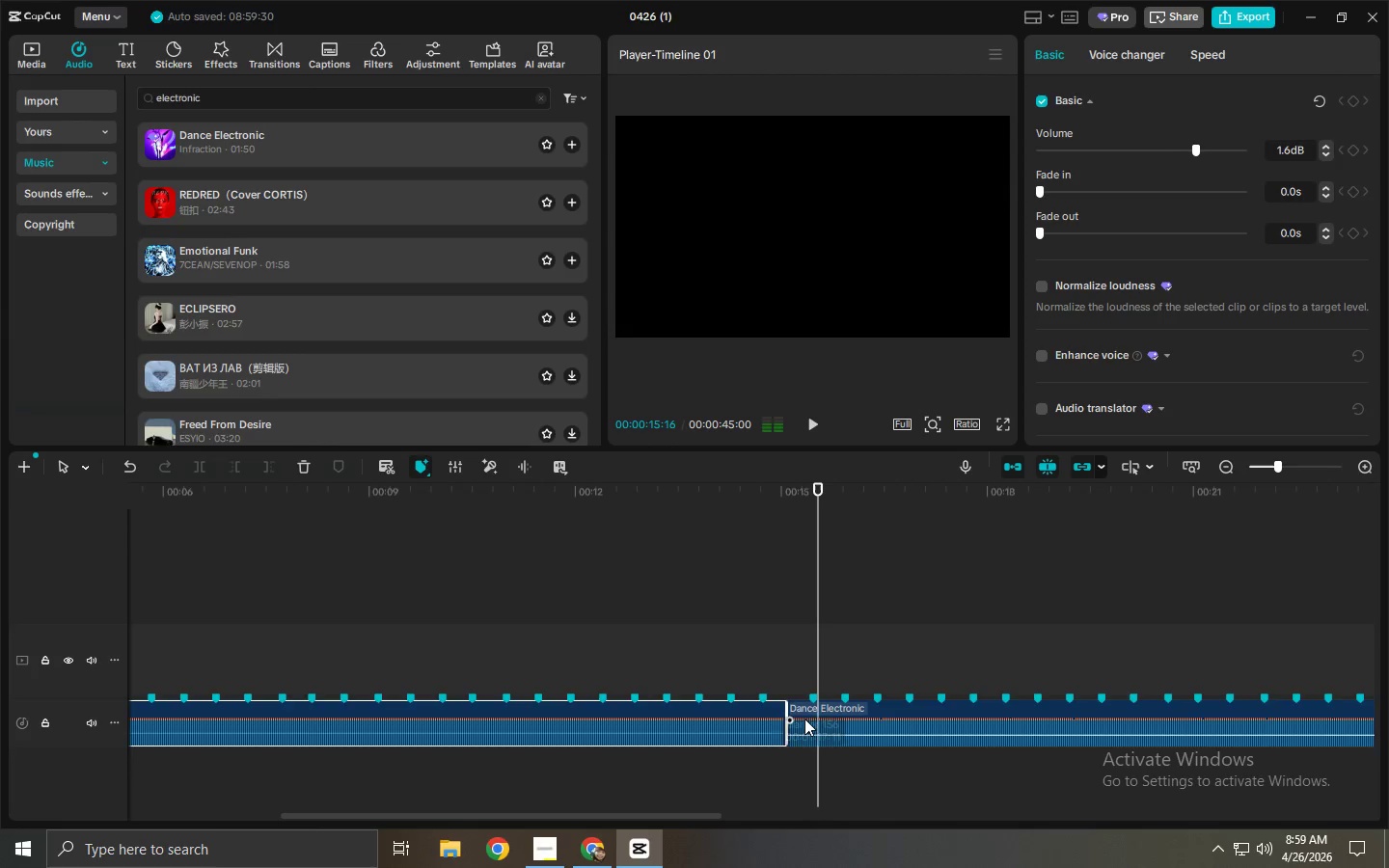 
left_click([804, 719])
 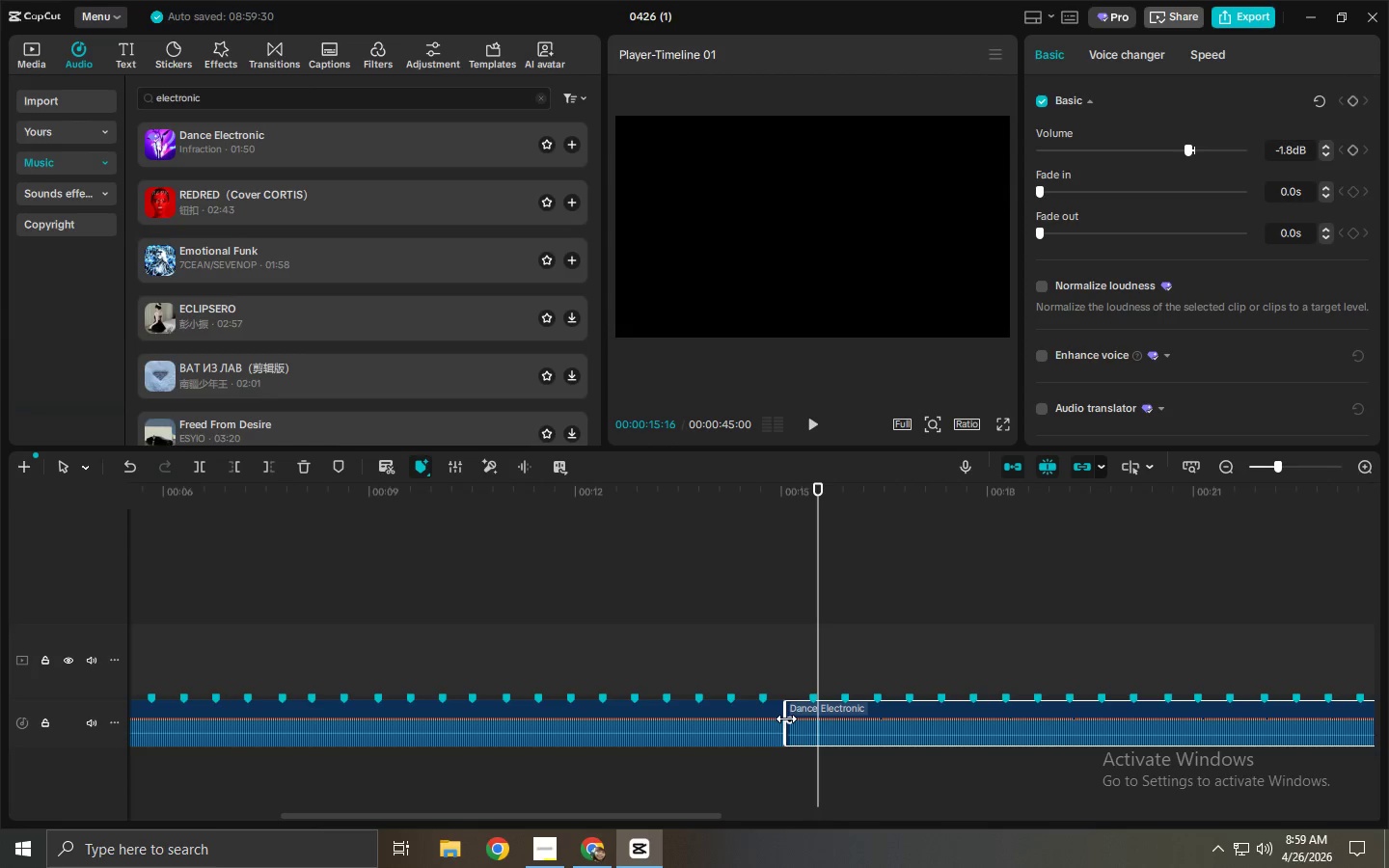 
left_click([758, 715])
 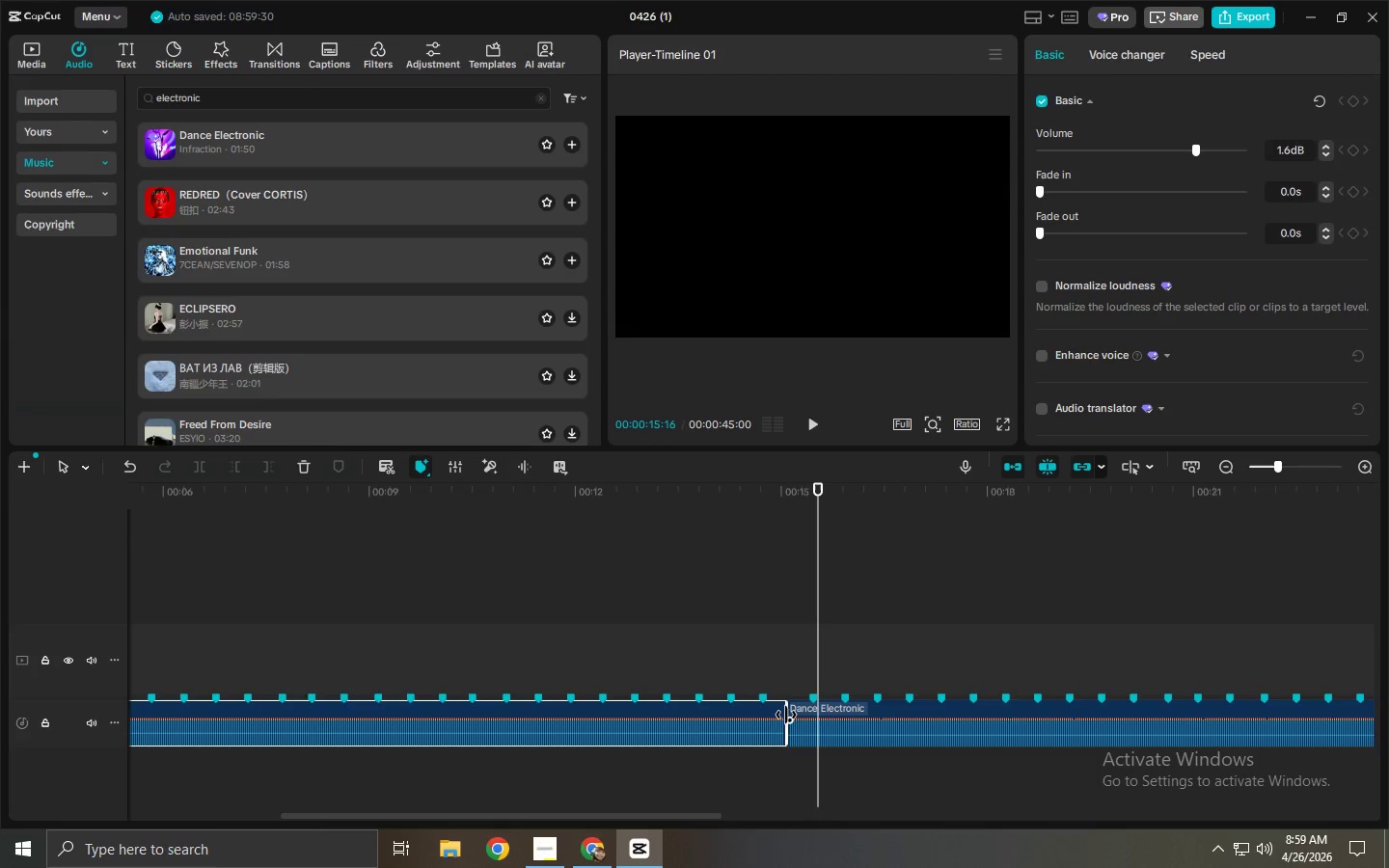 
left_click_drag(start_coordinate=[786, 715], to_coordinate=[491, 713])
 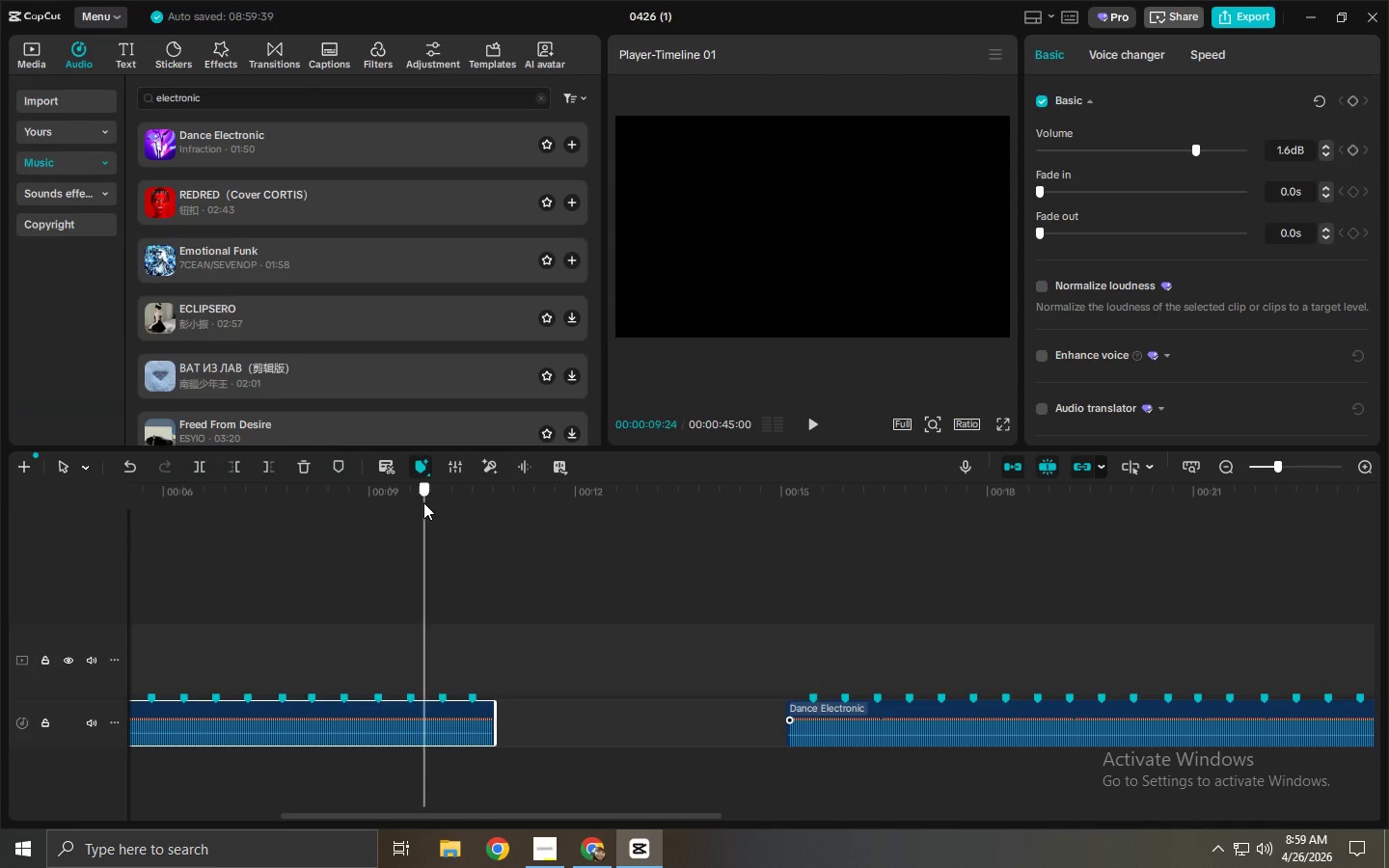 
key(Space)
 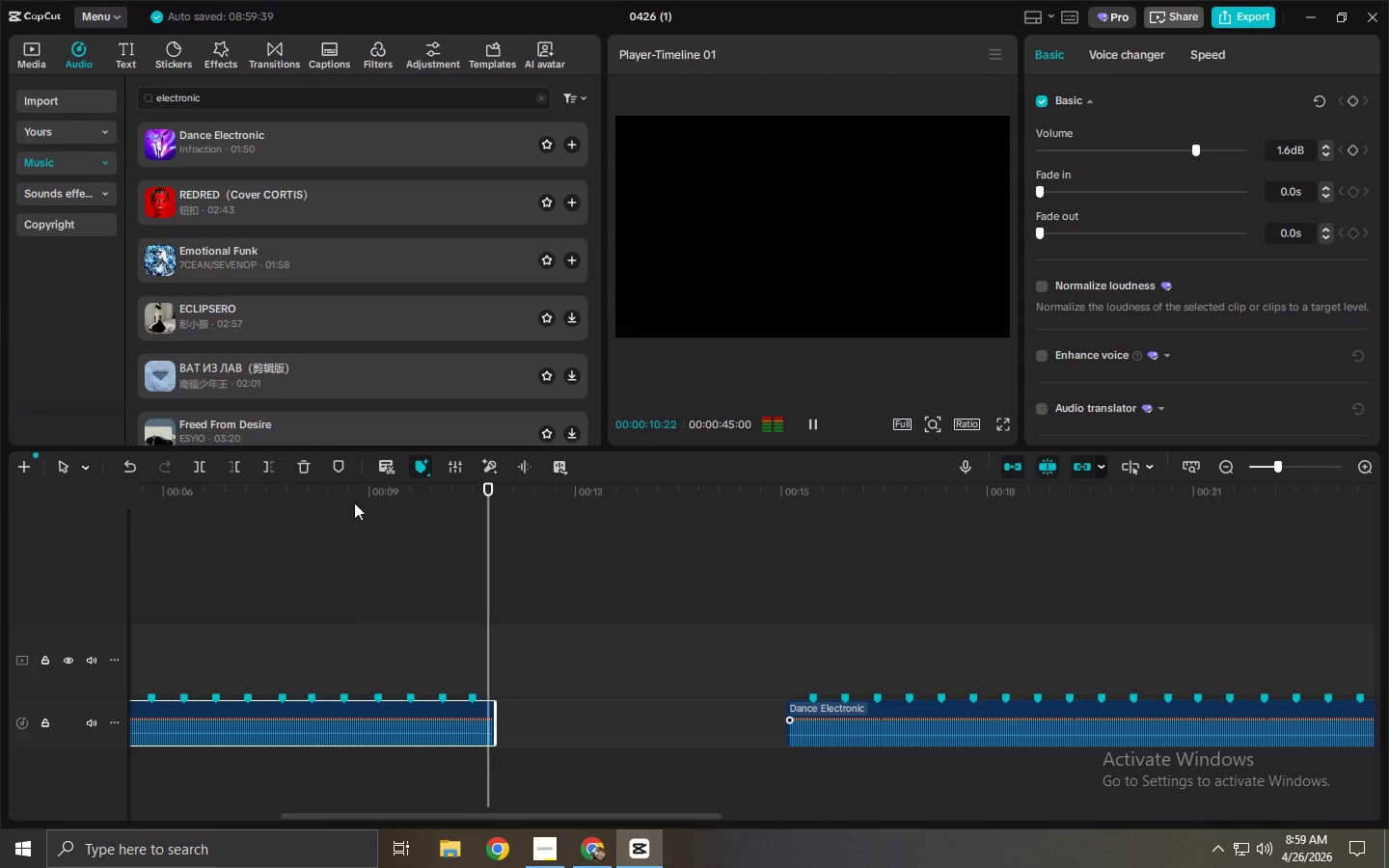 
key(Space)
 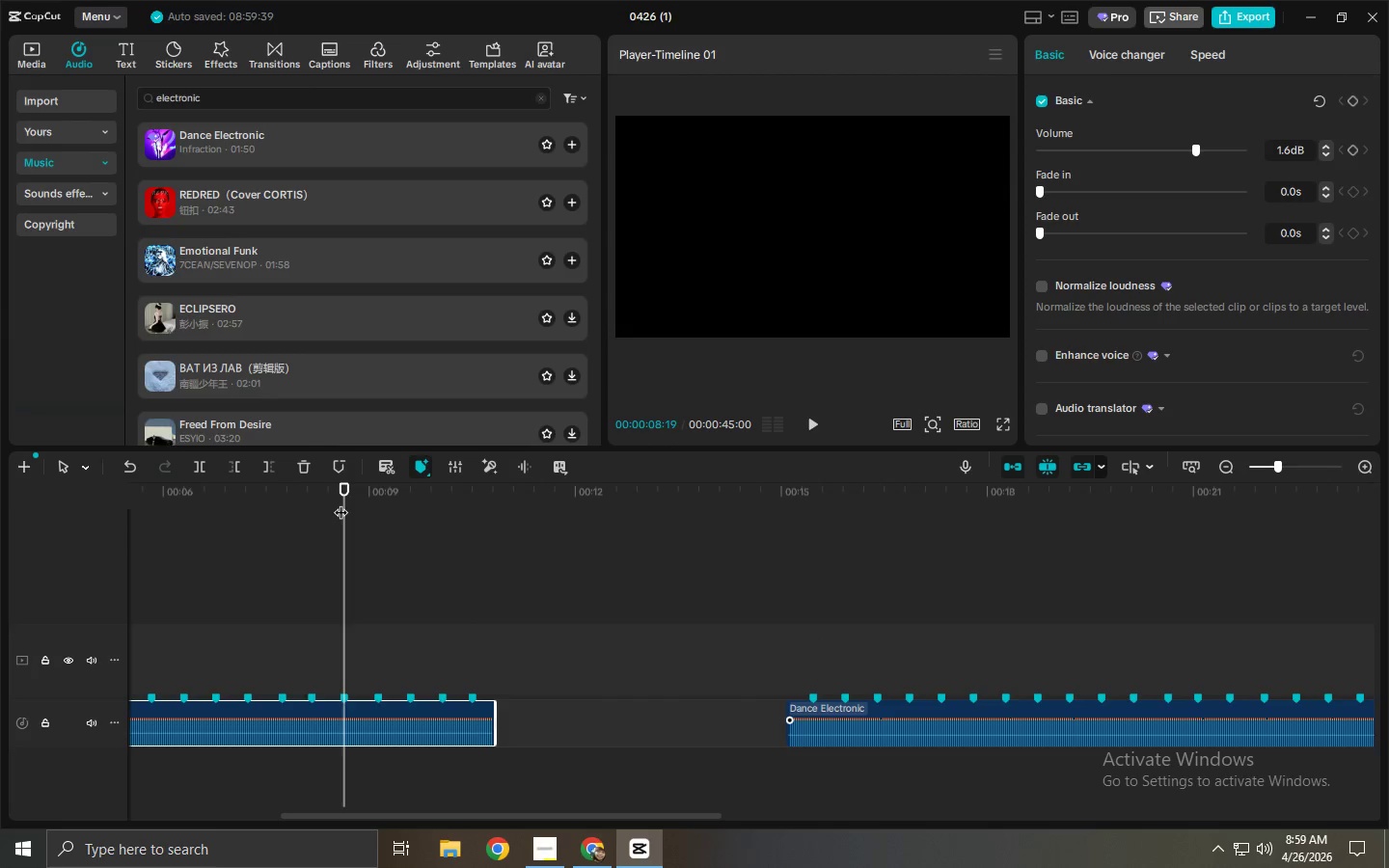 
key(Space)
 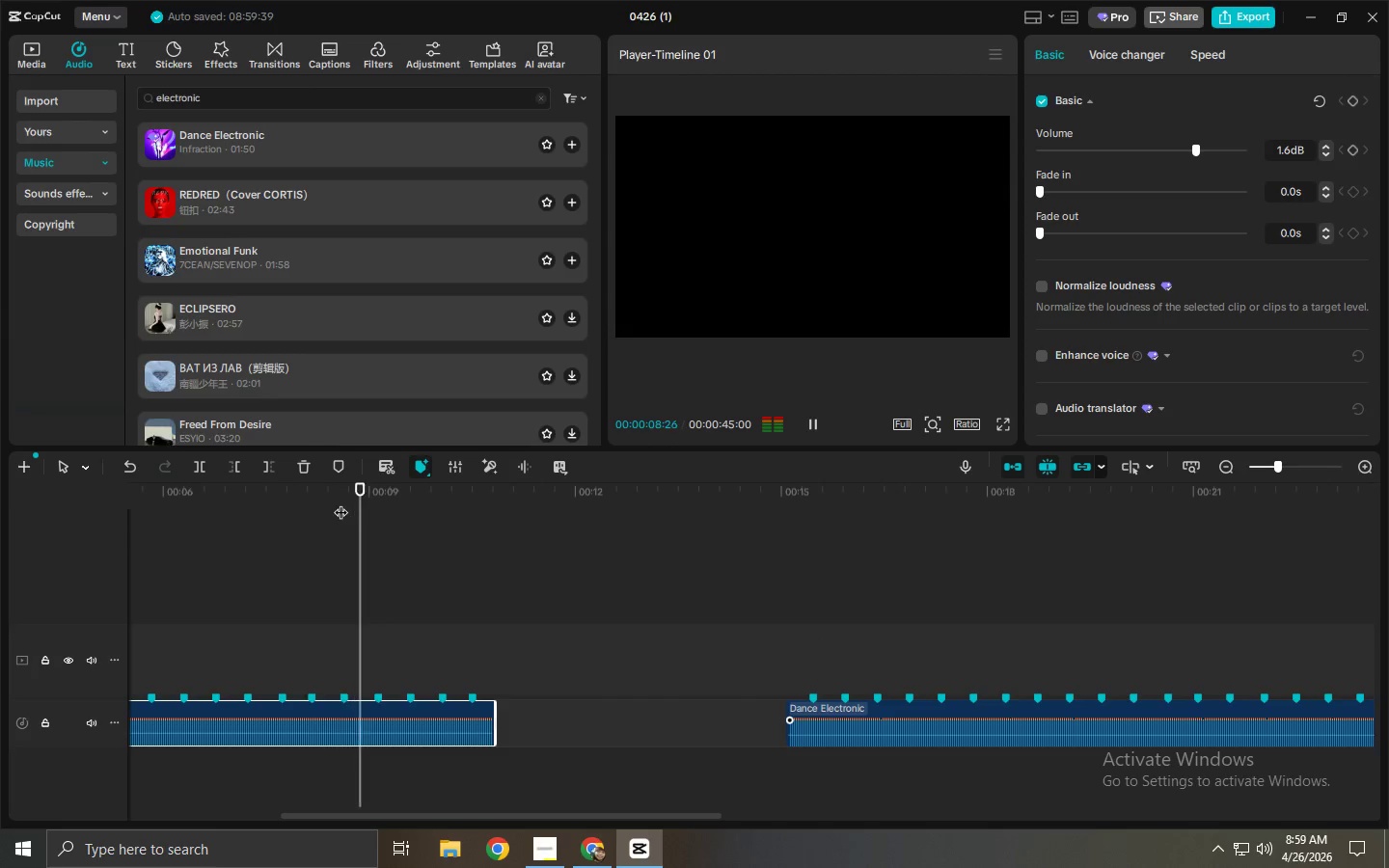 
left_click_drag(start_coordinate=[340, 502], to_coordinate=[0, 519])
 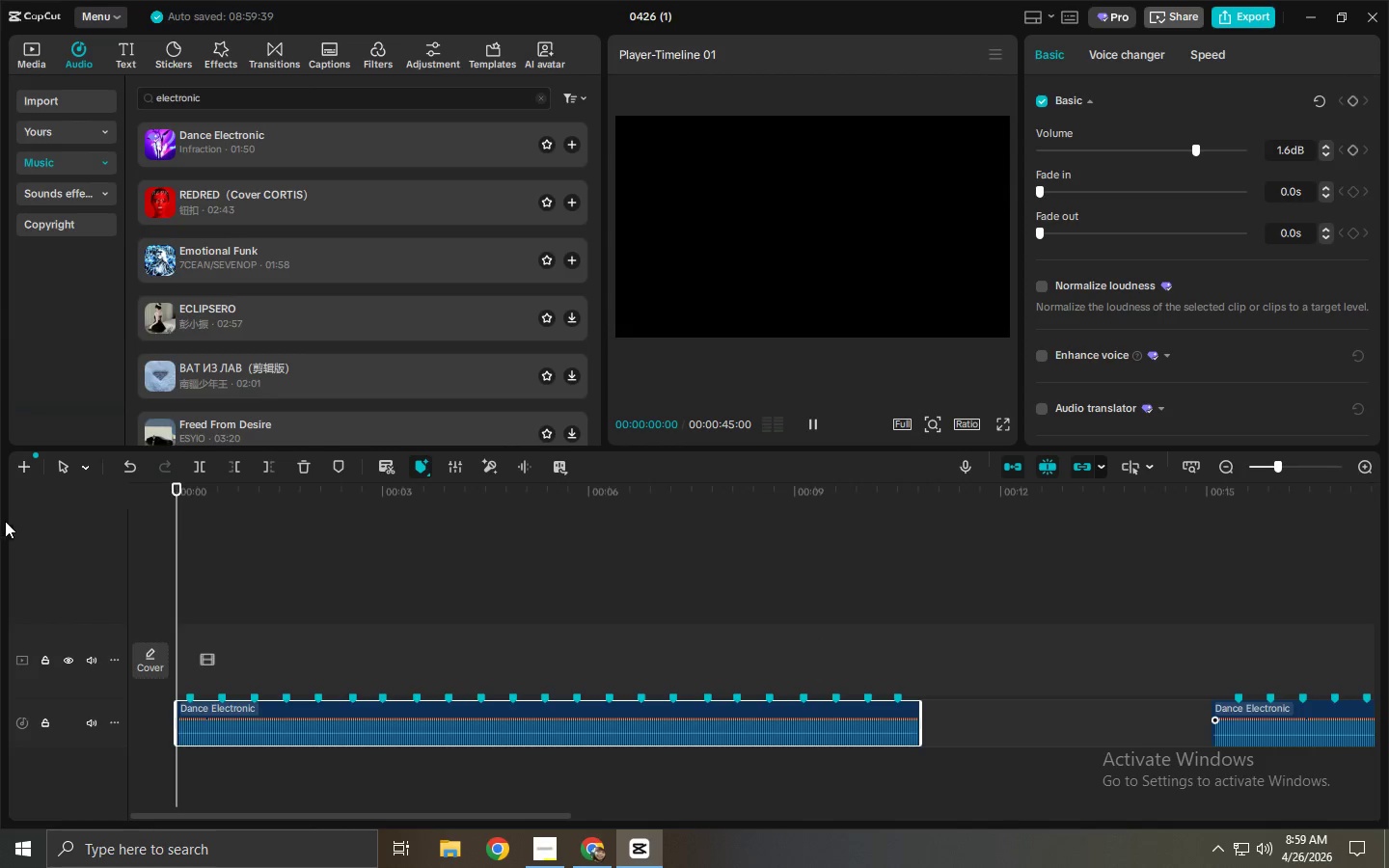 
key(Space)
 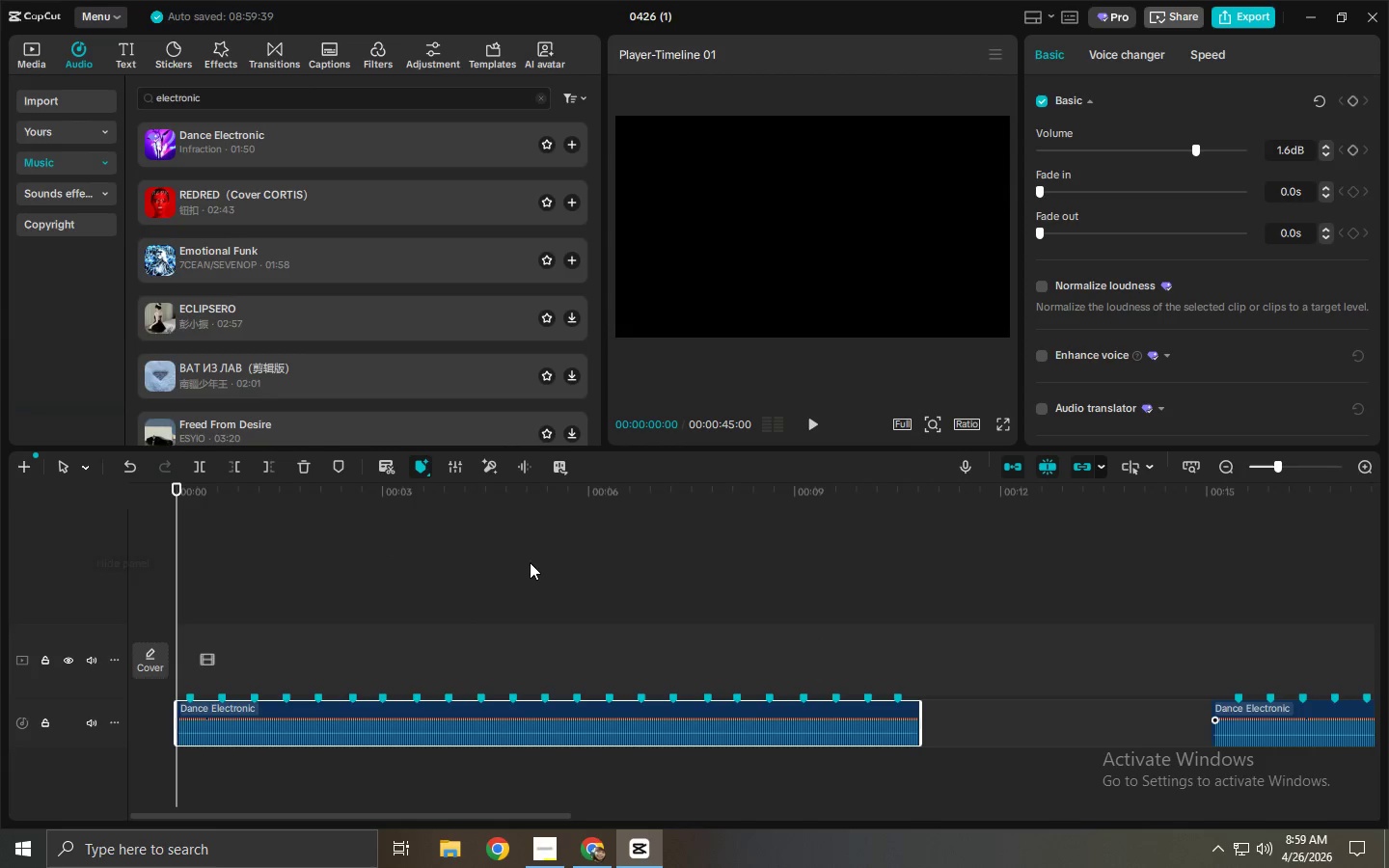 
key(Space)
 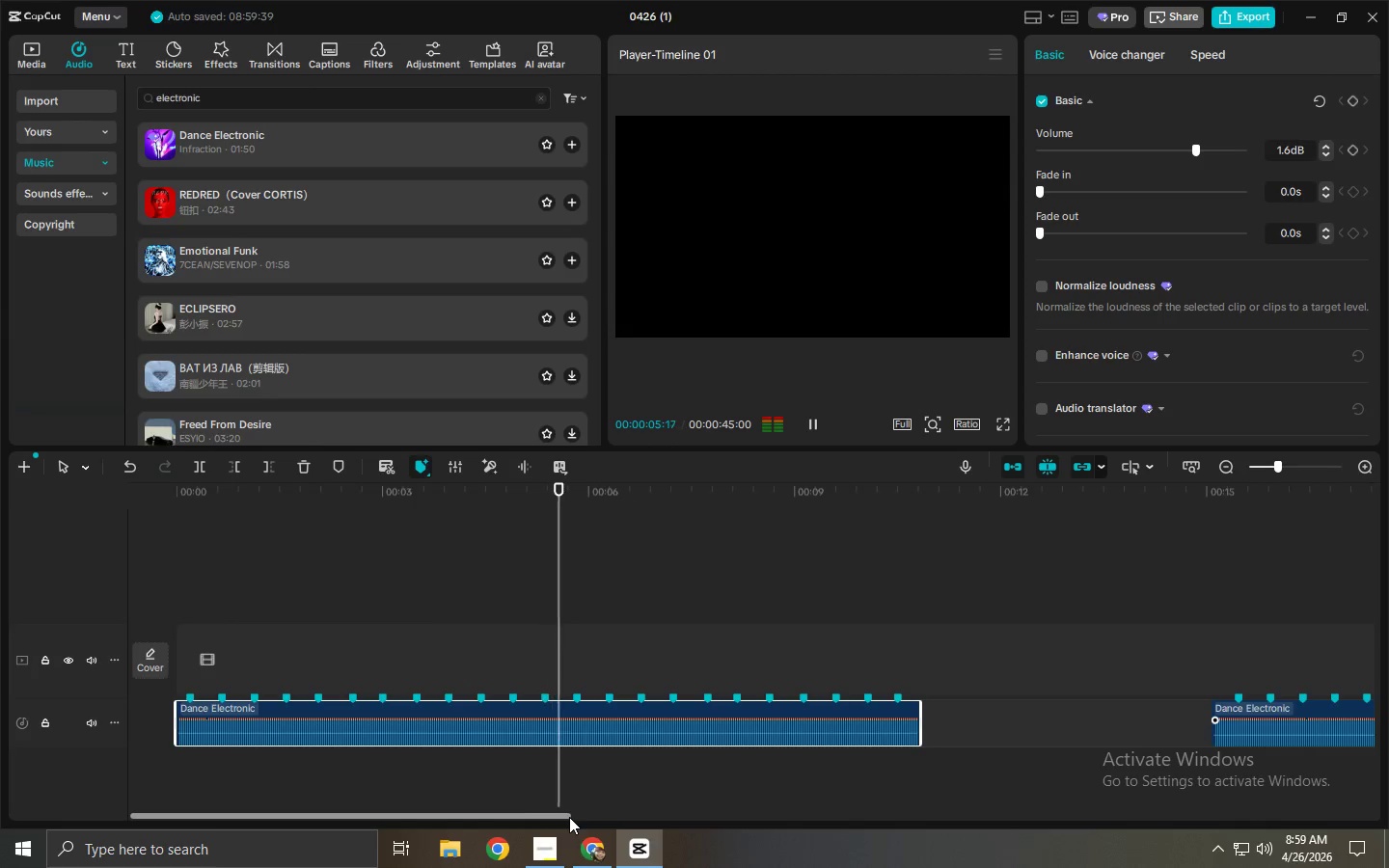 
wait(7.45)
 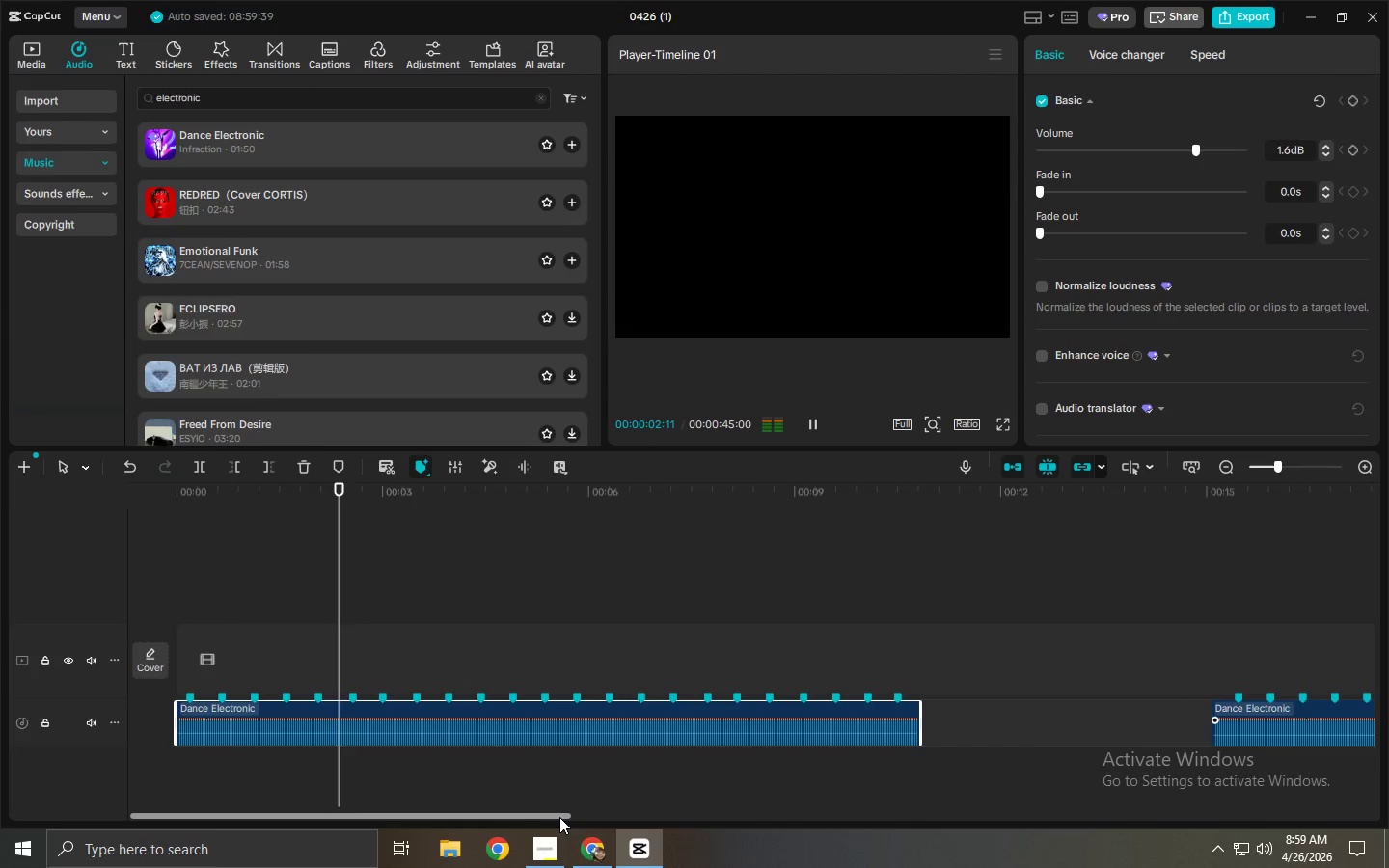 
left_click_drag(start_coordinate=[533, 813], to_coordinate=[692, 825])
 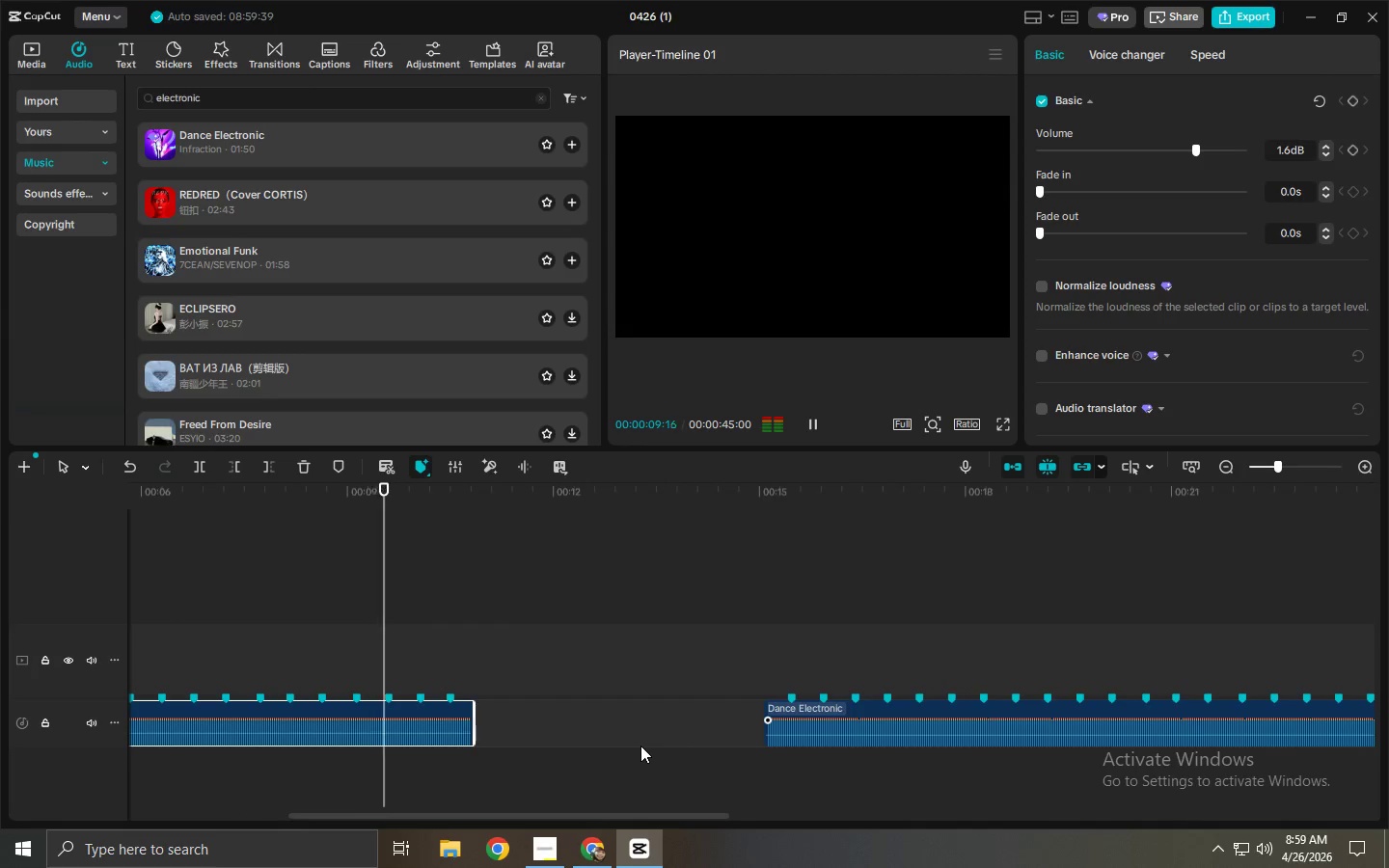 
key(Space)
 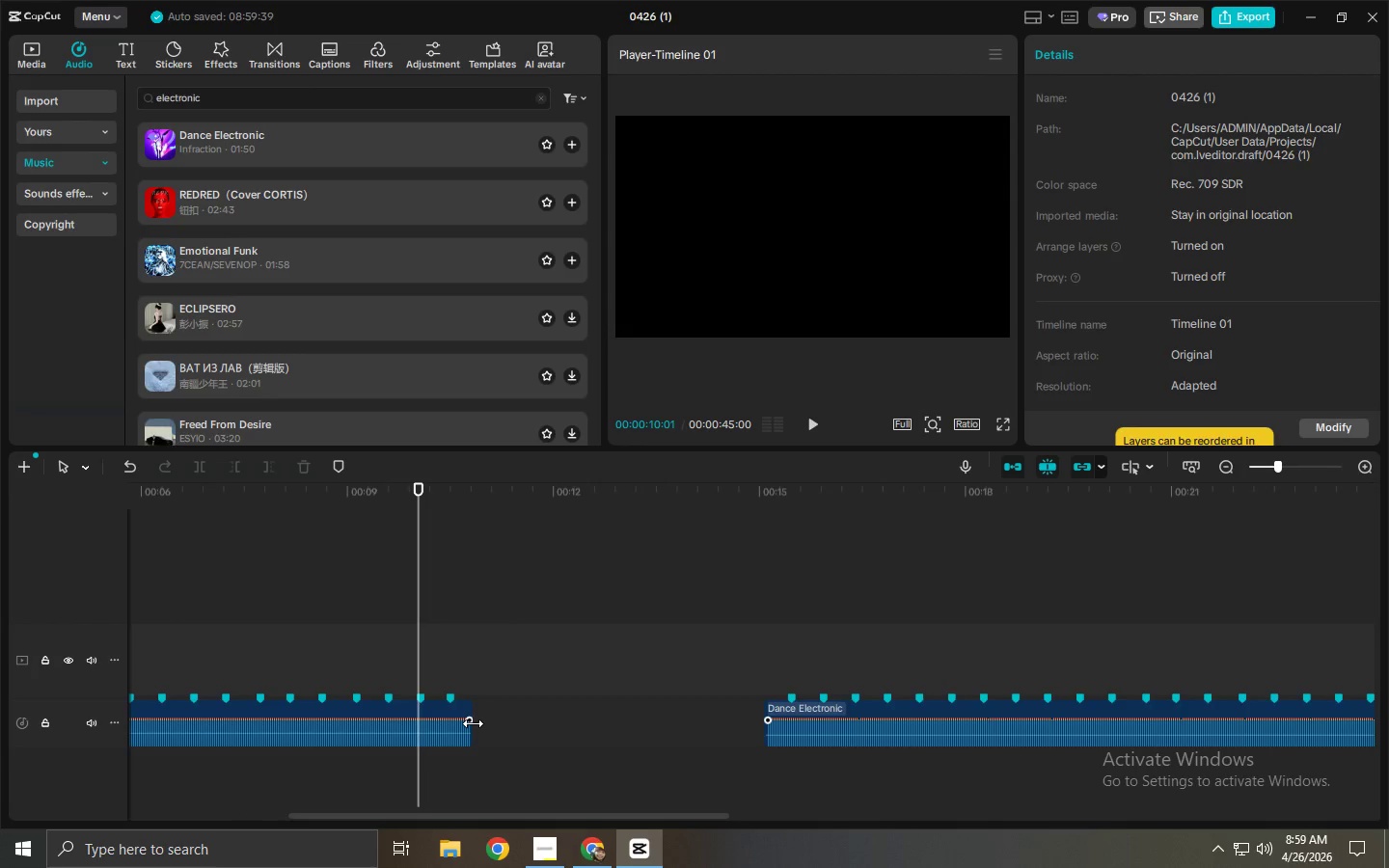 
left_click([450, 729])
 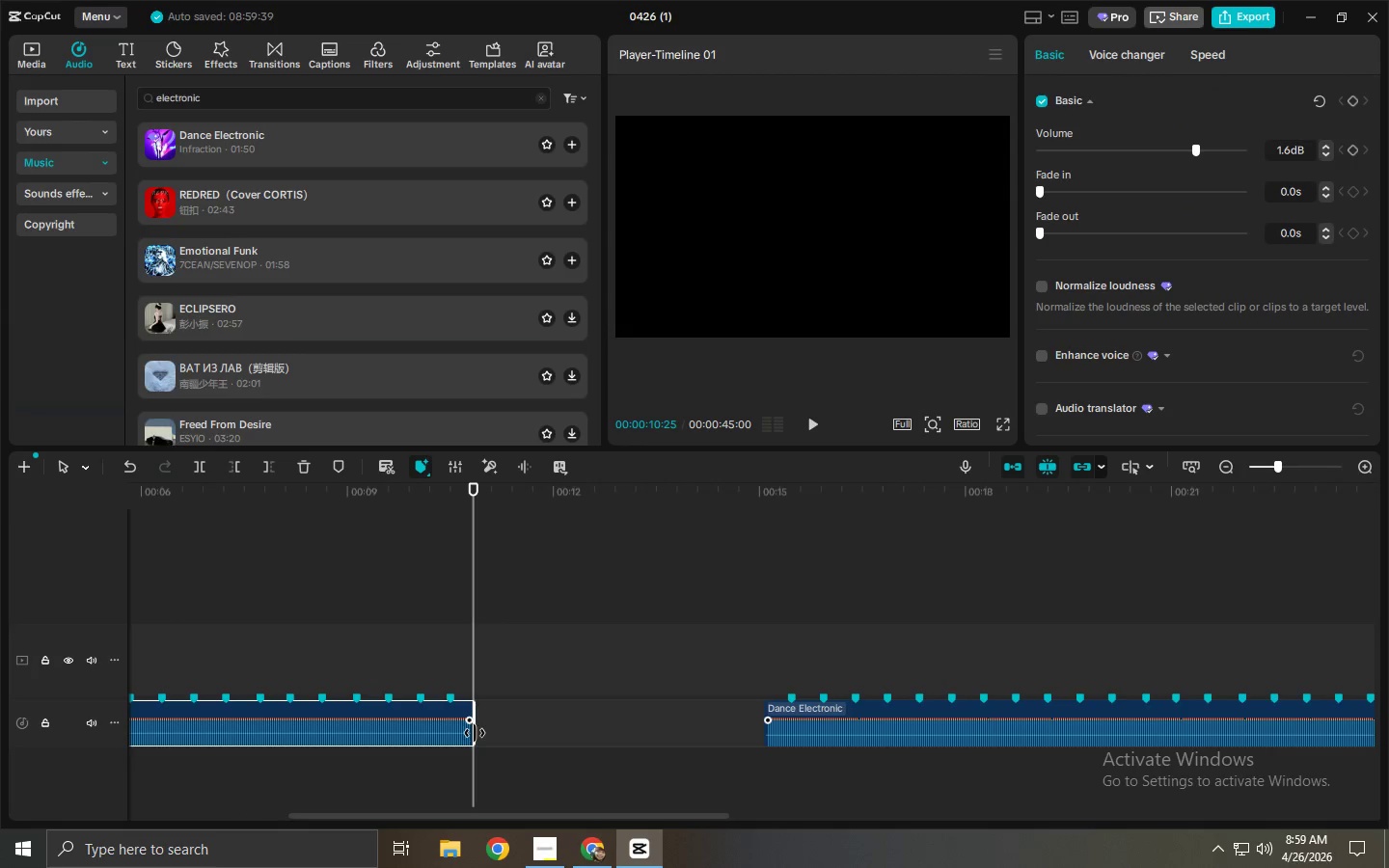 
left_click_drag(start_coordinate=[475, 733], to_coordinate=[588, 733])
 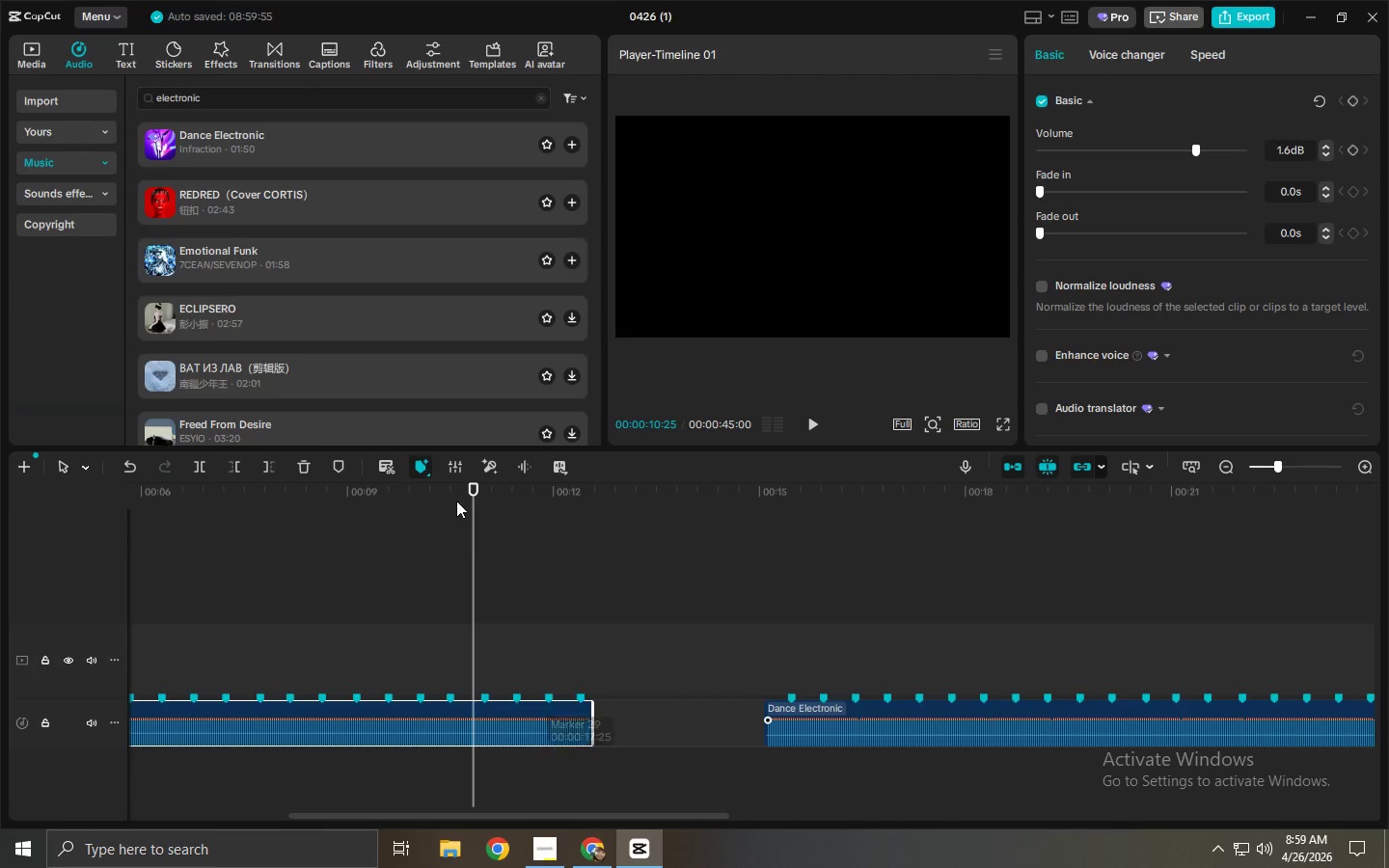 
left_click_drag(start_coordinate=[455, 501], to_coordinate=[449, 501])
 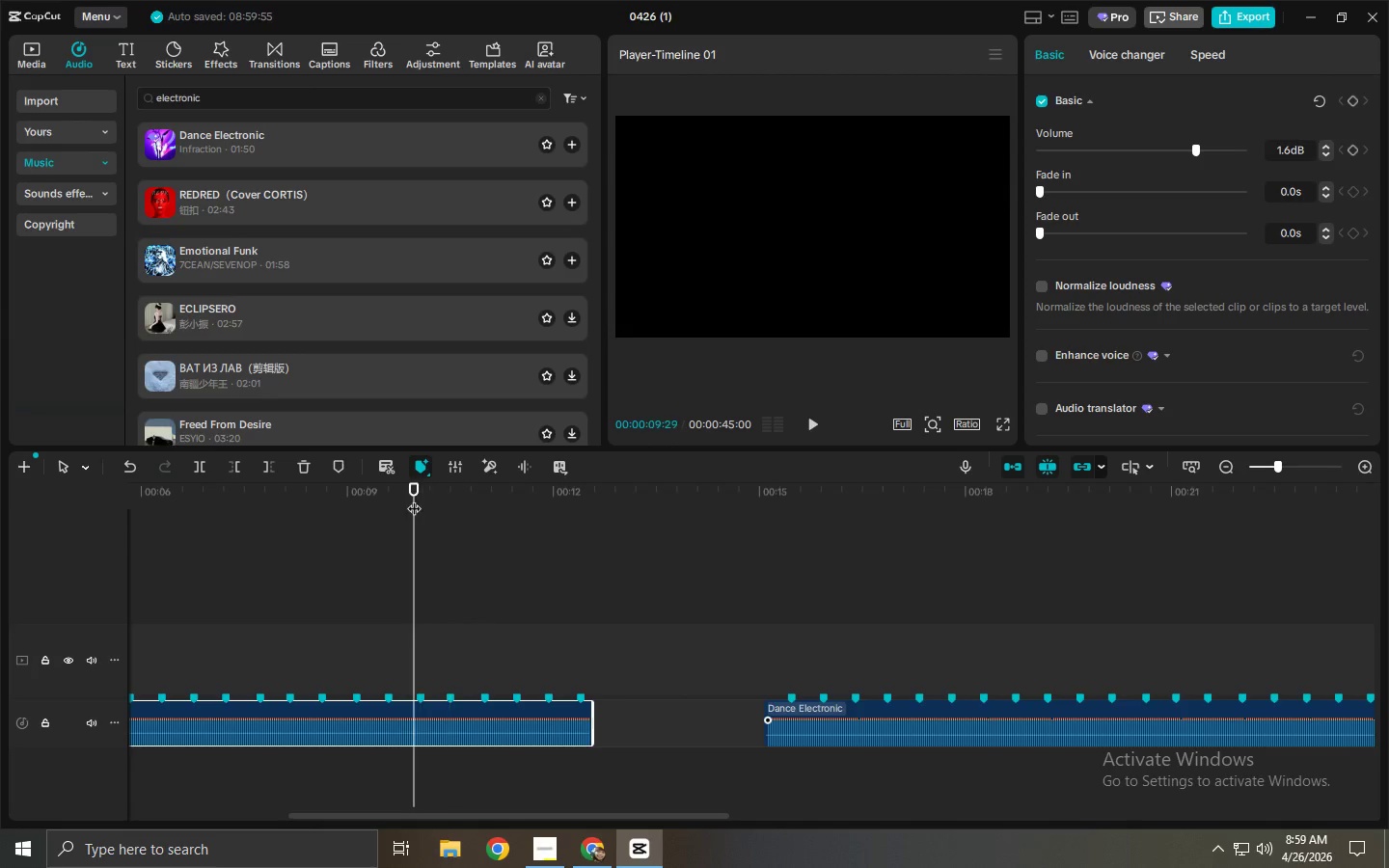 
key(Space)
 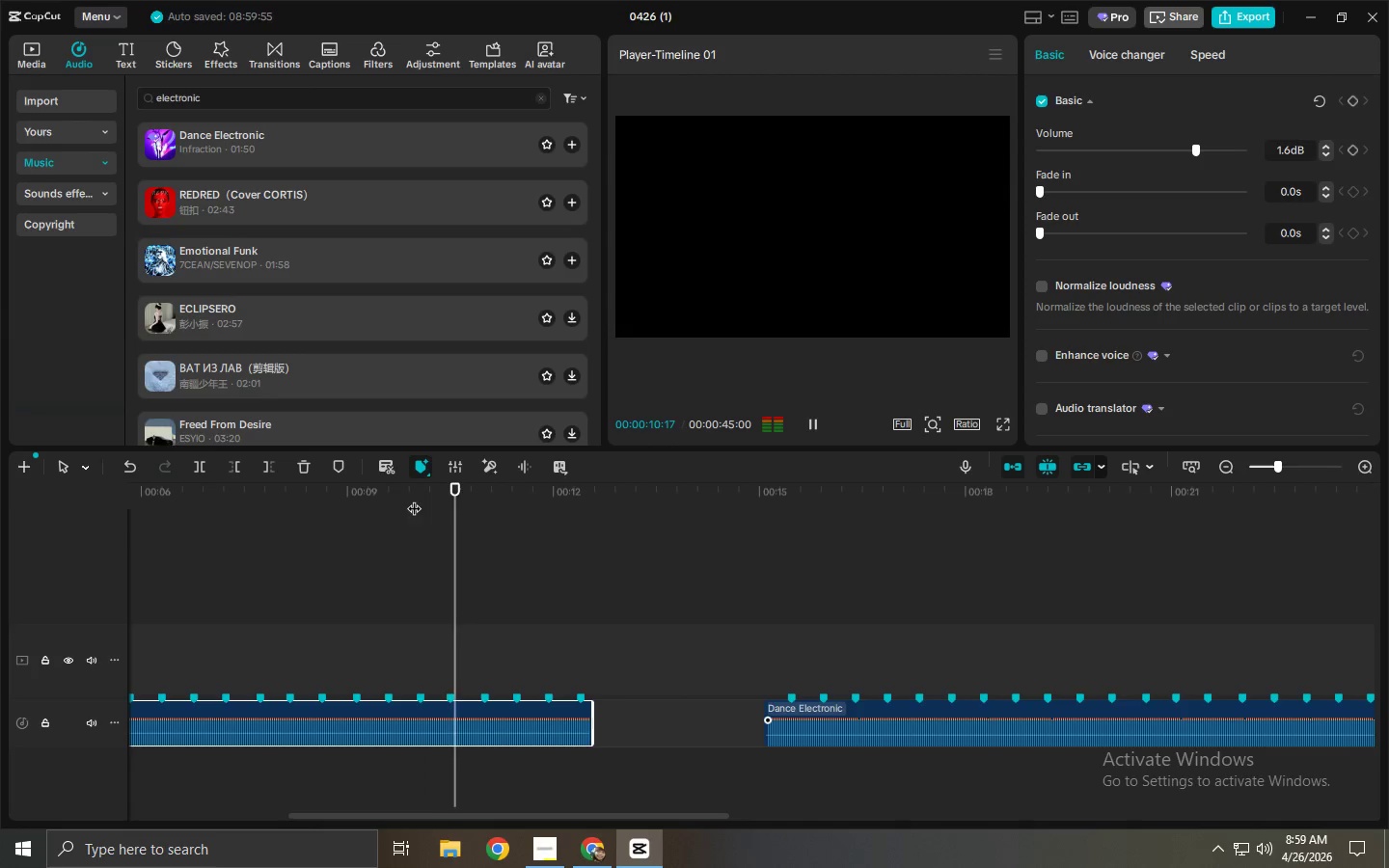 
left_click_drag(start_coordinate=[404, 499], to_coordinate=[397, 499])
 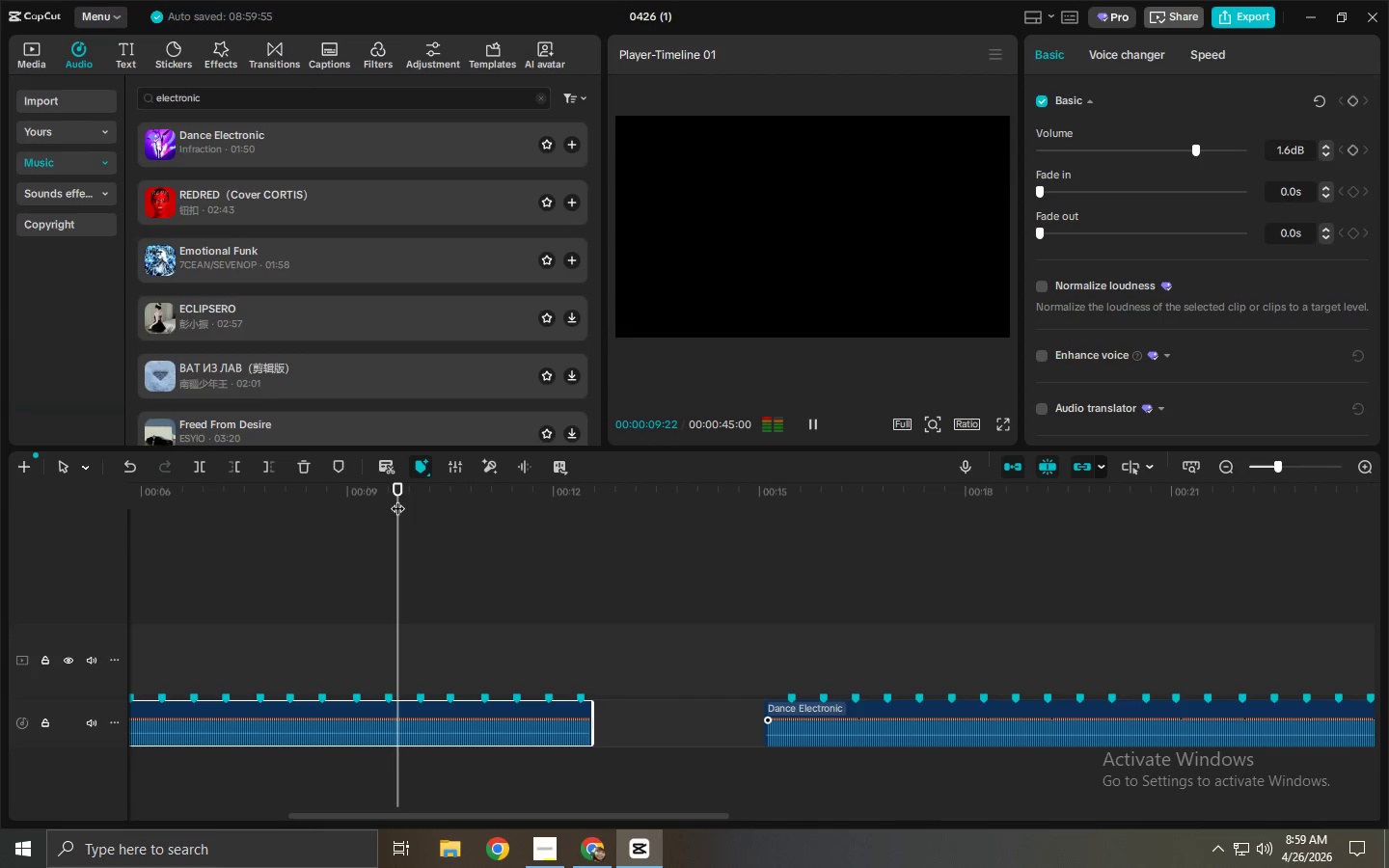 
key(Space)
 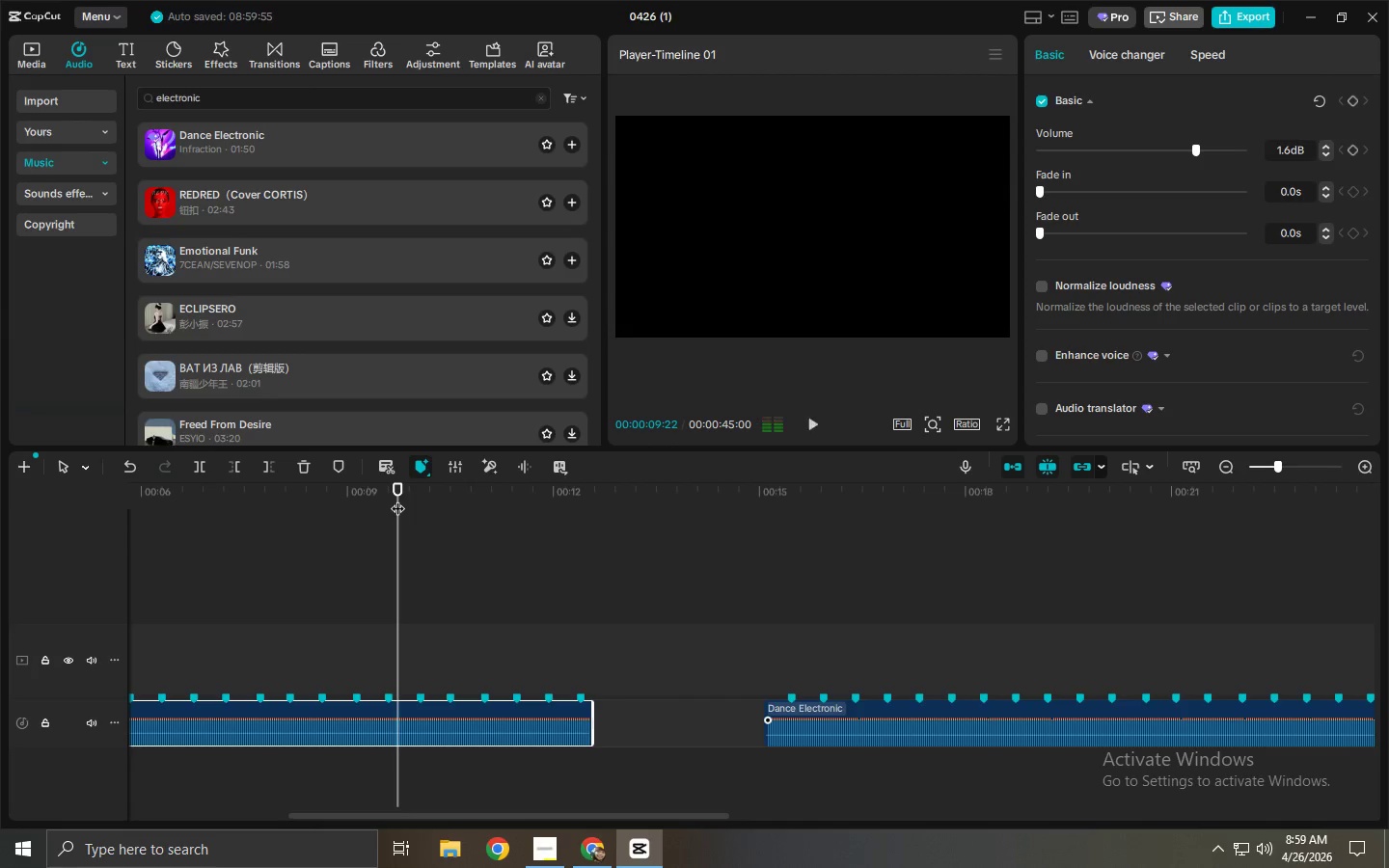 
key(Space)
 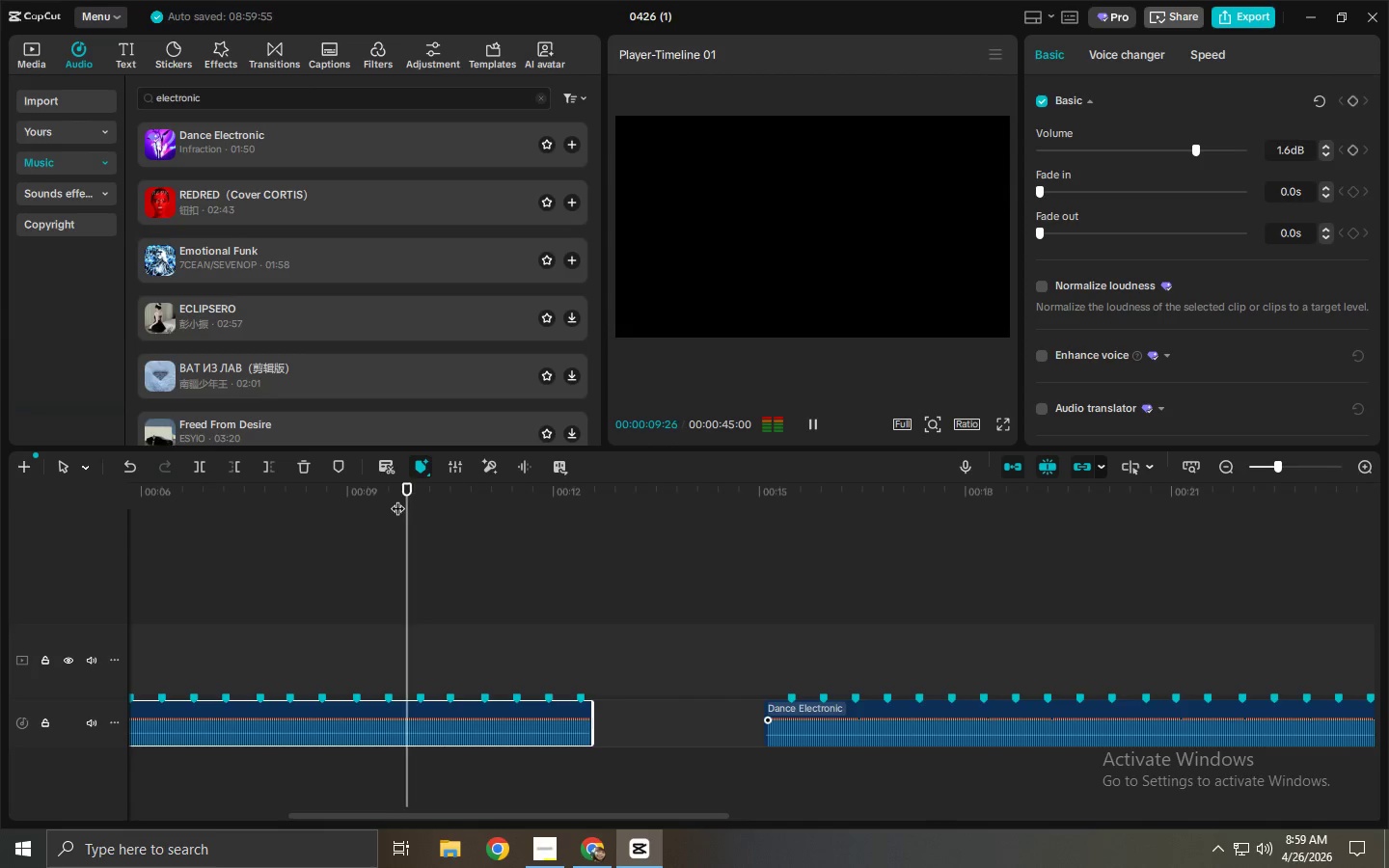 
key(Space)
 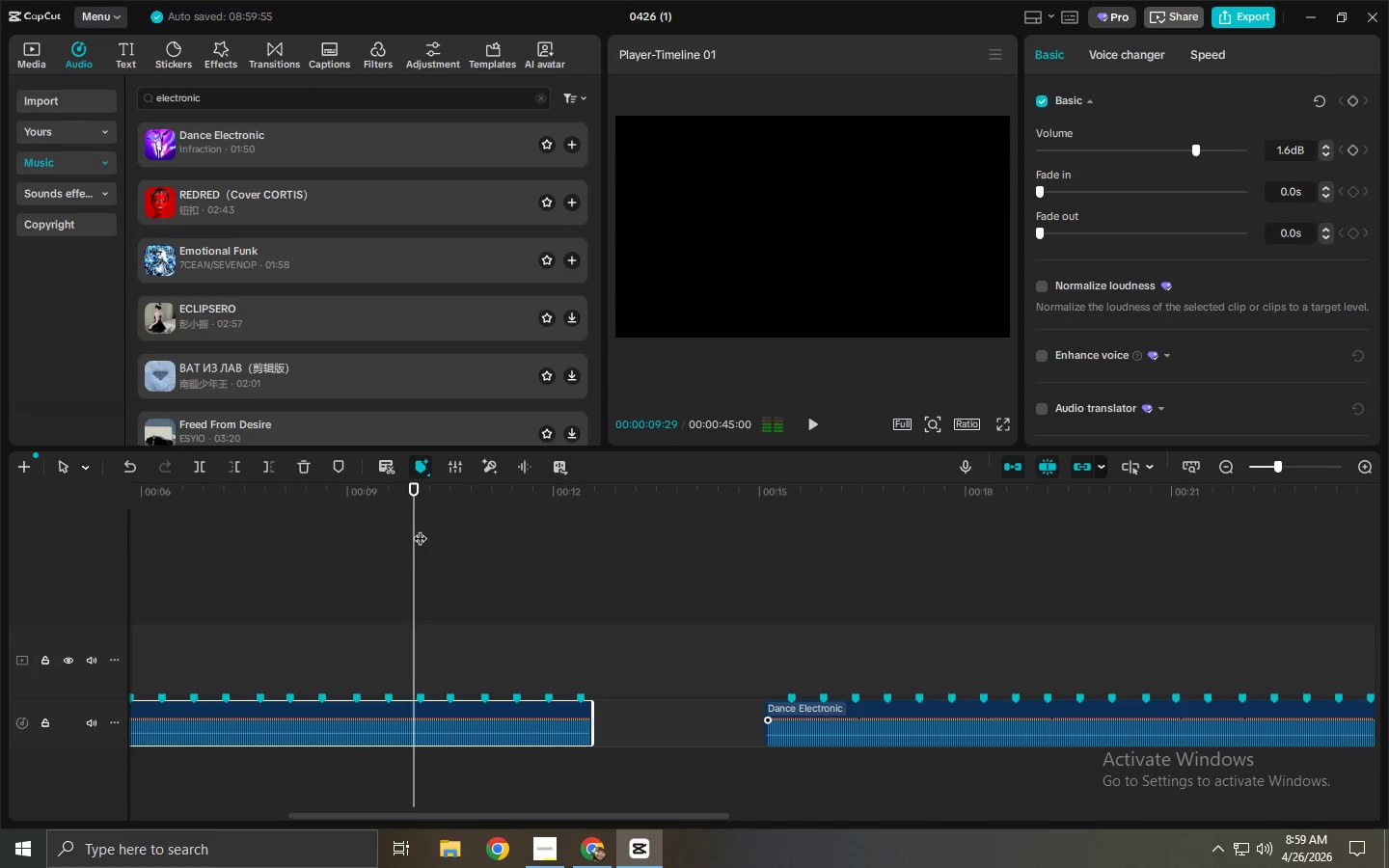 
key(Space)
 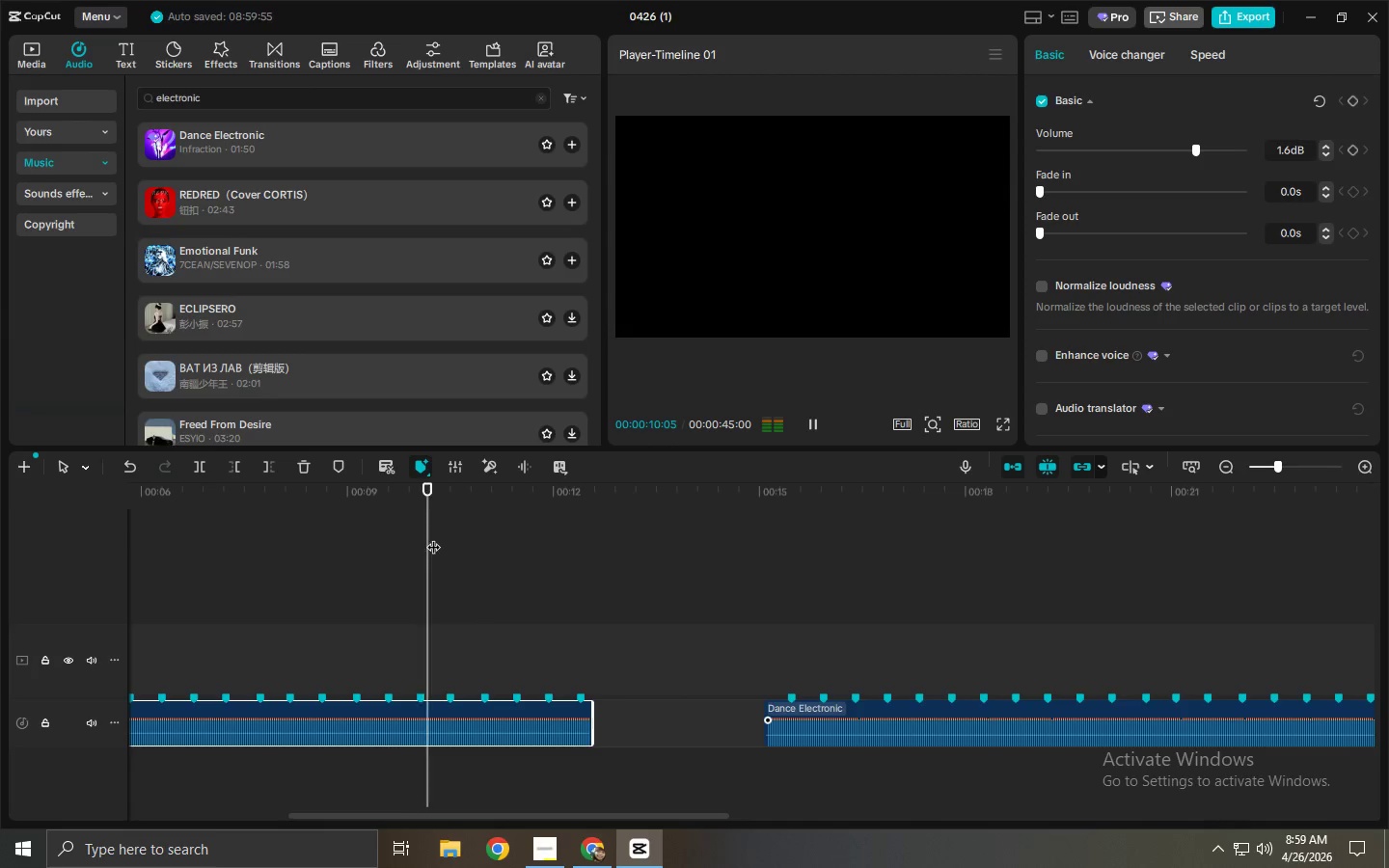 
key(Space)
 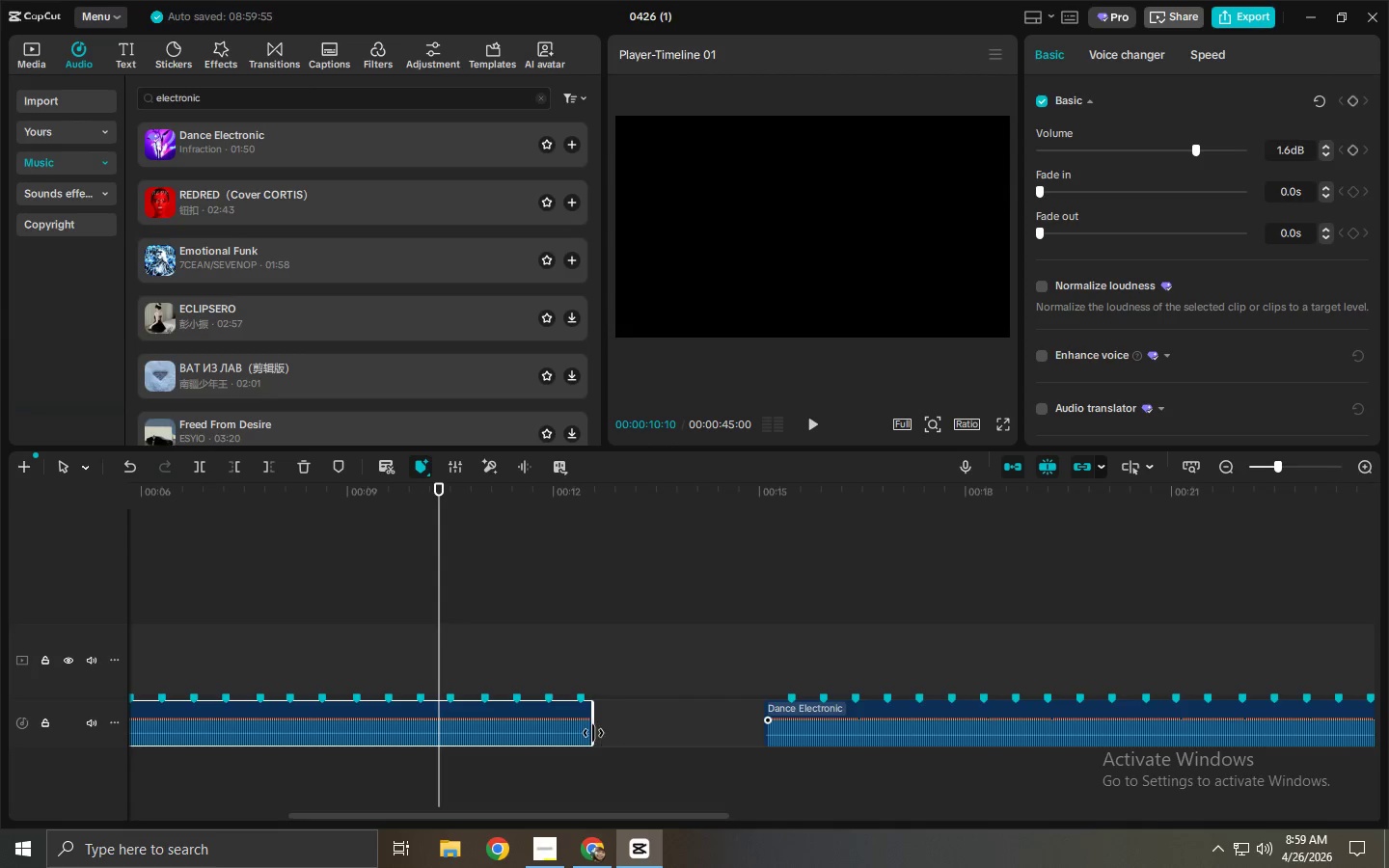 
left_click_drag(start_coordinate=[591, 734], to_coordinate=[215, 724])
 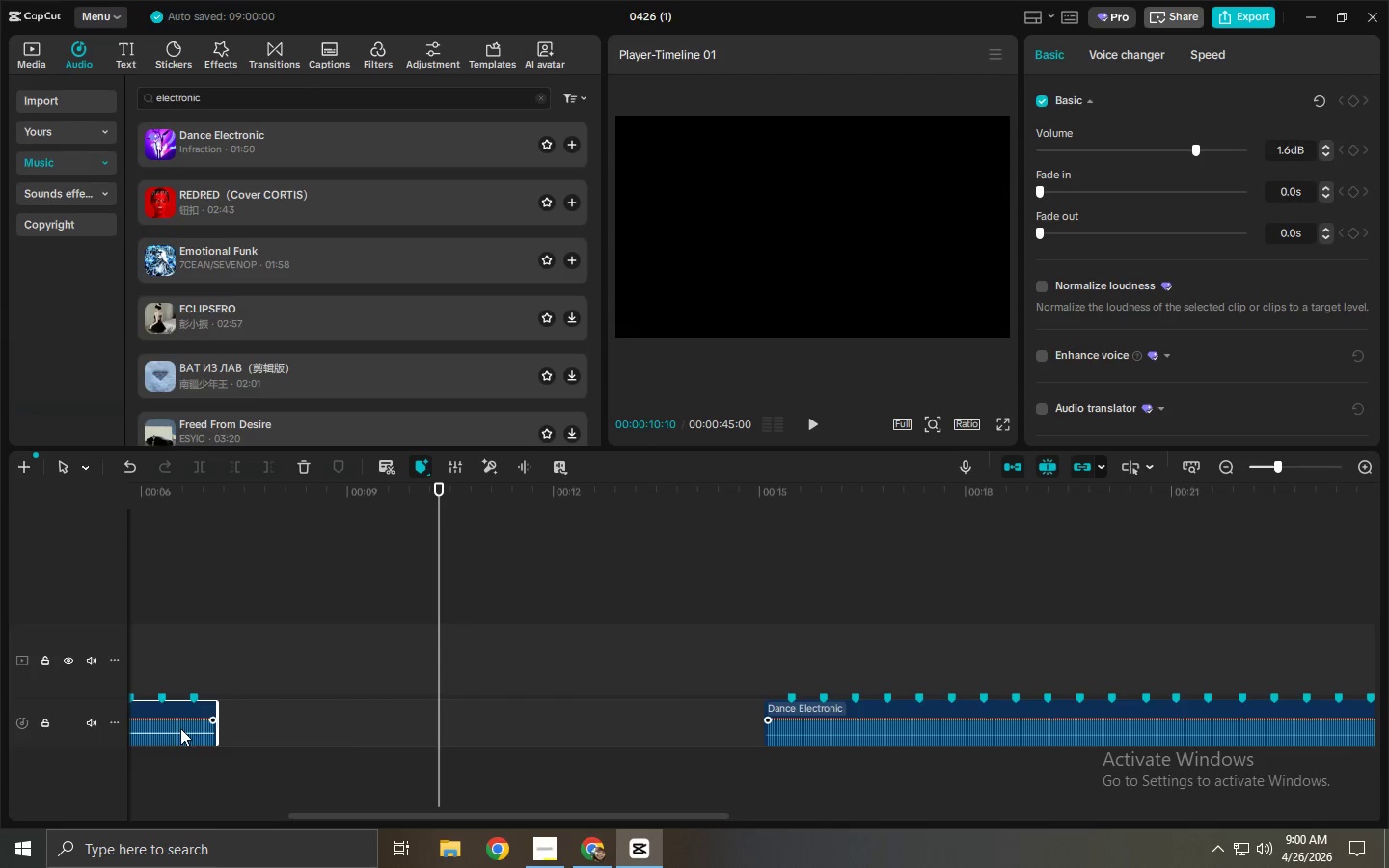 
left_click_drag(start_coordinate=[177, 726], to_coordinate=[194, 796])
 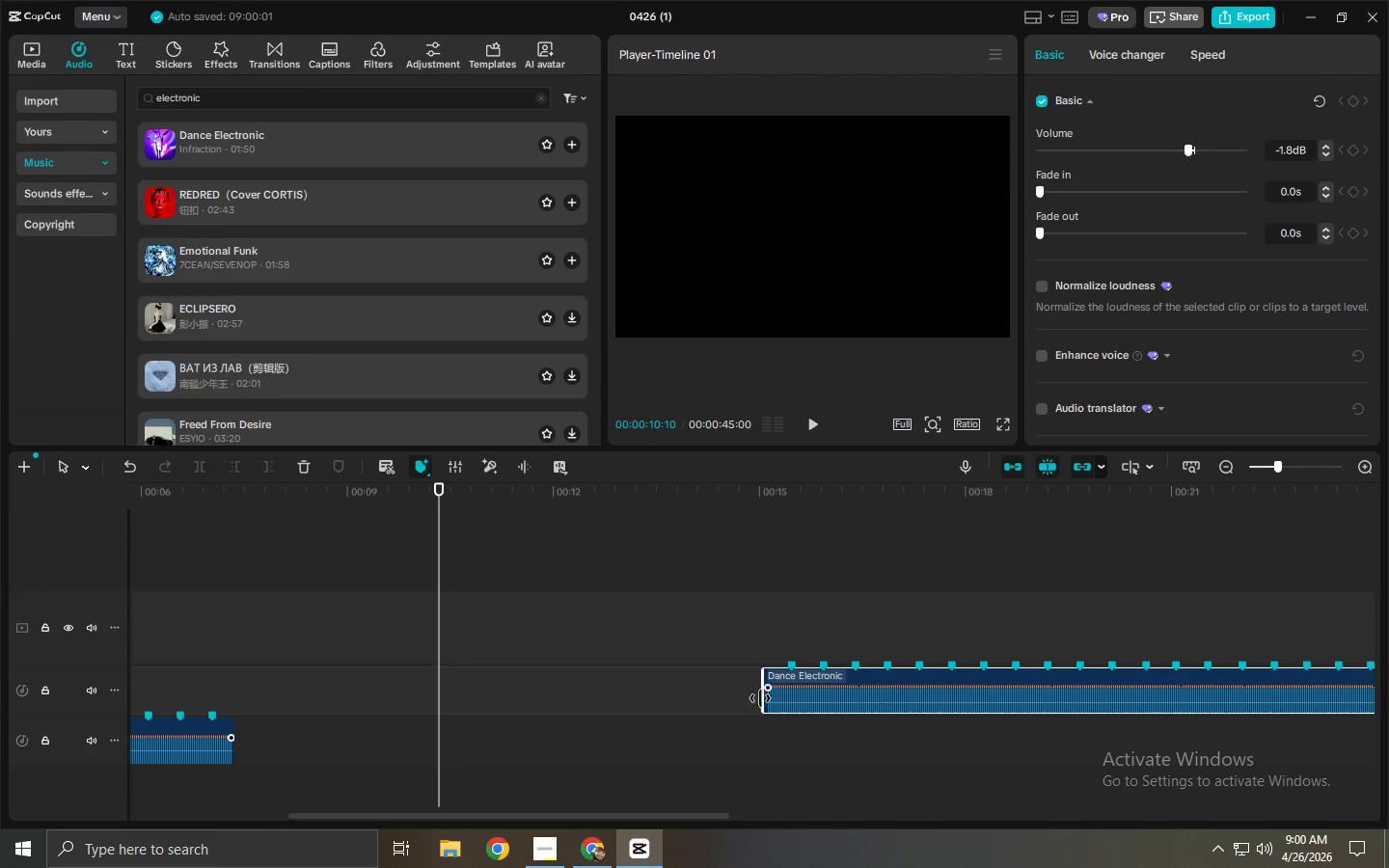 
left_click_drag(start_coordinate=[763, 697], to_coordinate=[42, 681])
 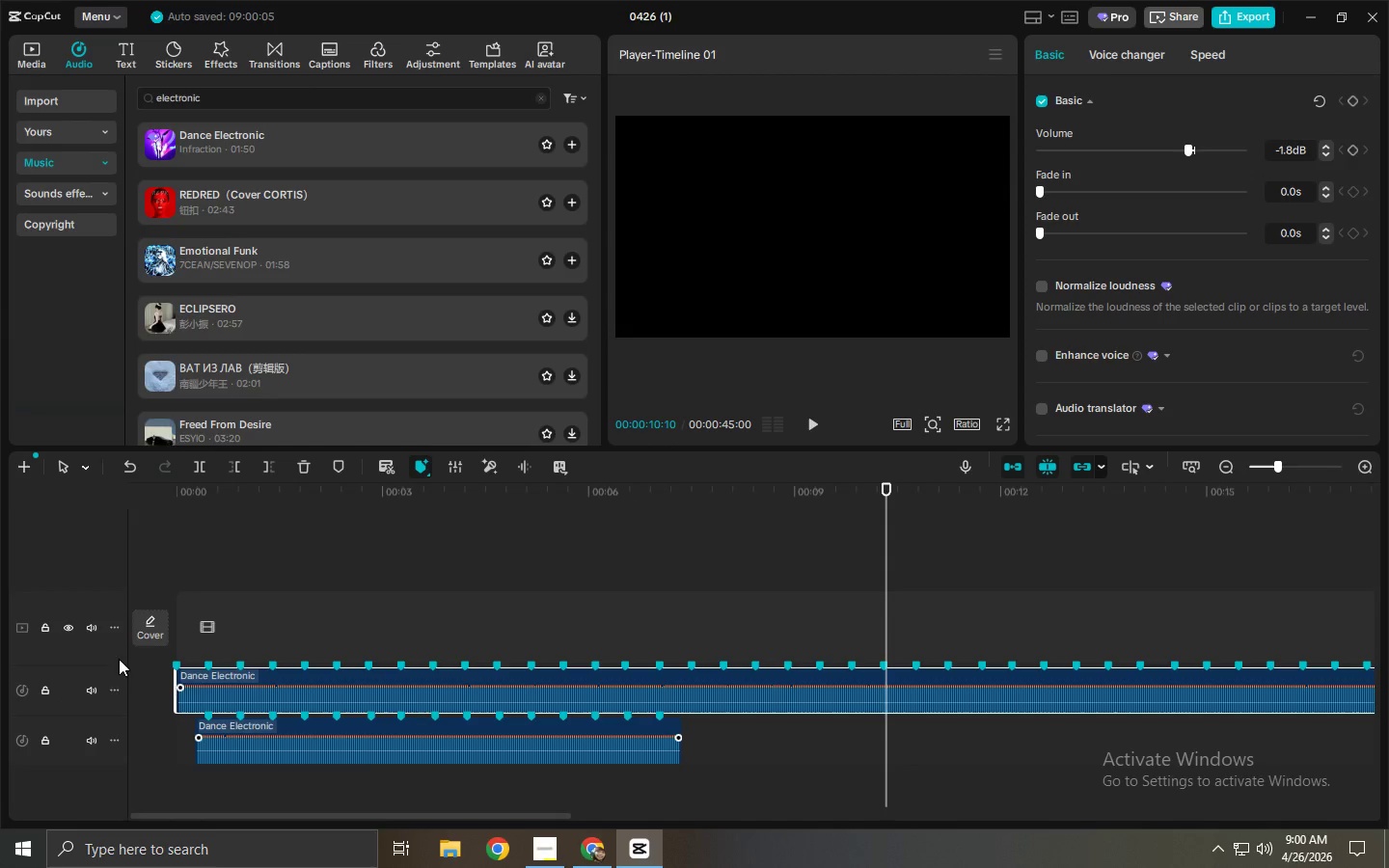 
left_click([428, 742])
 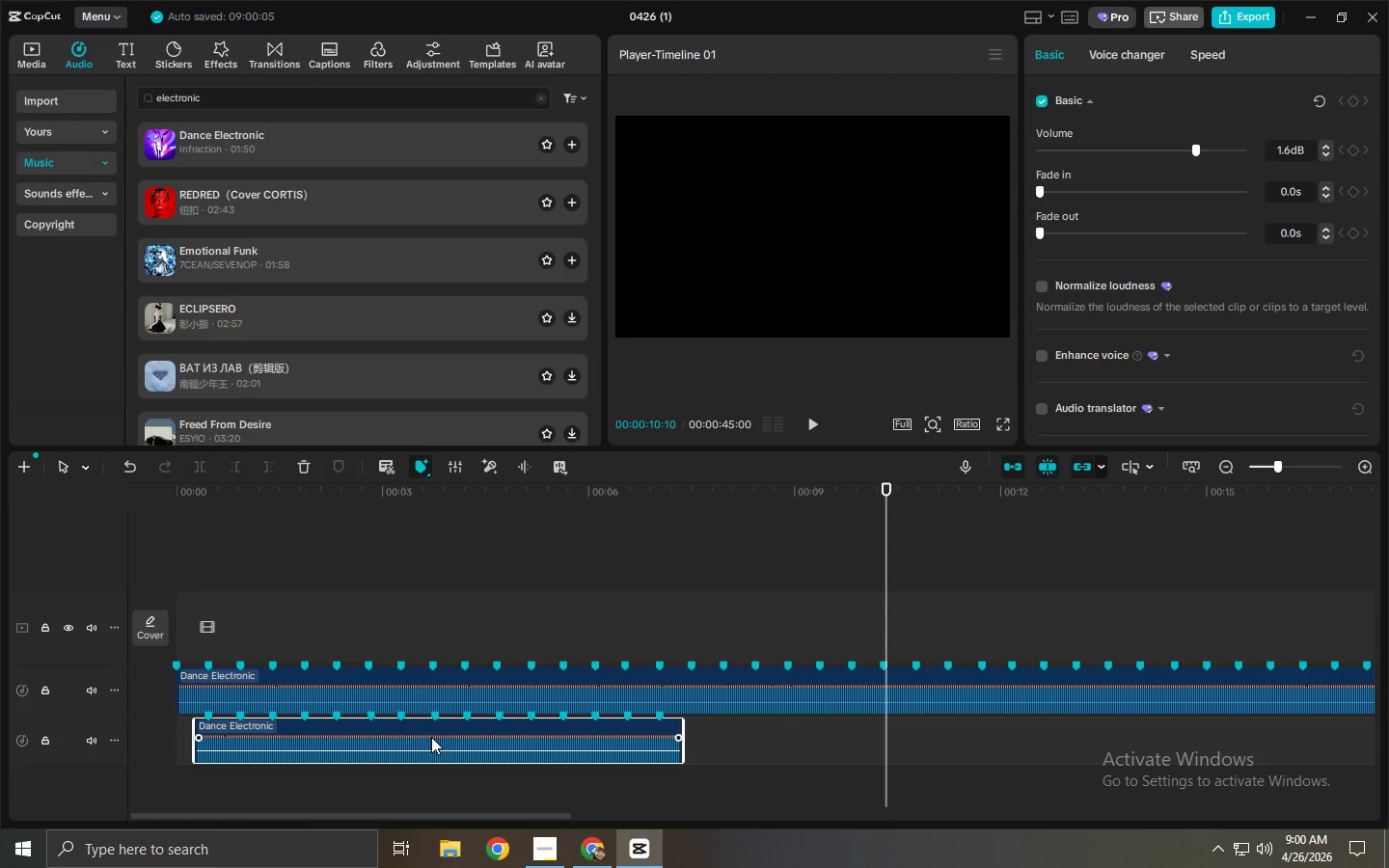 
key(V)
 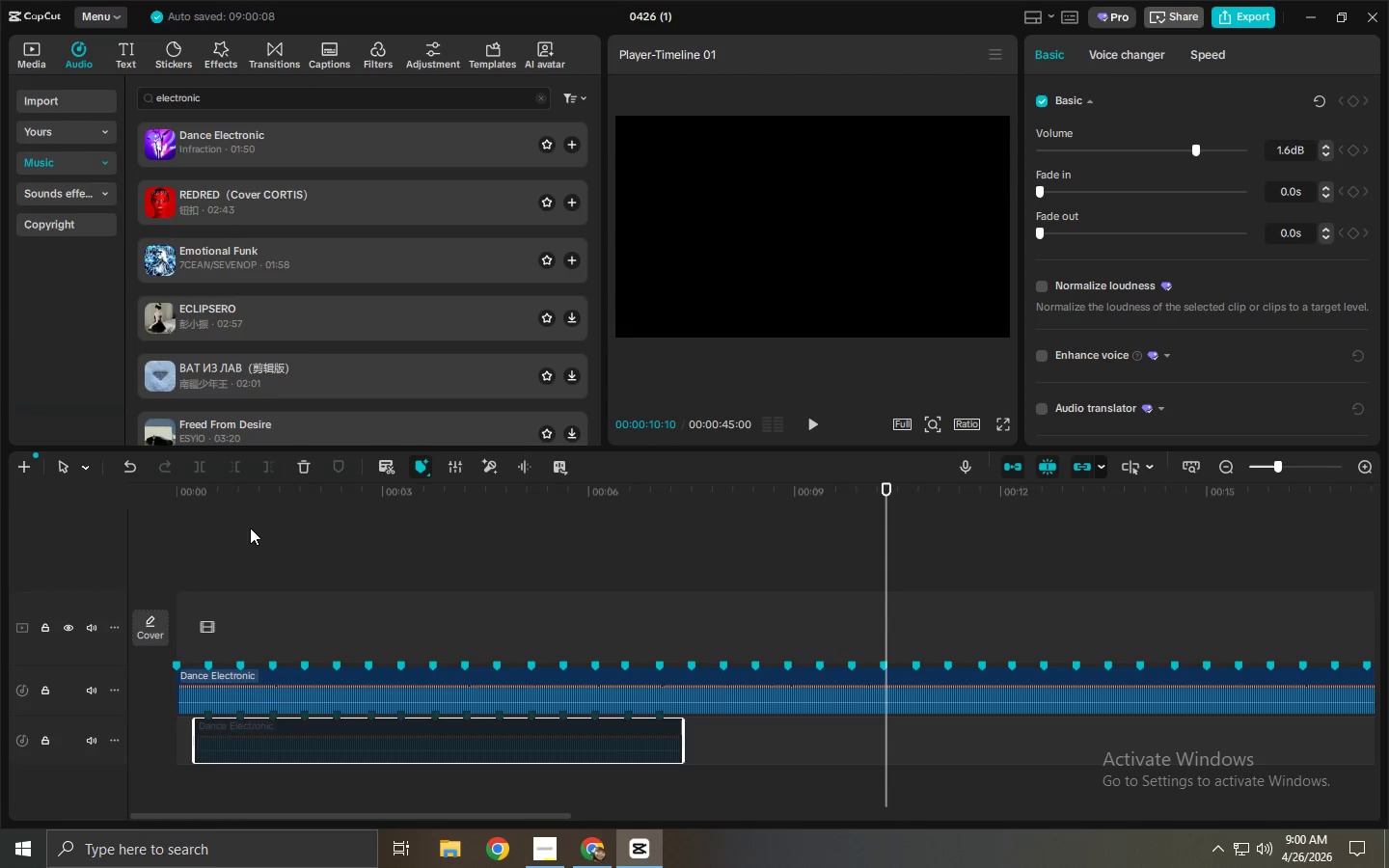 
left_click_drag(start_coordinate=[342, 502], to_coordinate=[177, 514])
 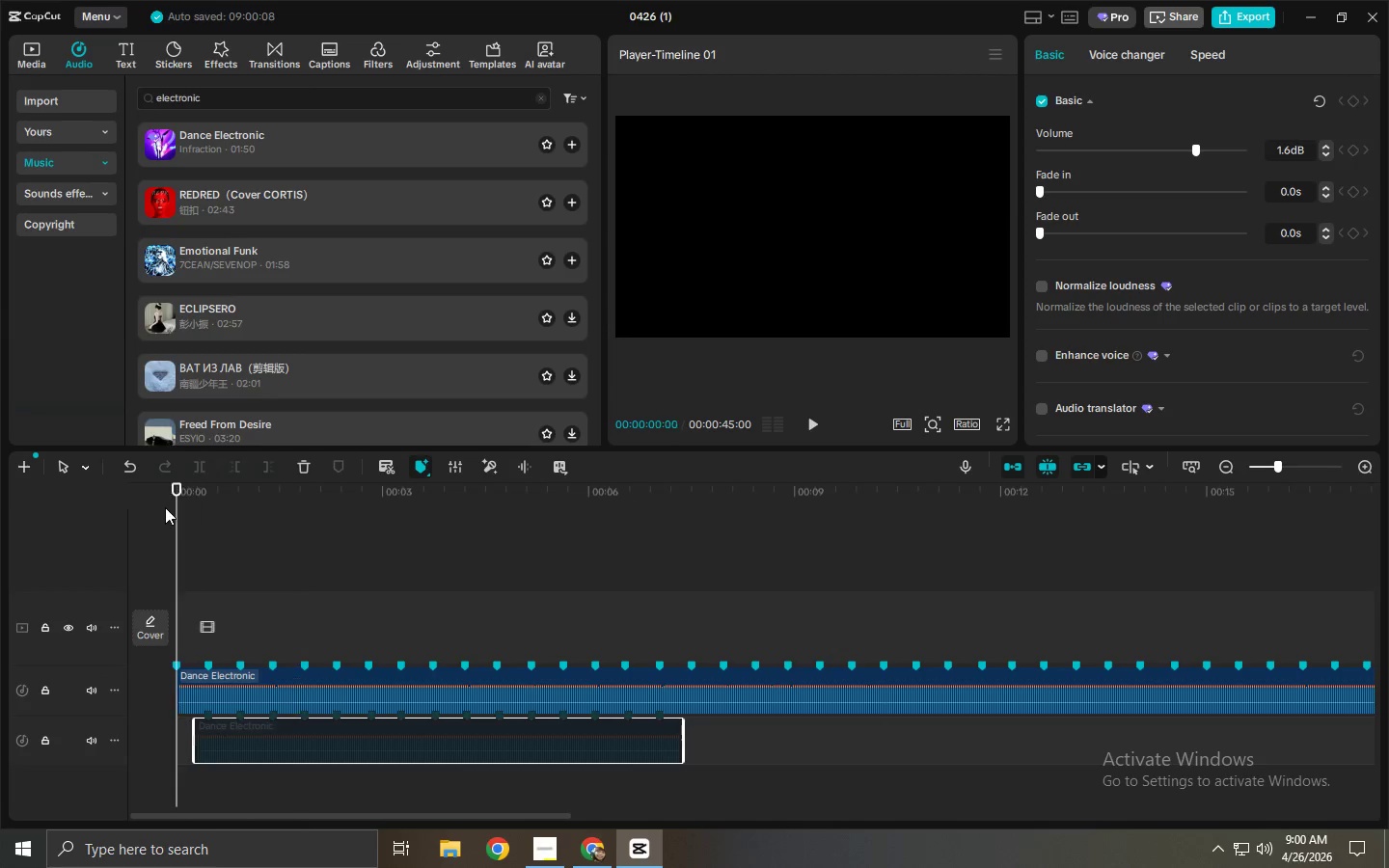 
key(Space)
 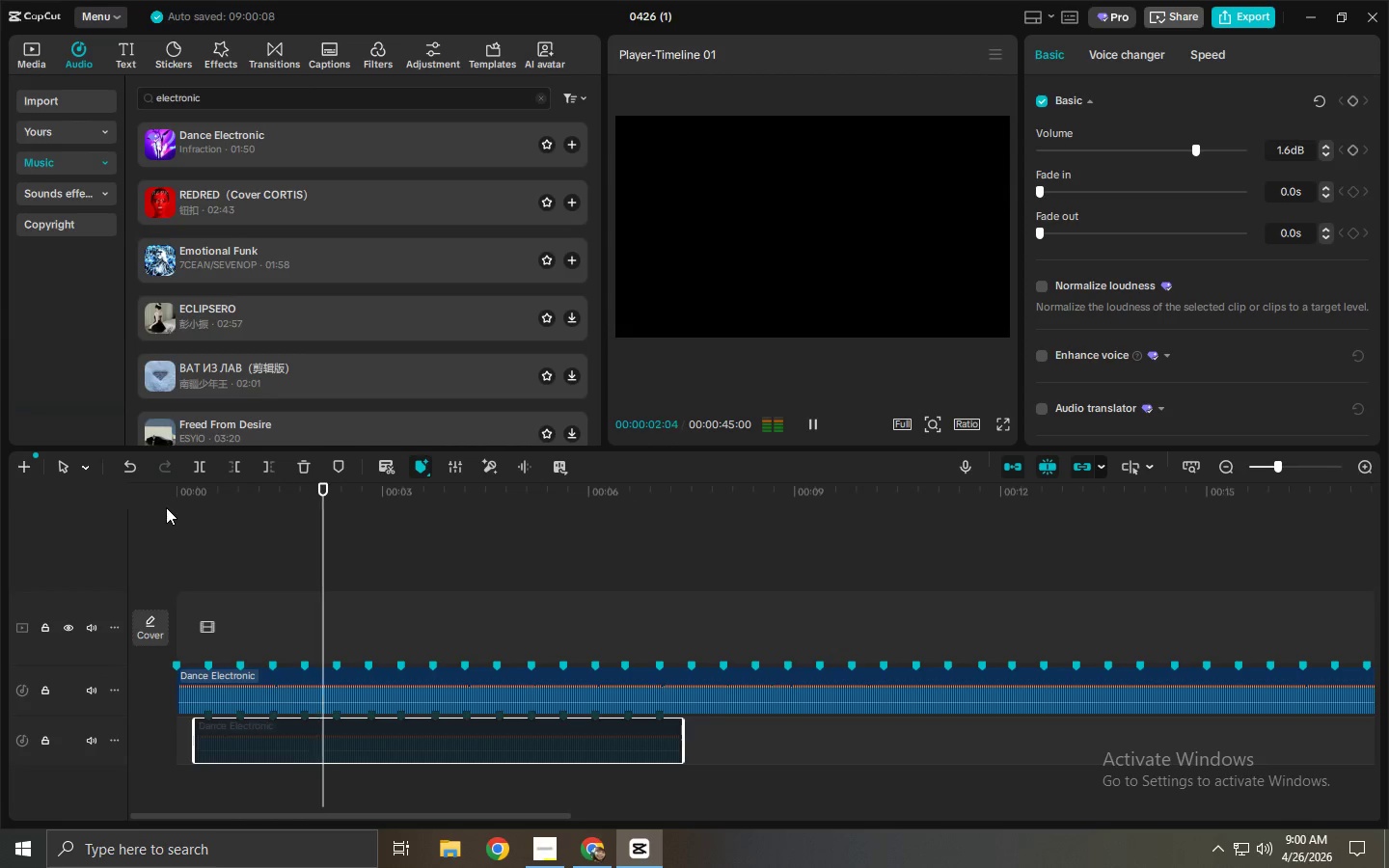 
key(Space)
 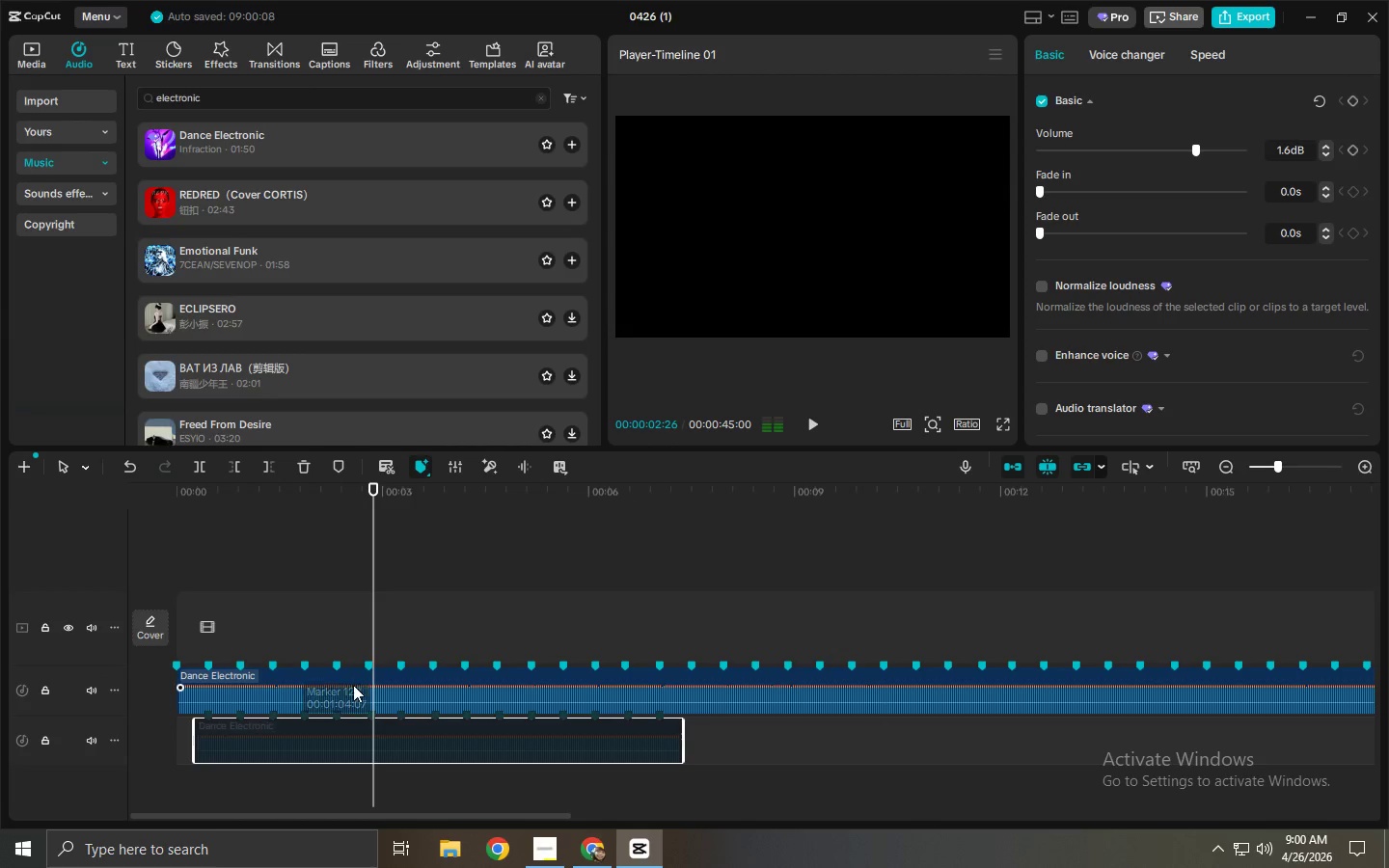 
left_click([353, 685])
 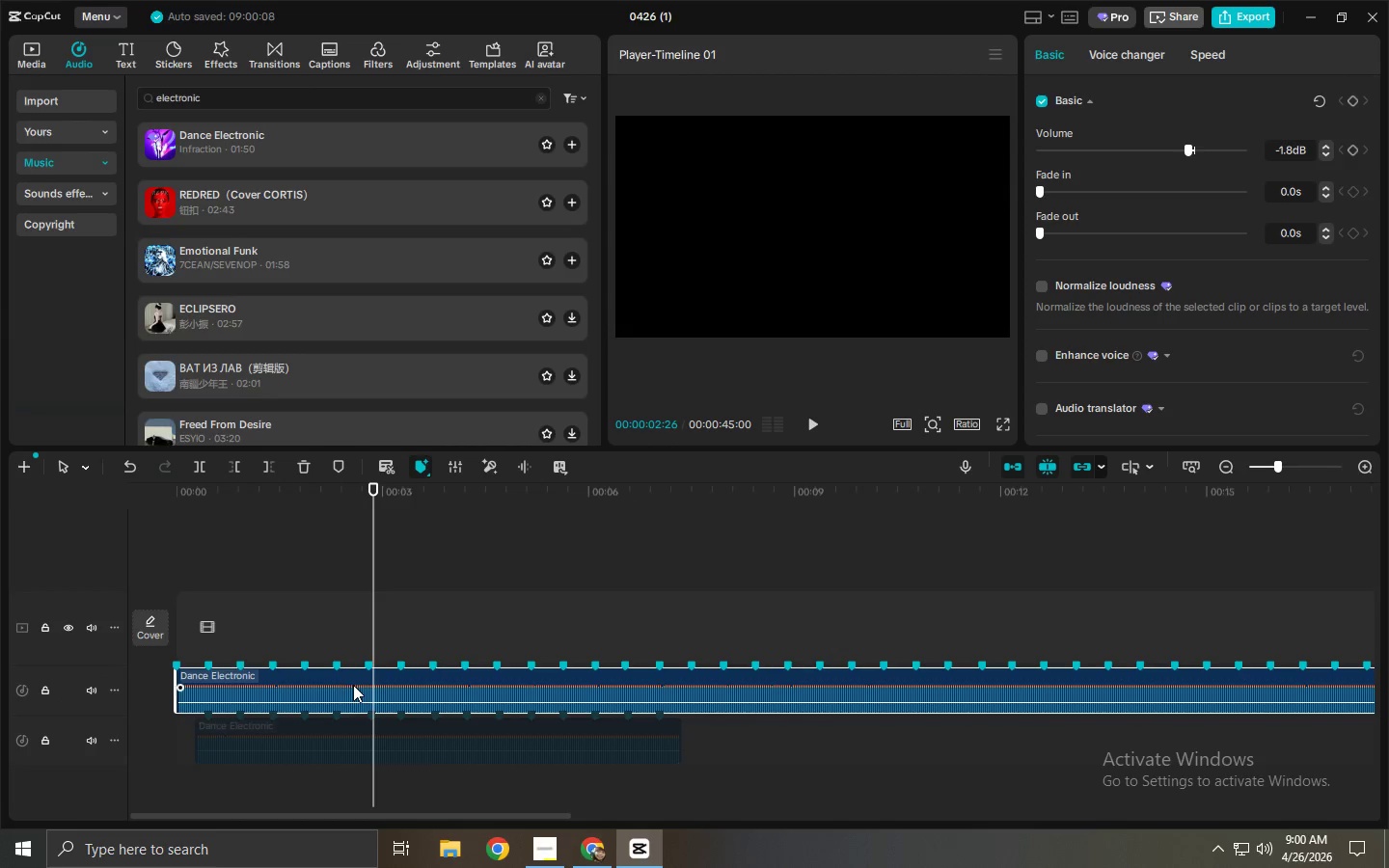 
key(V)
 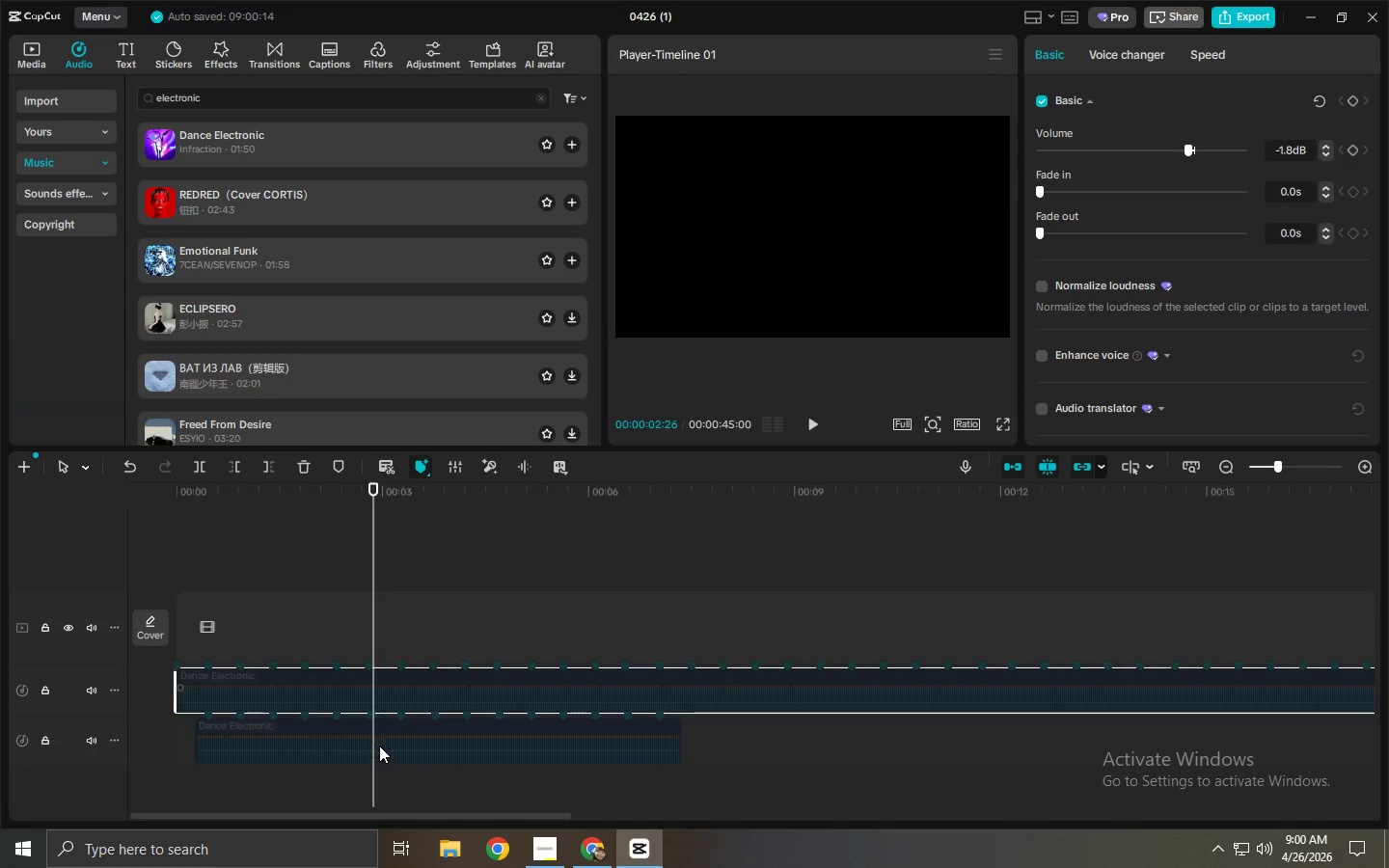 
left_click([379, 746])
 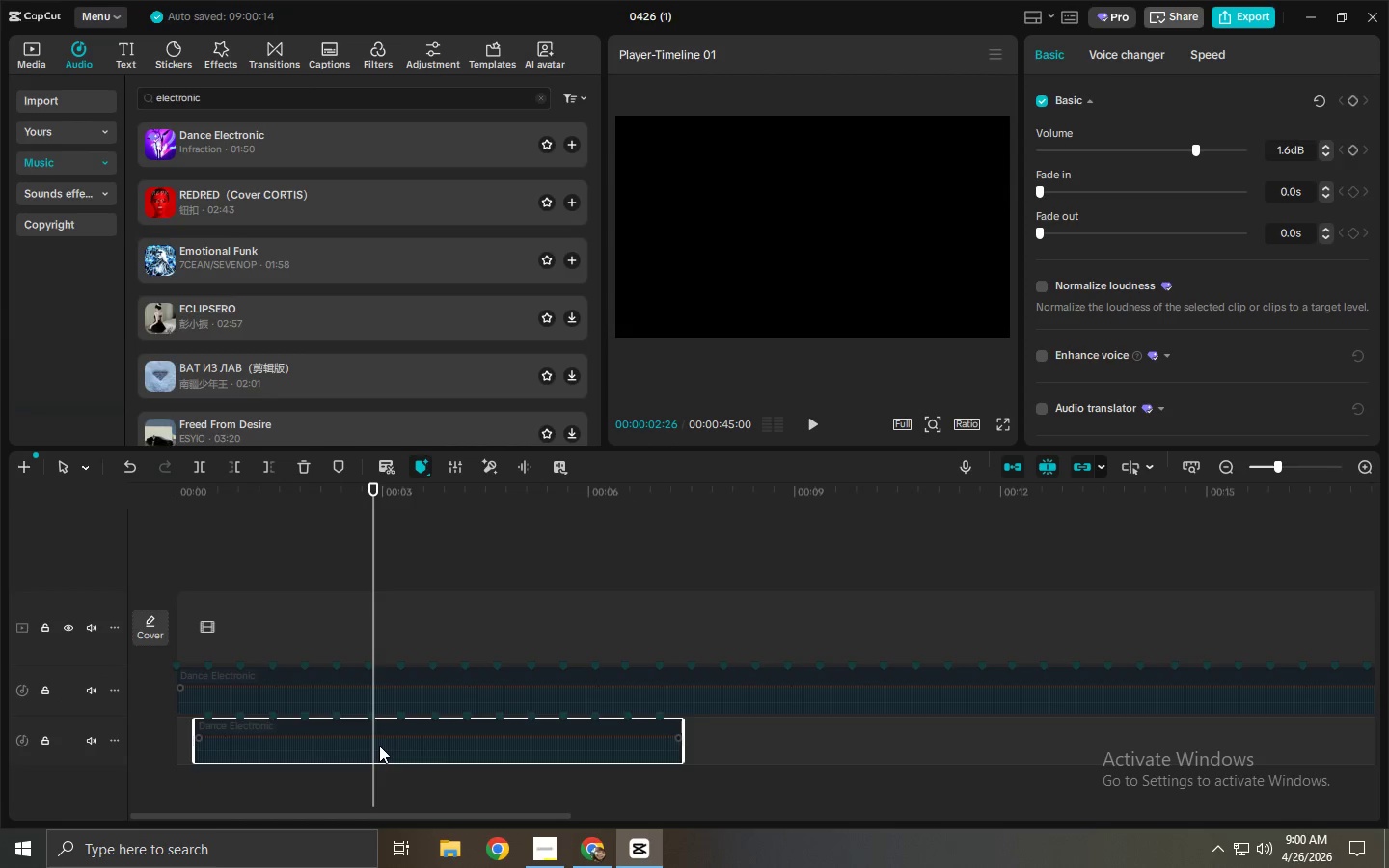 
key(V)
 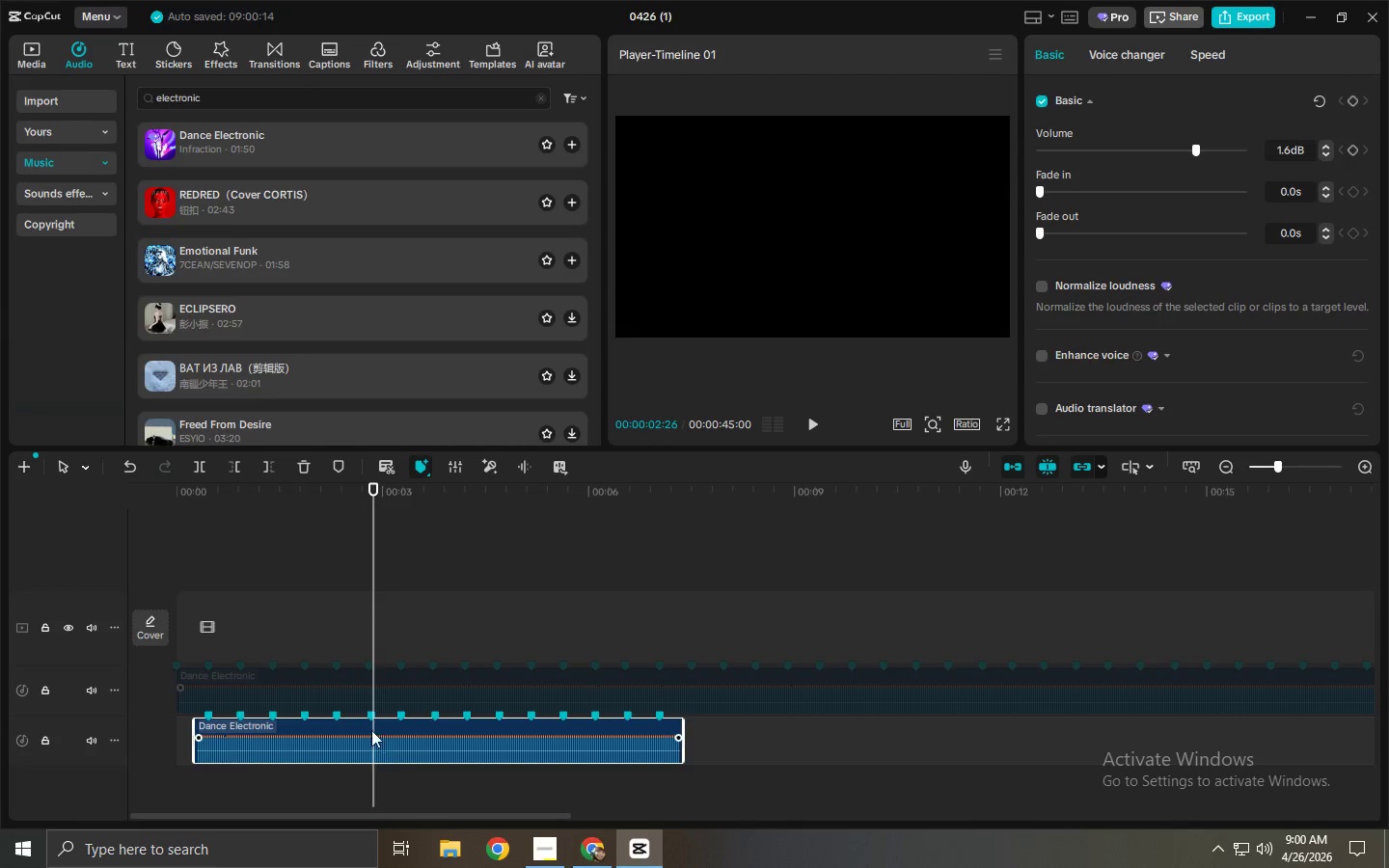 
key(Space)
 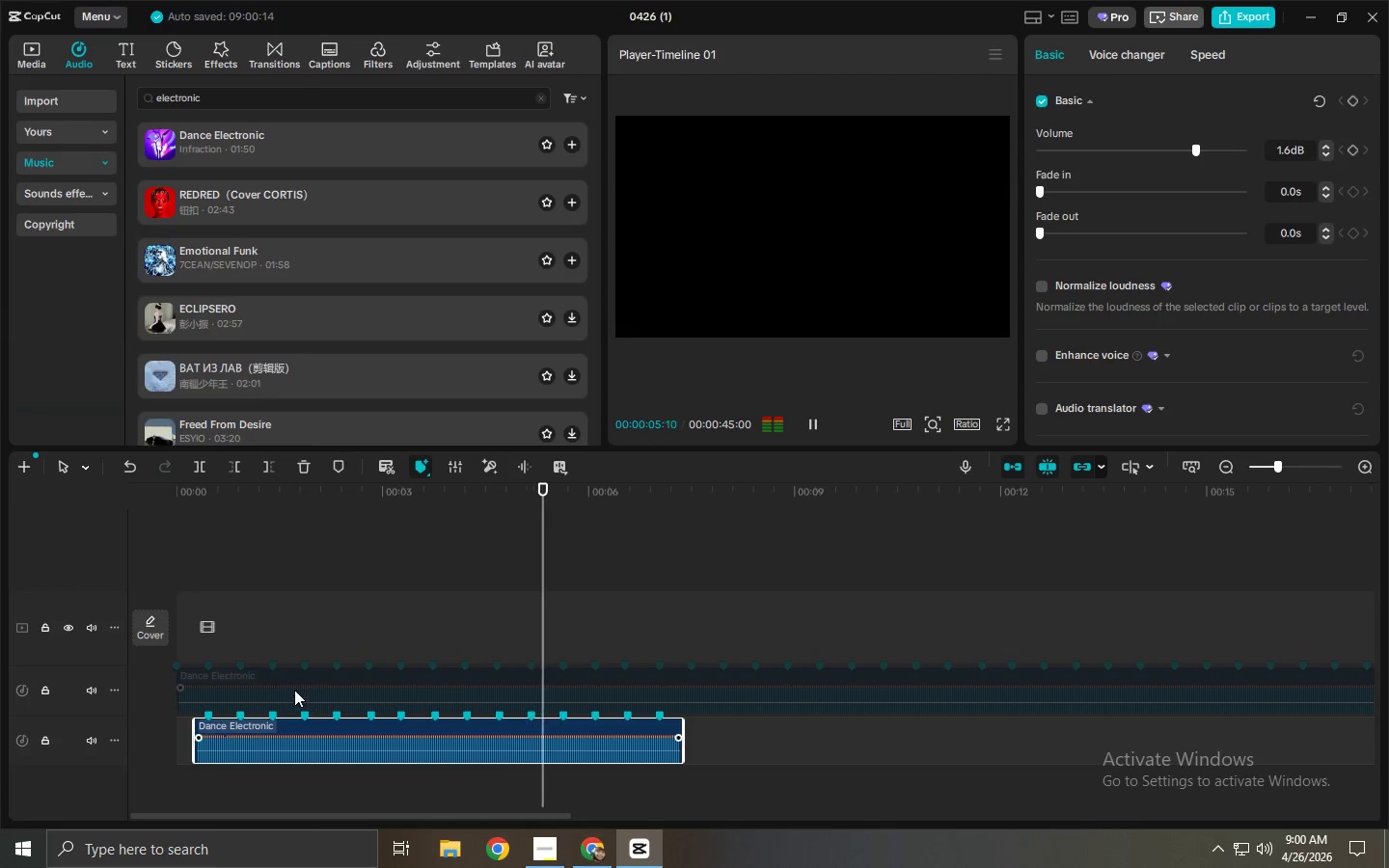 
key(Space)
 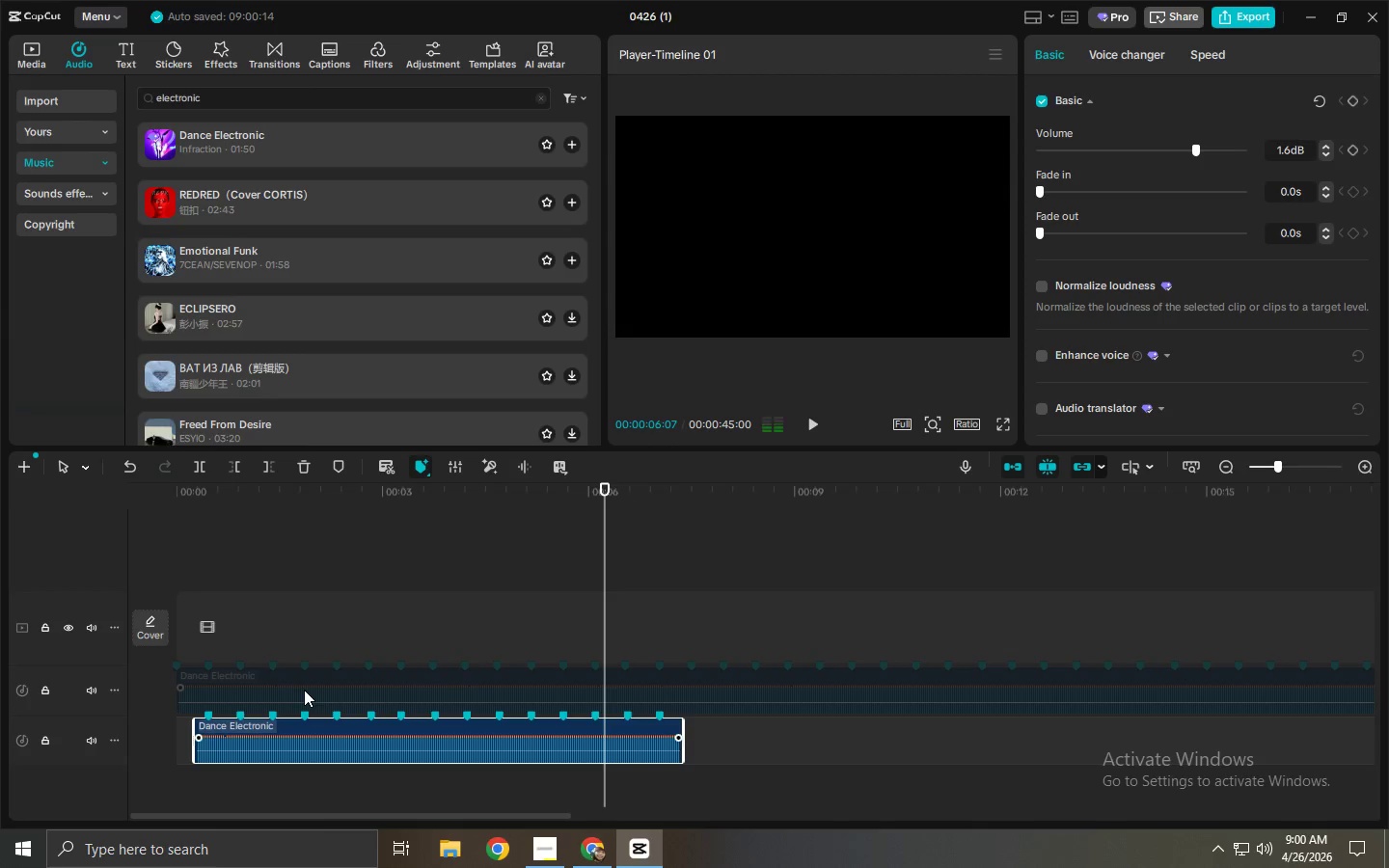 
key(Space)
 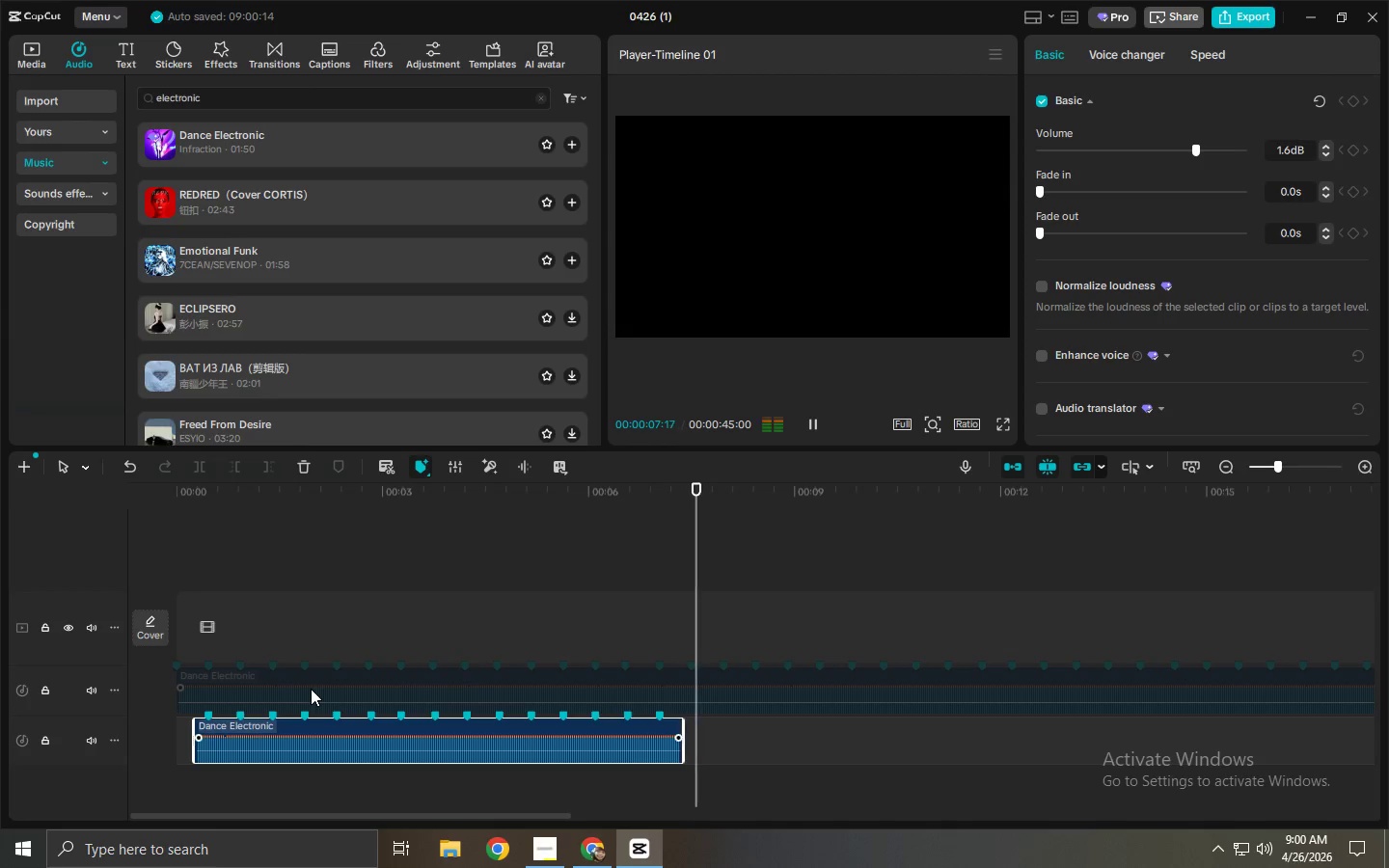 
key(Space)
 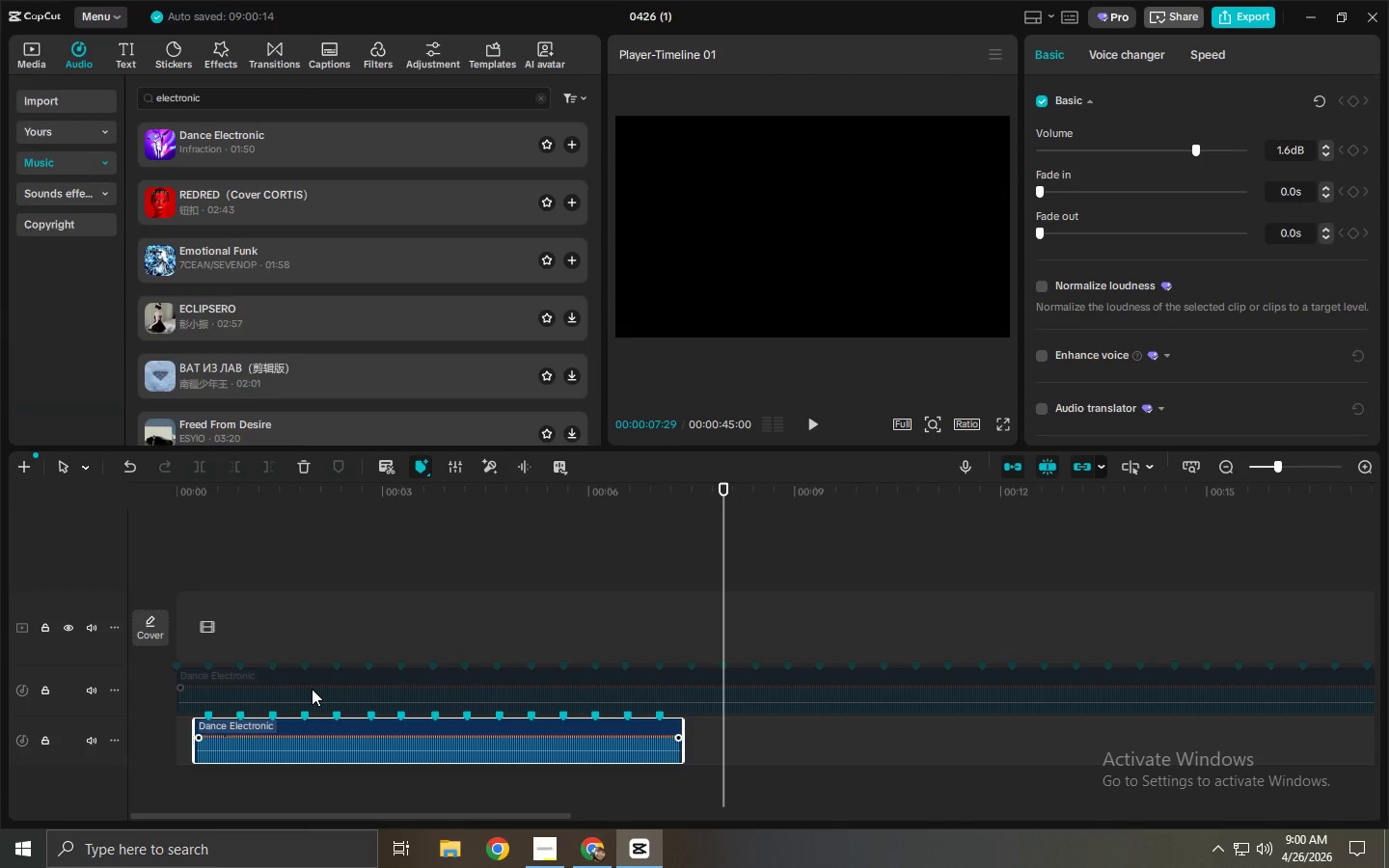 
left_click([312, 689])
 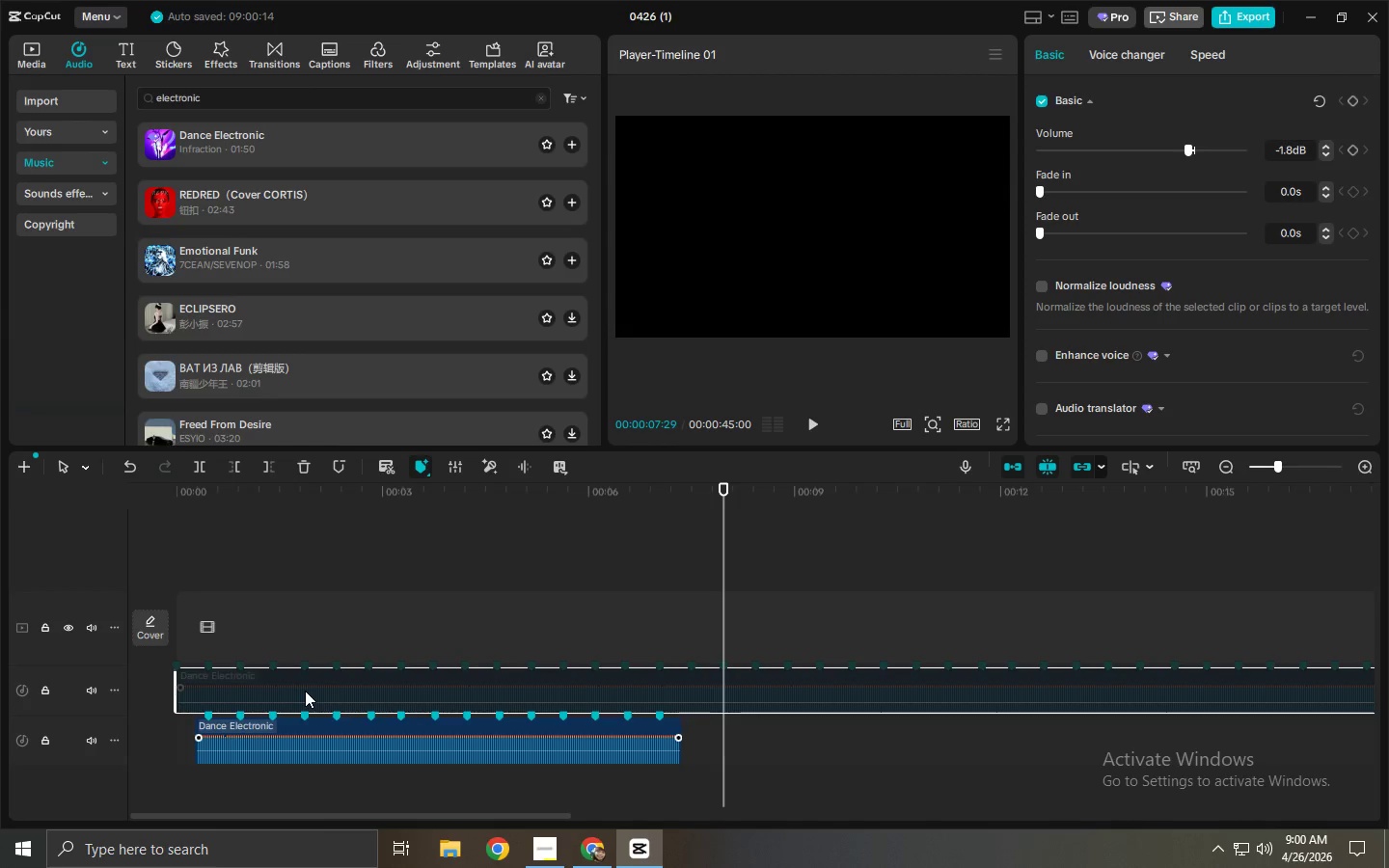 
key(V)
 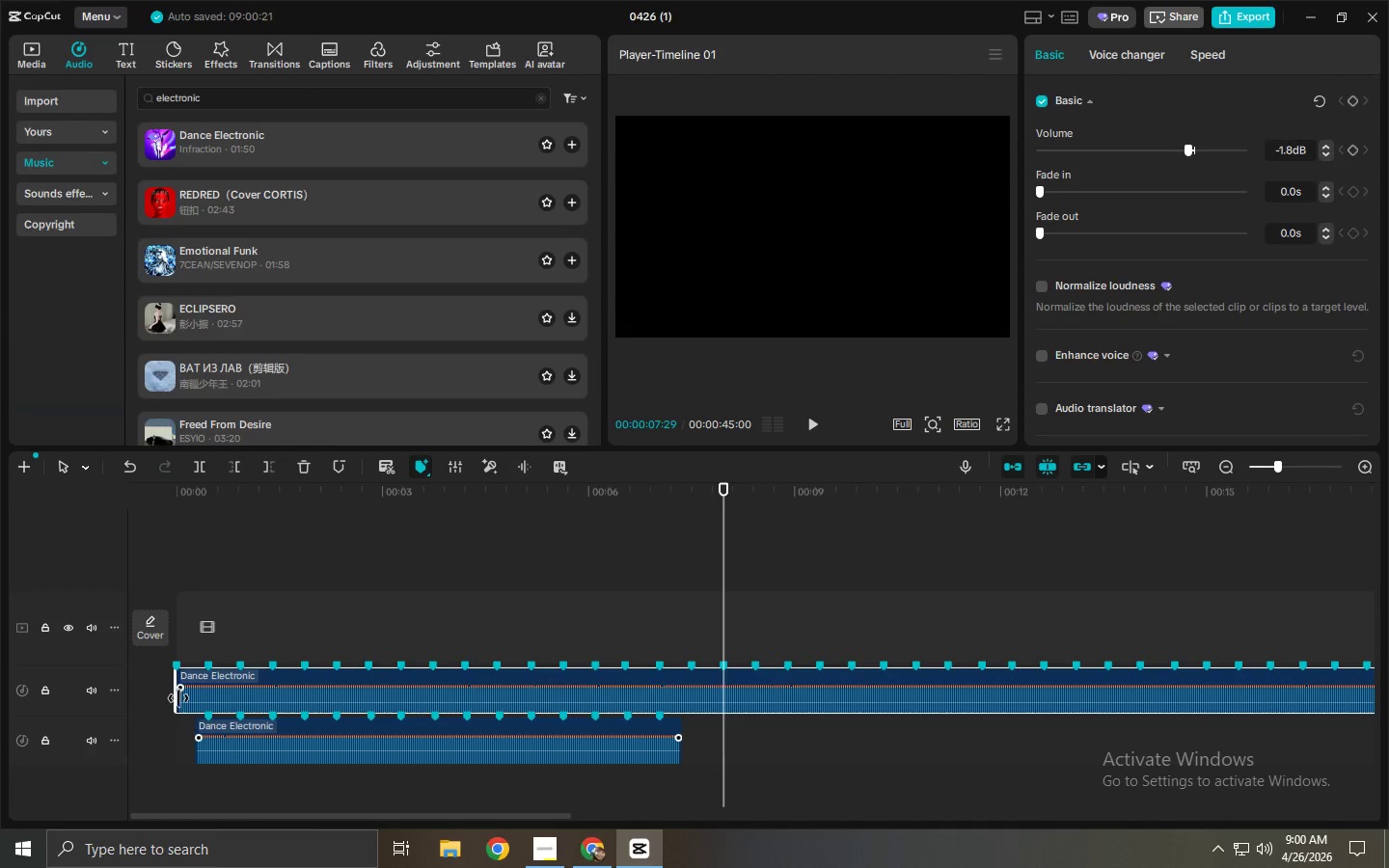 
left_click_drag(start_coordinate=[177, 698], to_coordinate=[801, 703])
 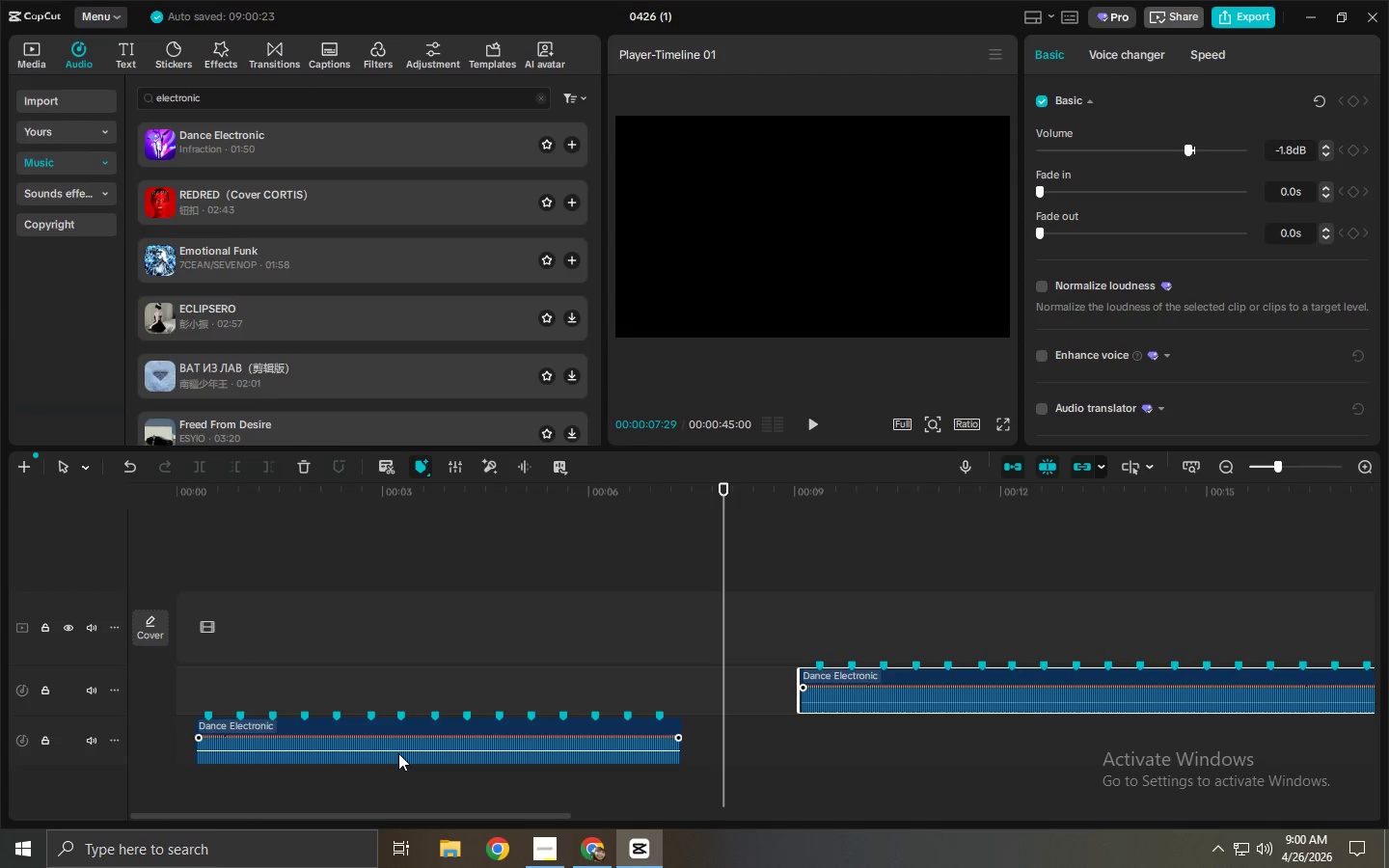 
left_click_drag(start_coordinate=[398, 753], to_coordinate=[371, 707])
 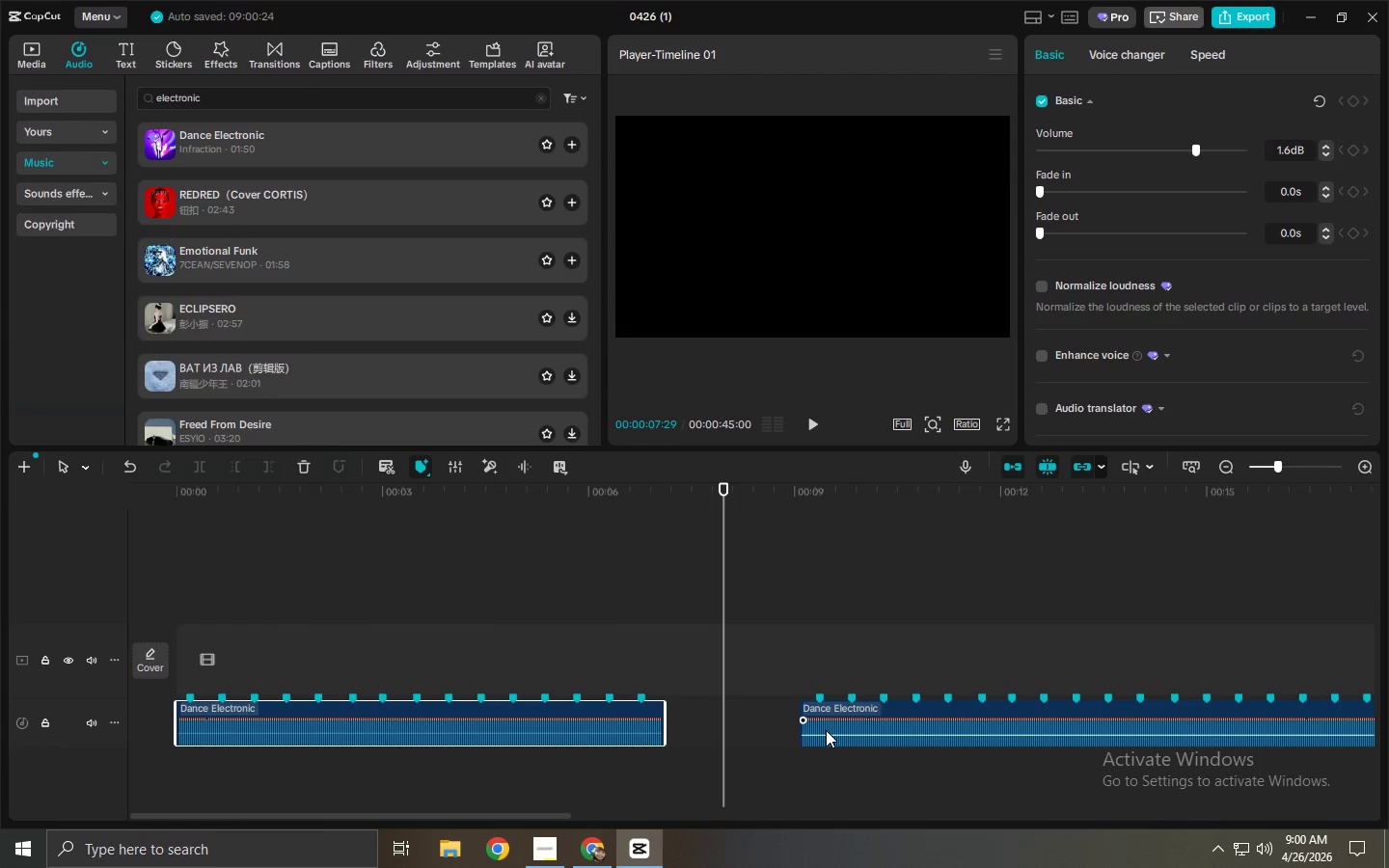 
left_click([830, 731])
 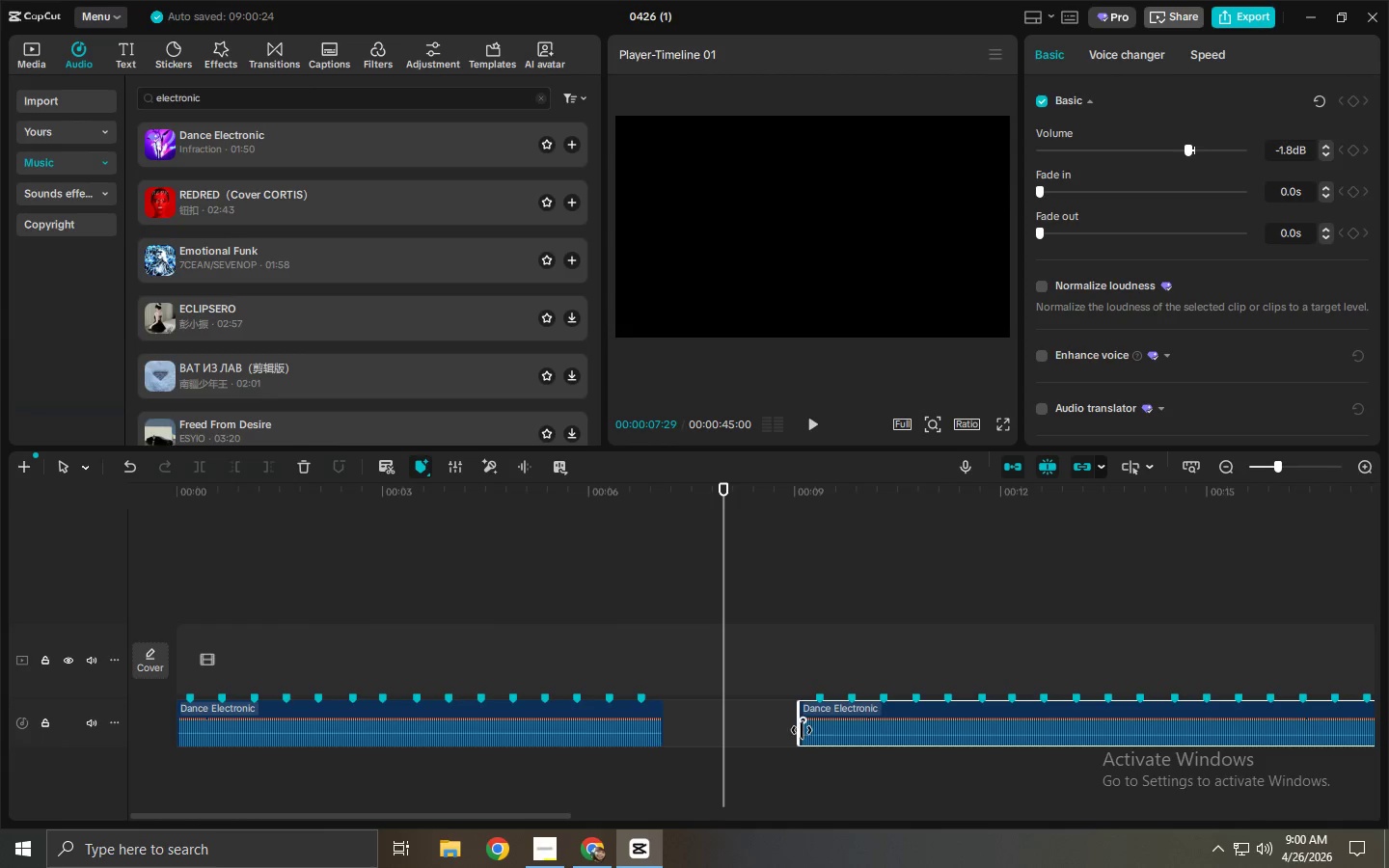 
left_click_drag(start_coordinate=[801, 730], to_coordinate=[654, 730])
 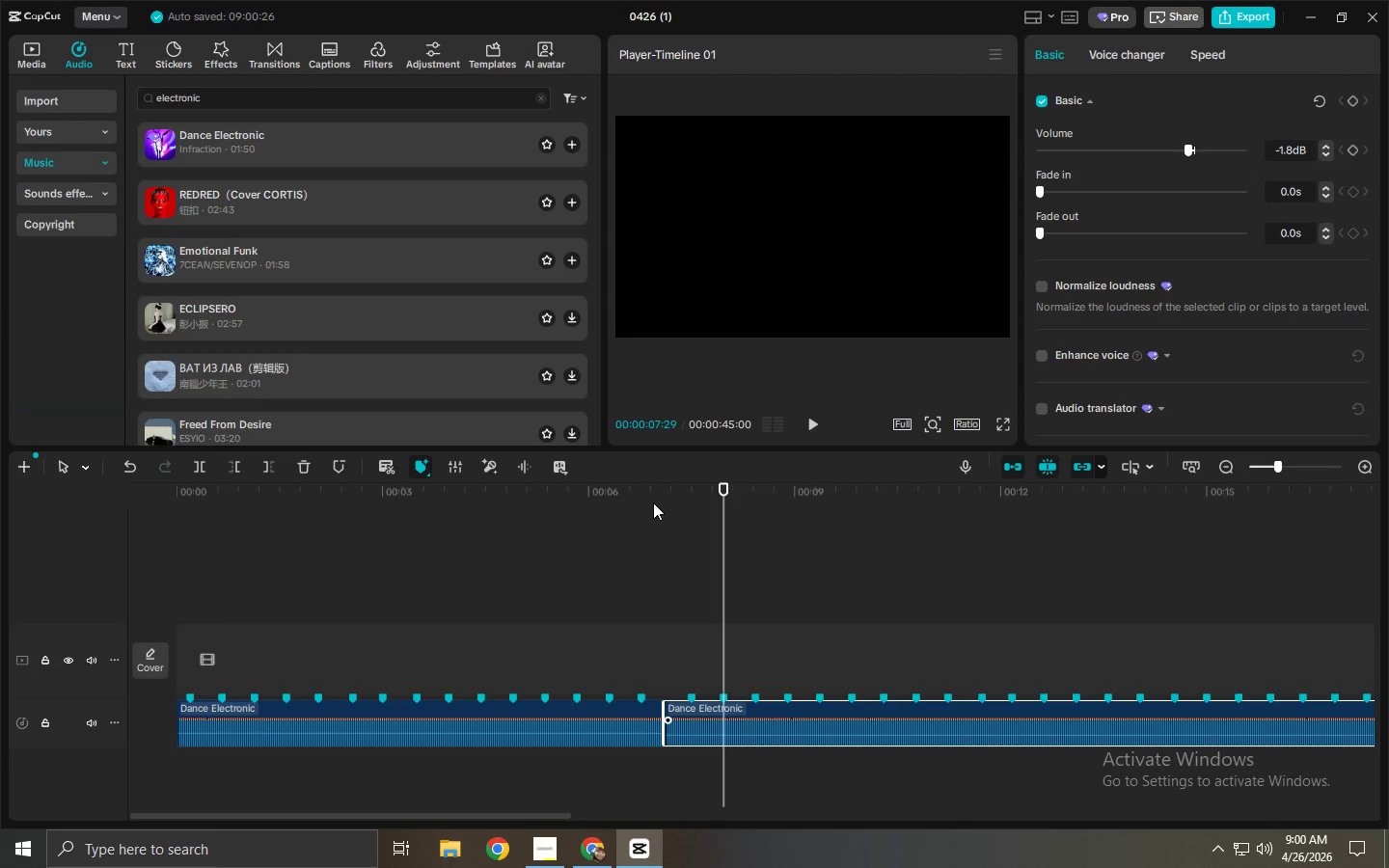 
left_click([635, 479])
 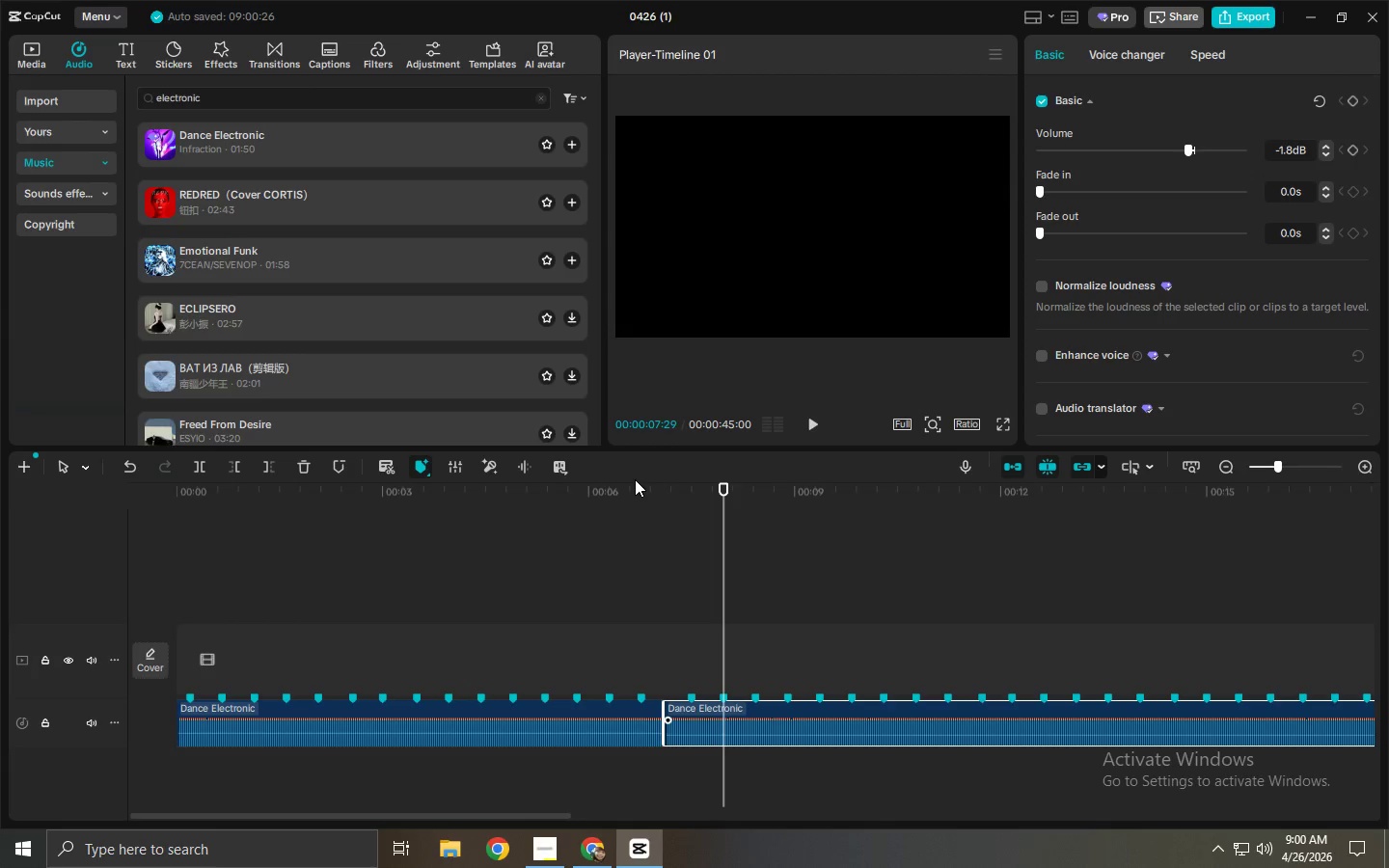 
key(Space)
 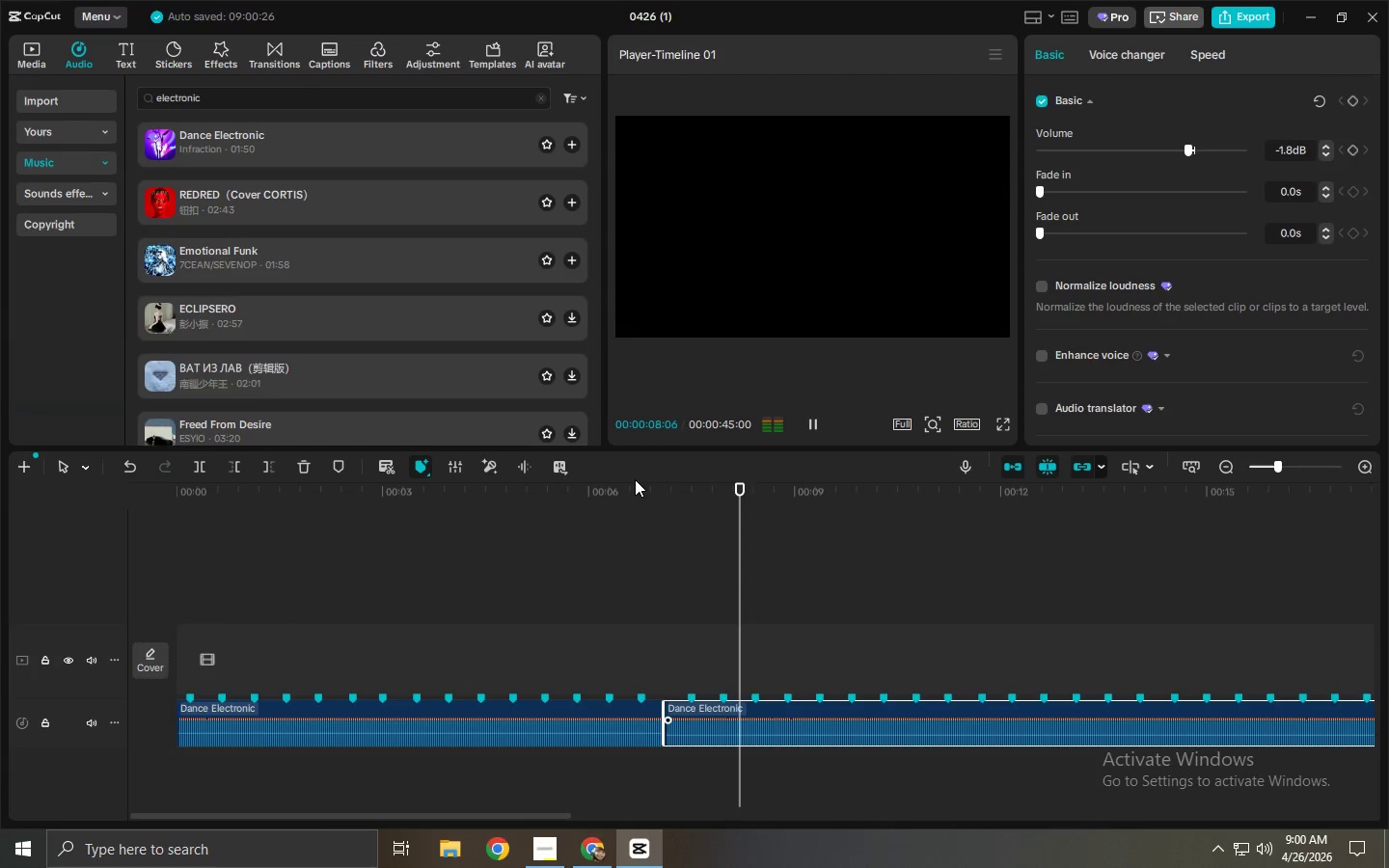 
left_click([635, 479])
 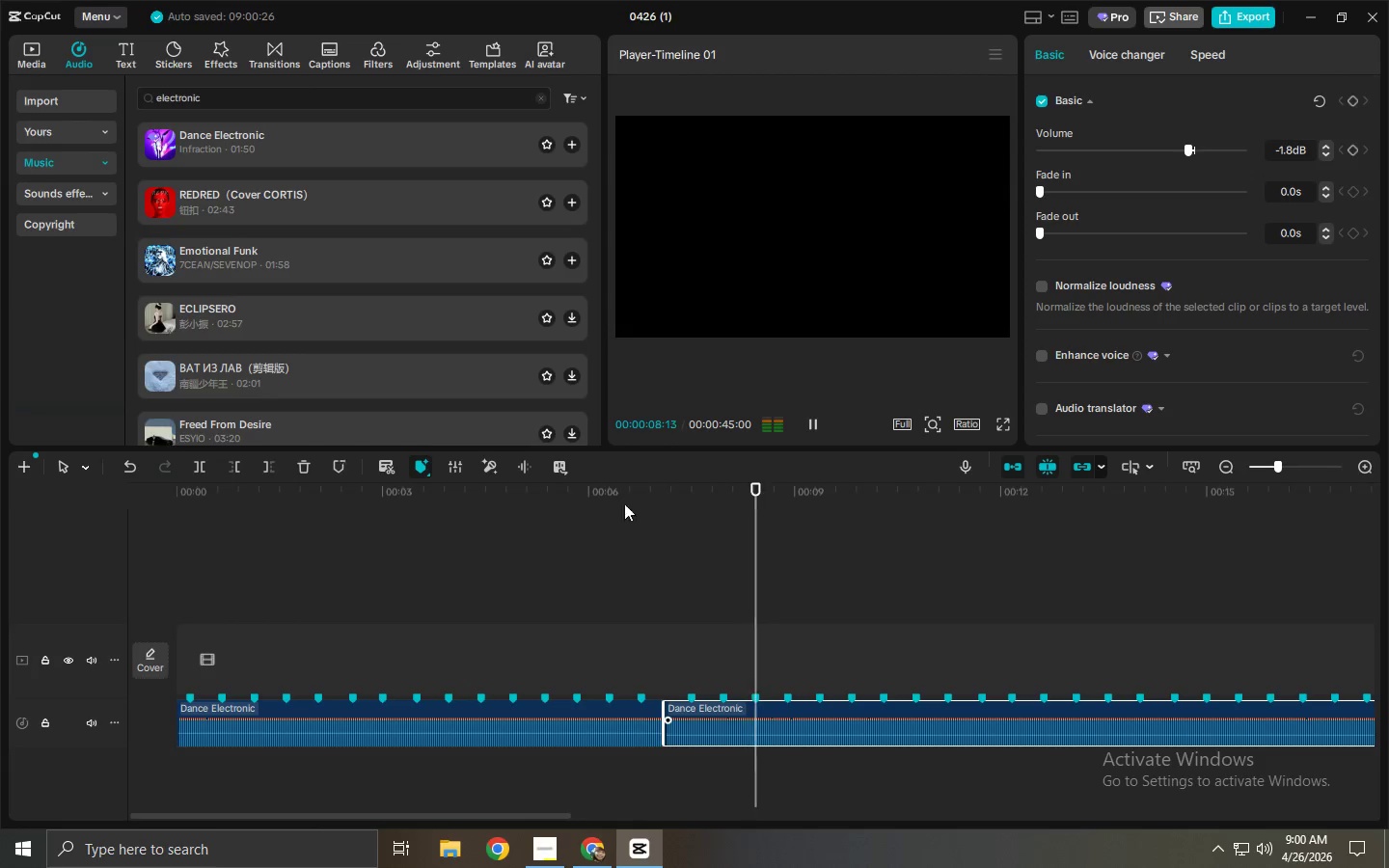 
left_click_drag(start_coordinate=[621, 505], to_coordinate=[615, 506])
 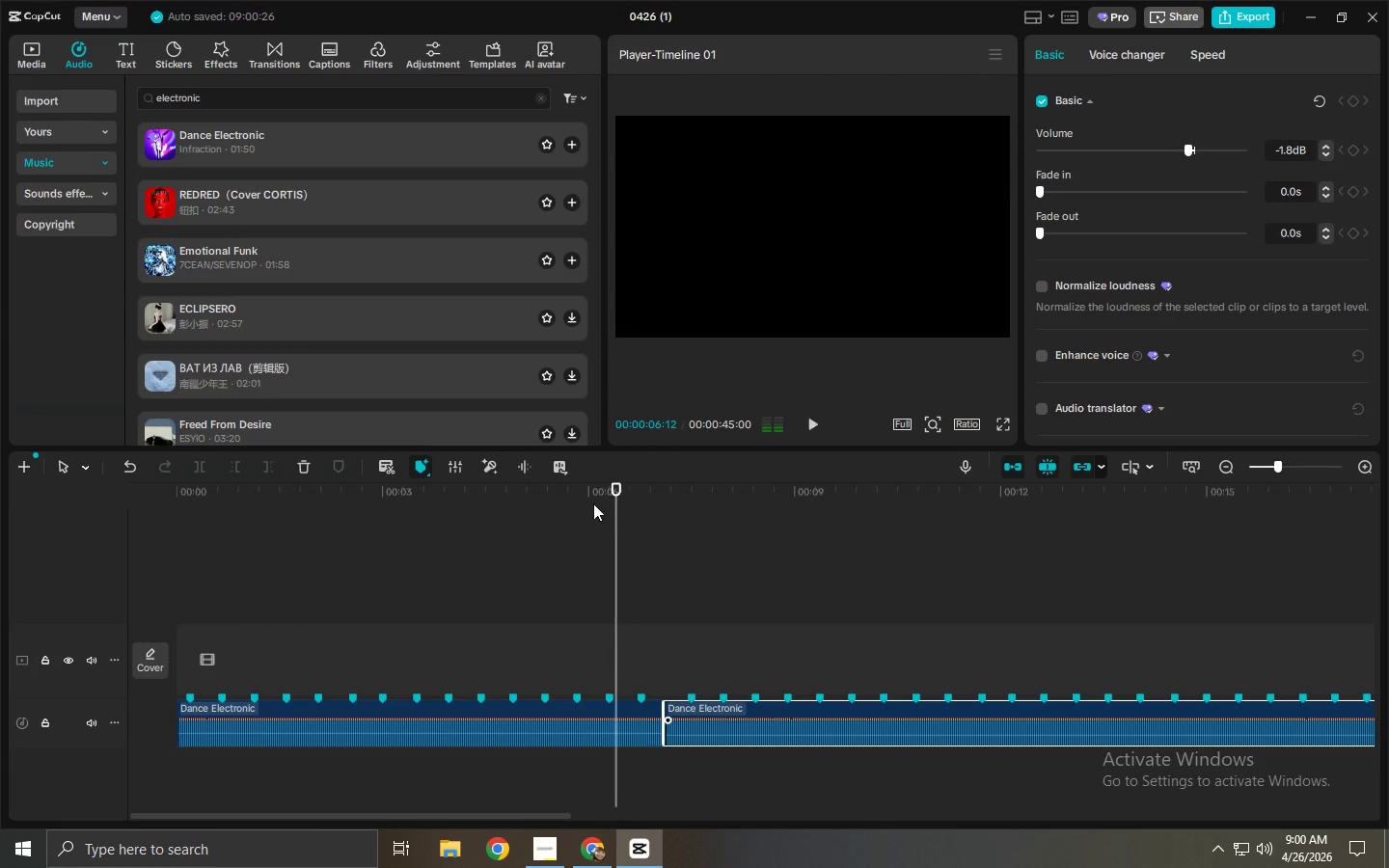 
key(Space)
 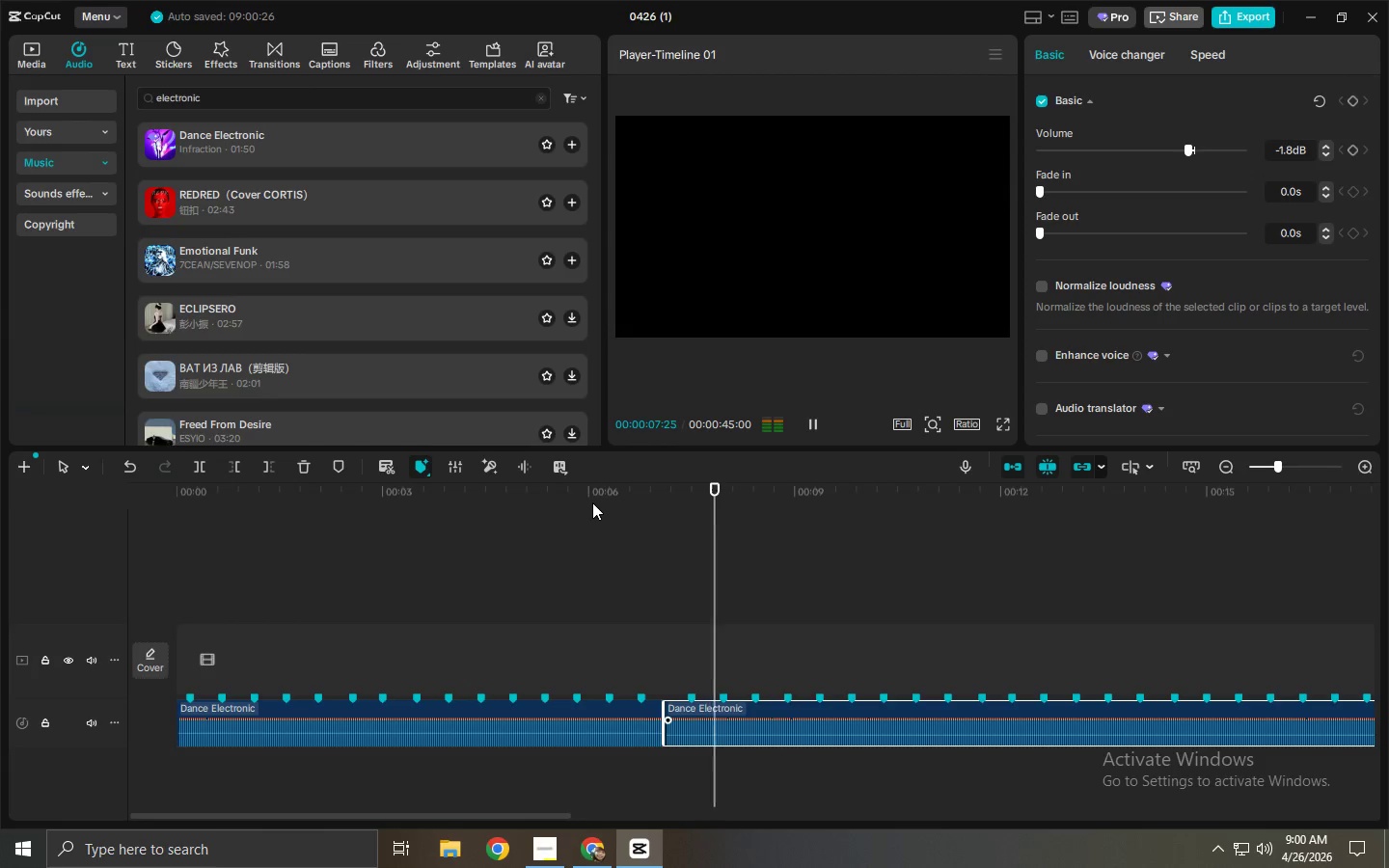 
key(Space)
 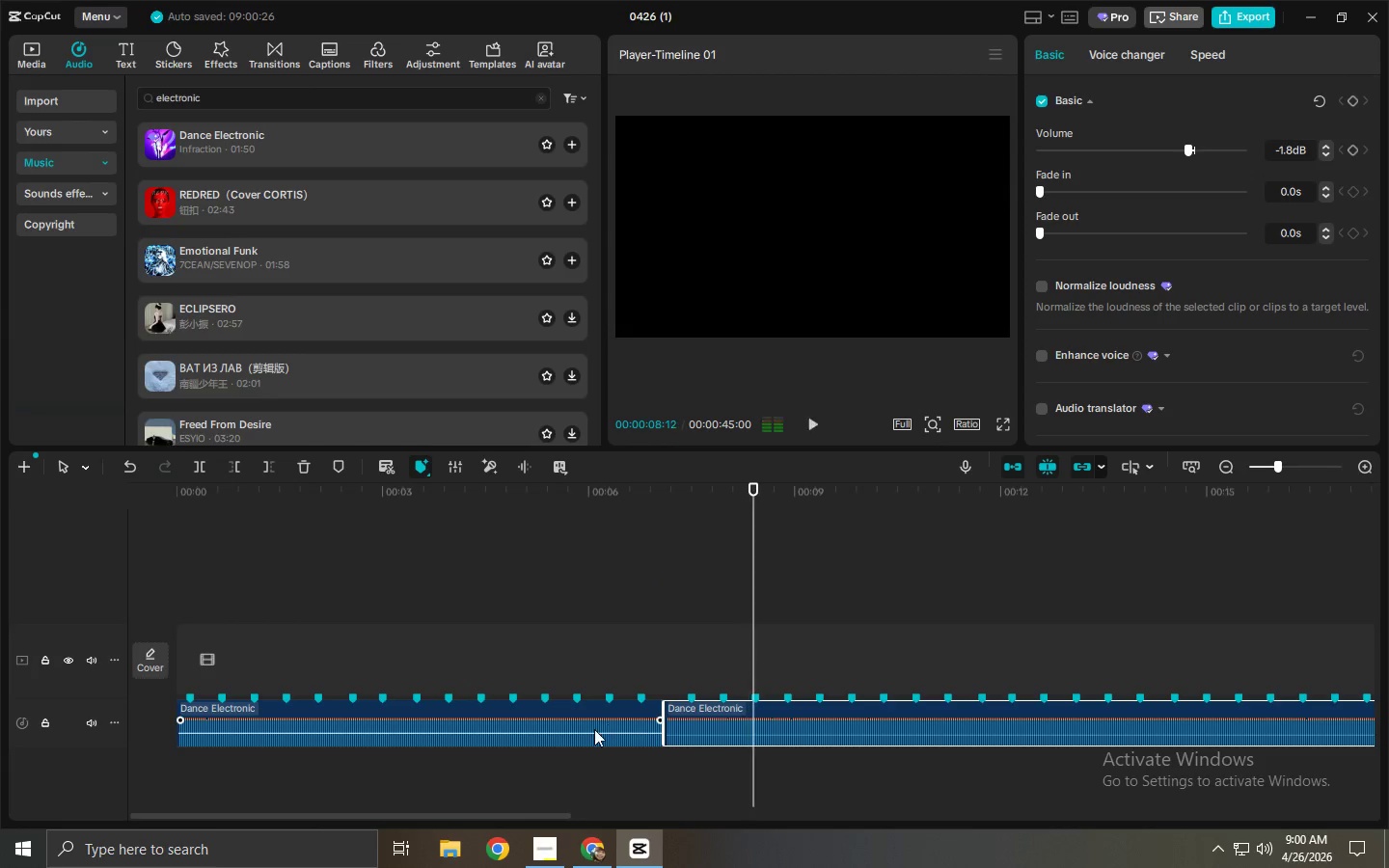 
left_click([593, 729])
 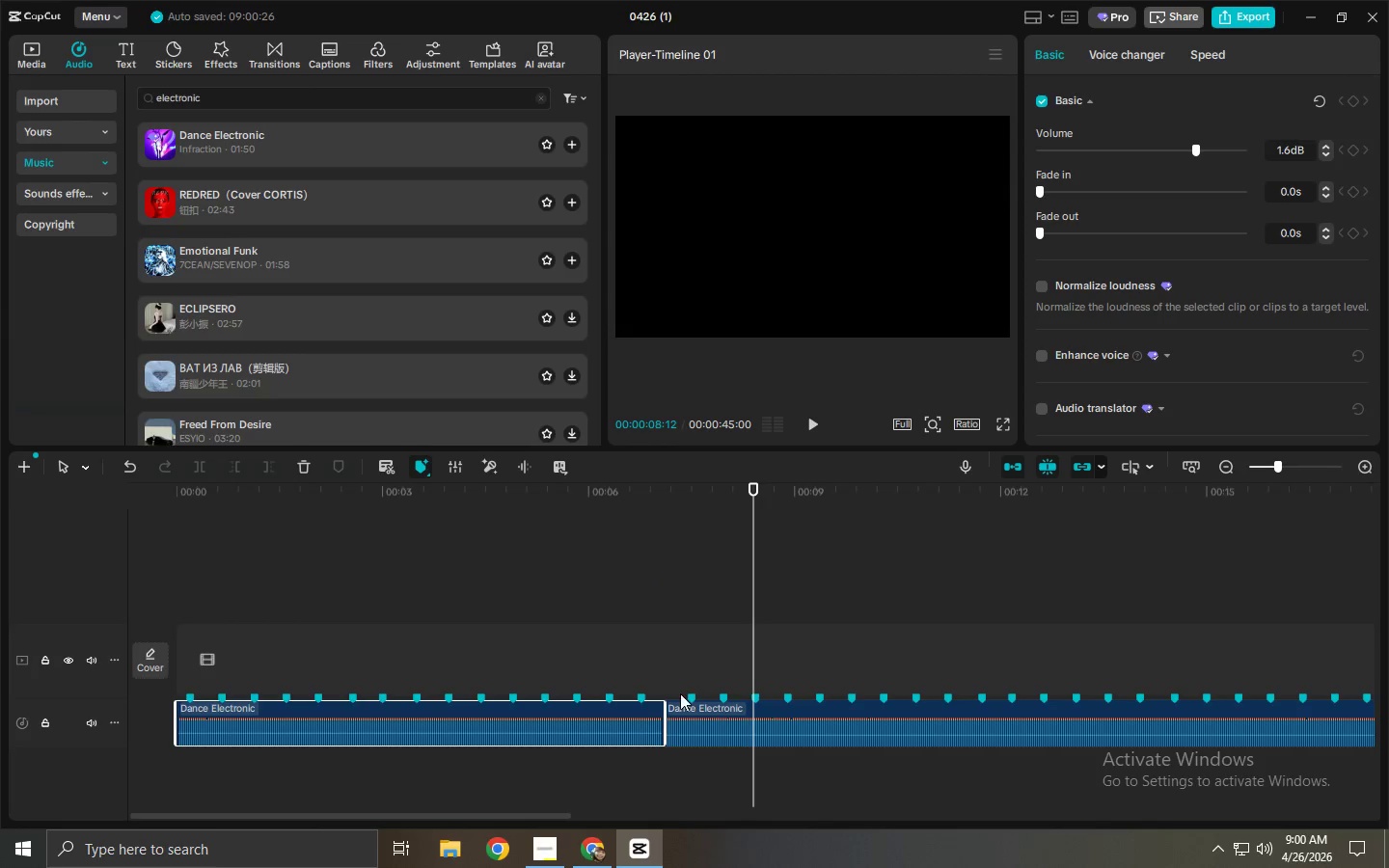 
left_click_drag(start_coordinate=[660, 515], to_coordinate=[659, 507])
 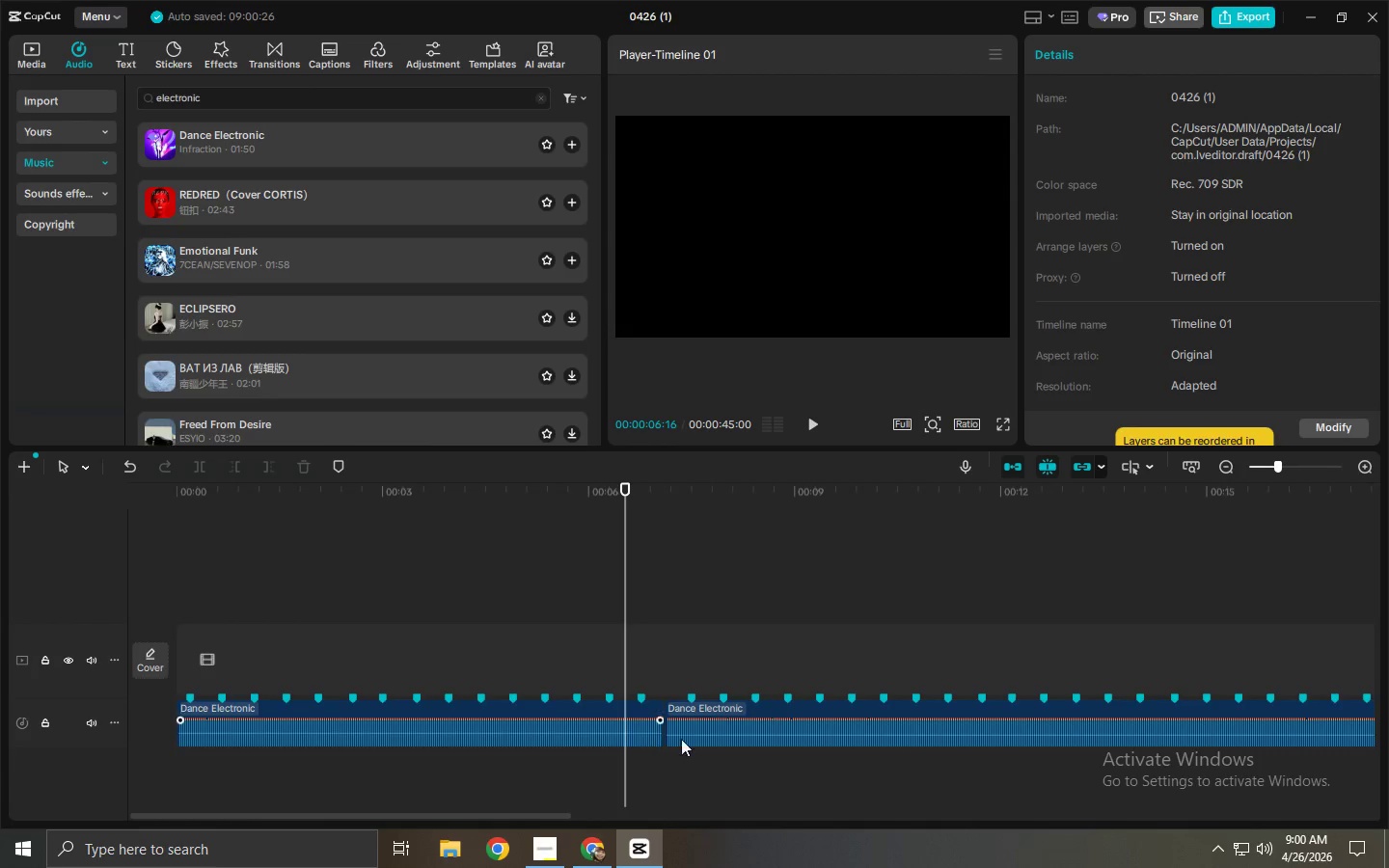 
double_click([694, 732])
 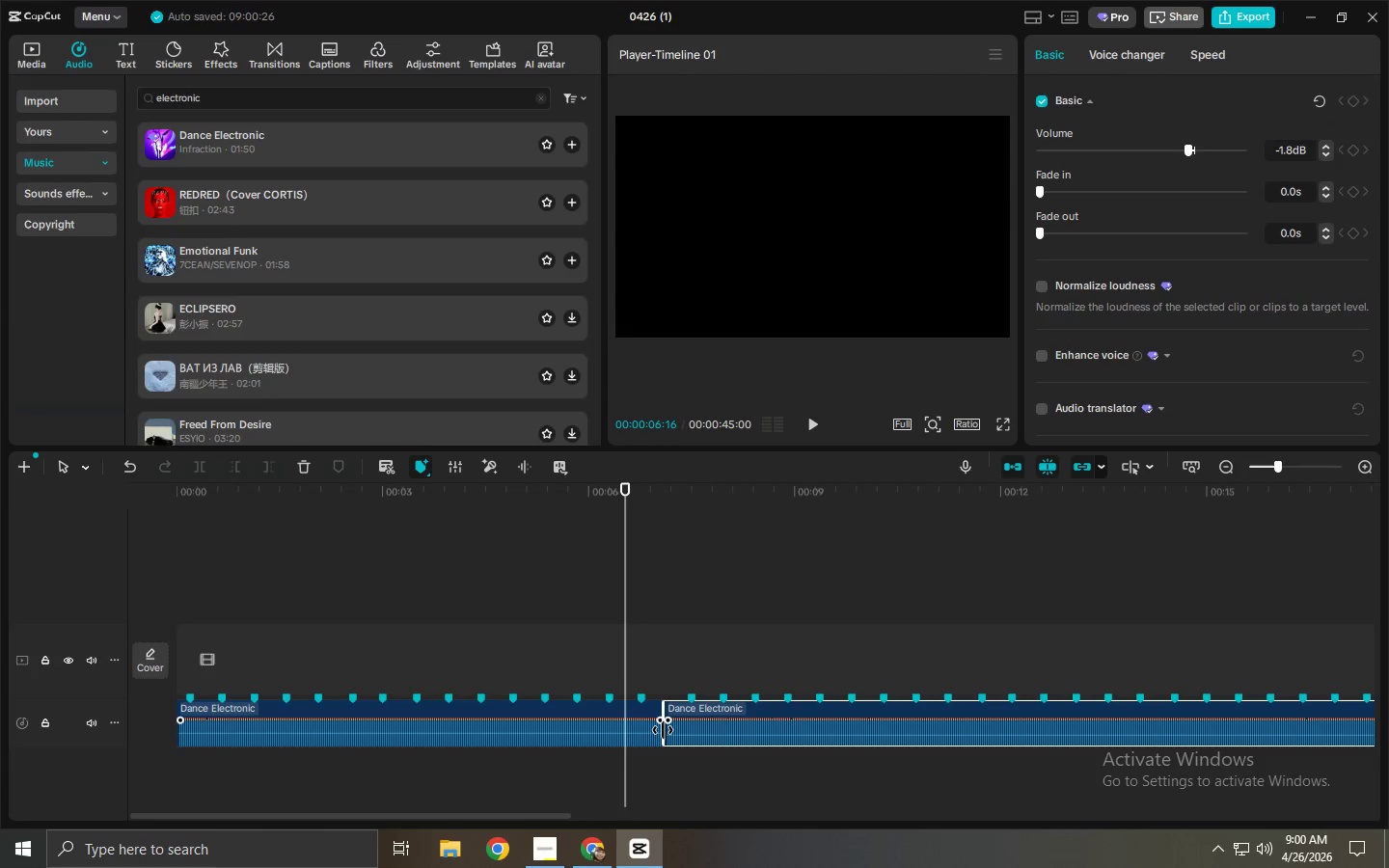 
left_click_drag(start_coordinate=[663, 730], to_coordinate=[818, 730])
 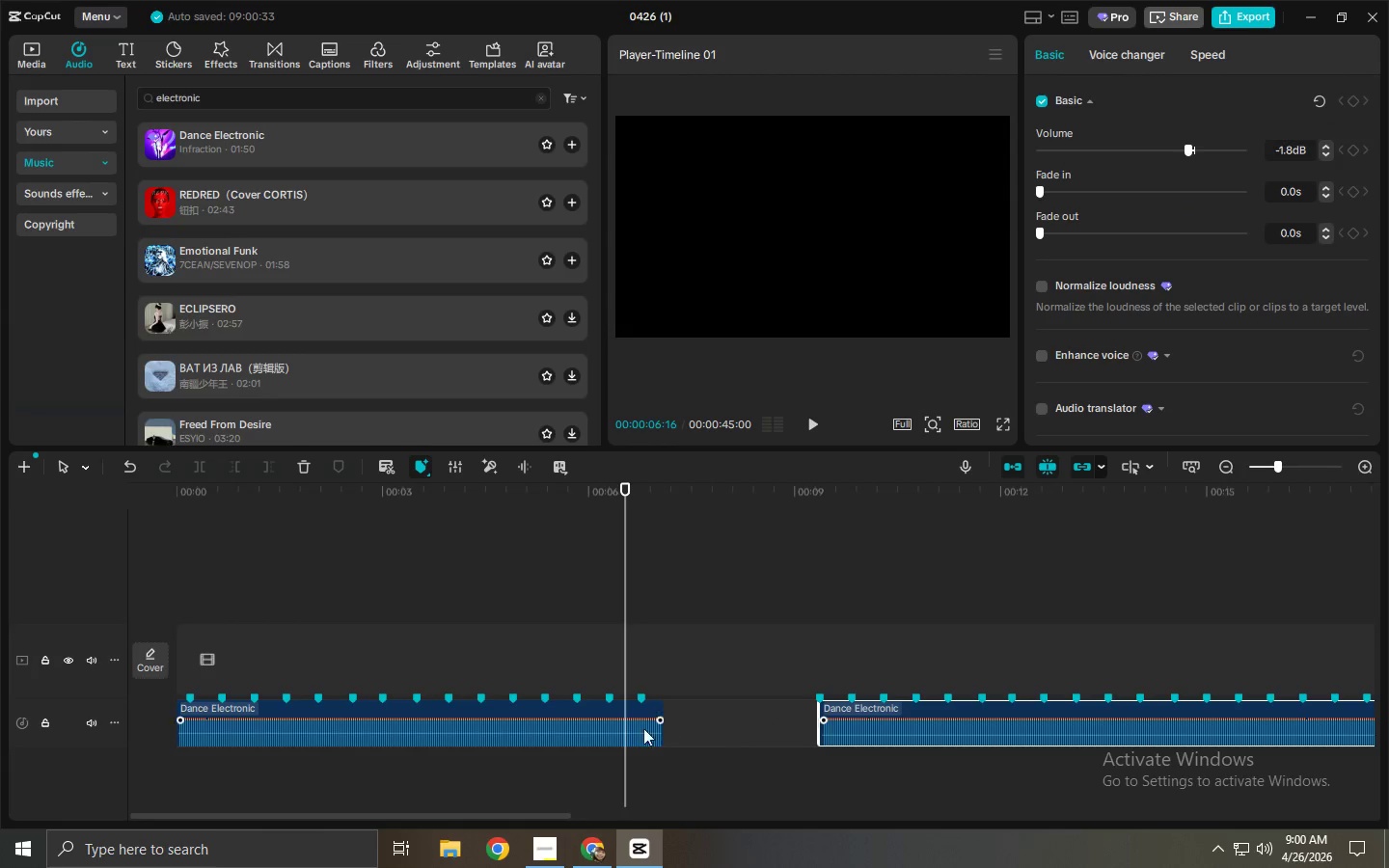 
left_click([633, 725])
 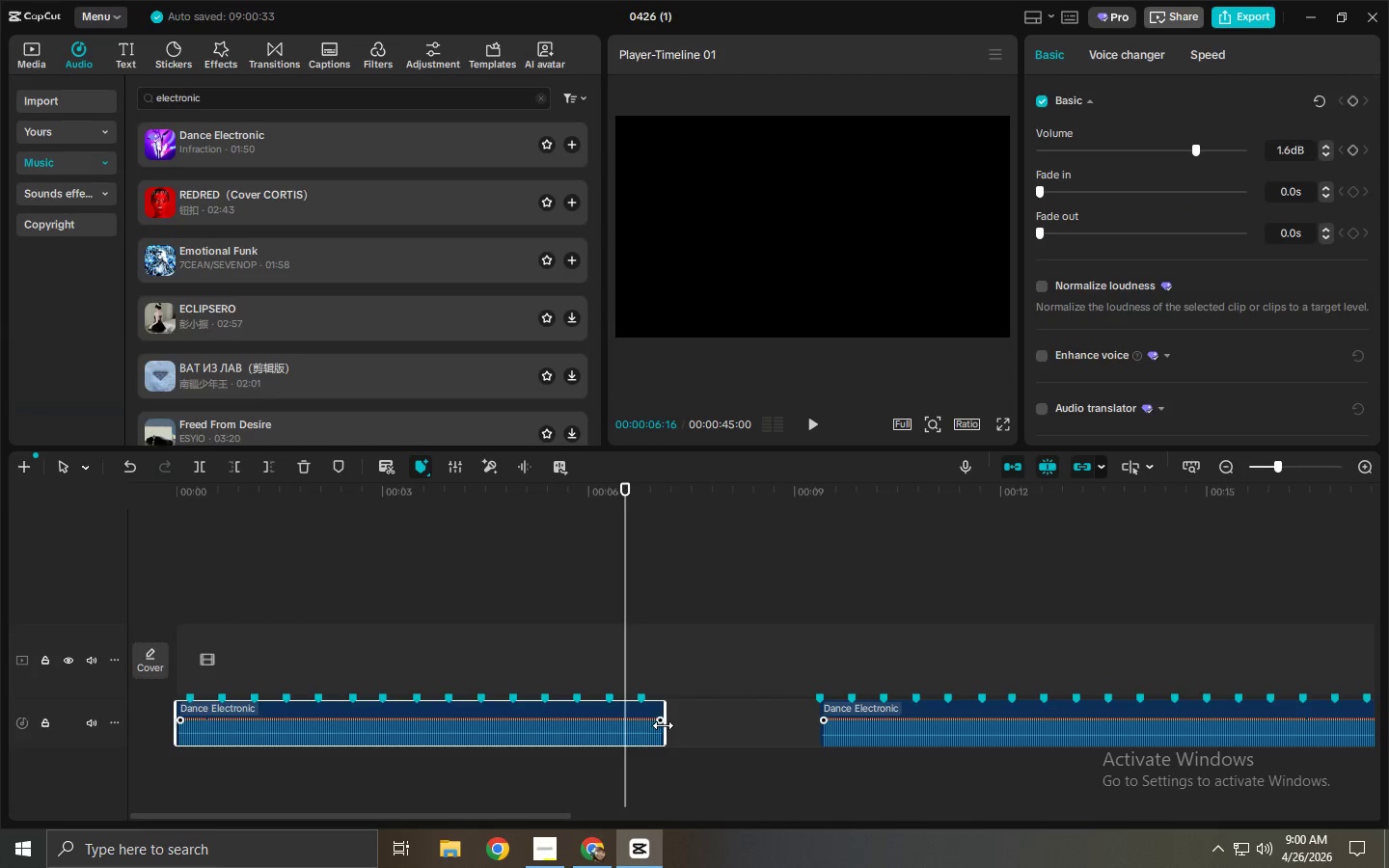 
left_click_drag(start_coordinate=[664, 725], to_coordinate=[732, 726])
 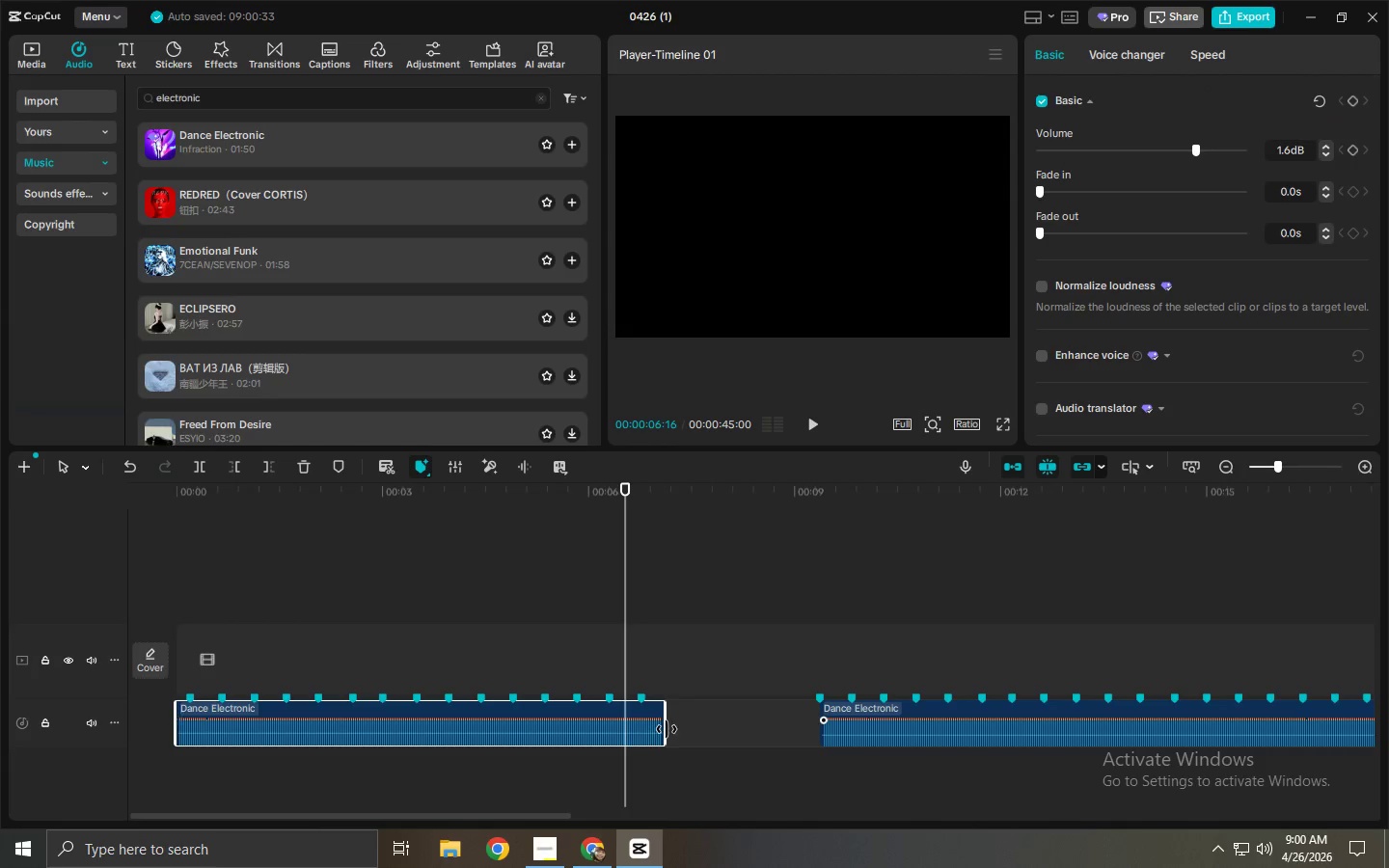 
left_click_drag(start_coordinate=[667, 729], to_coordinate=[787, 729])
 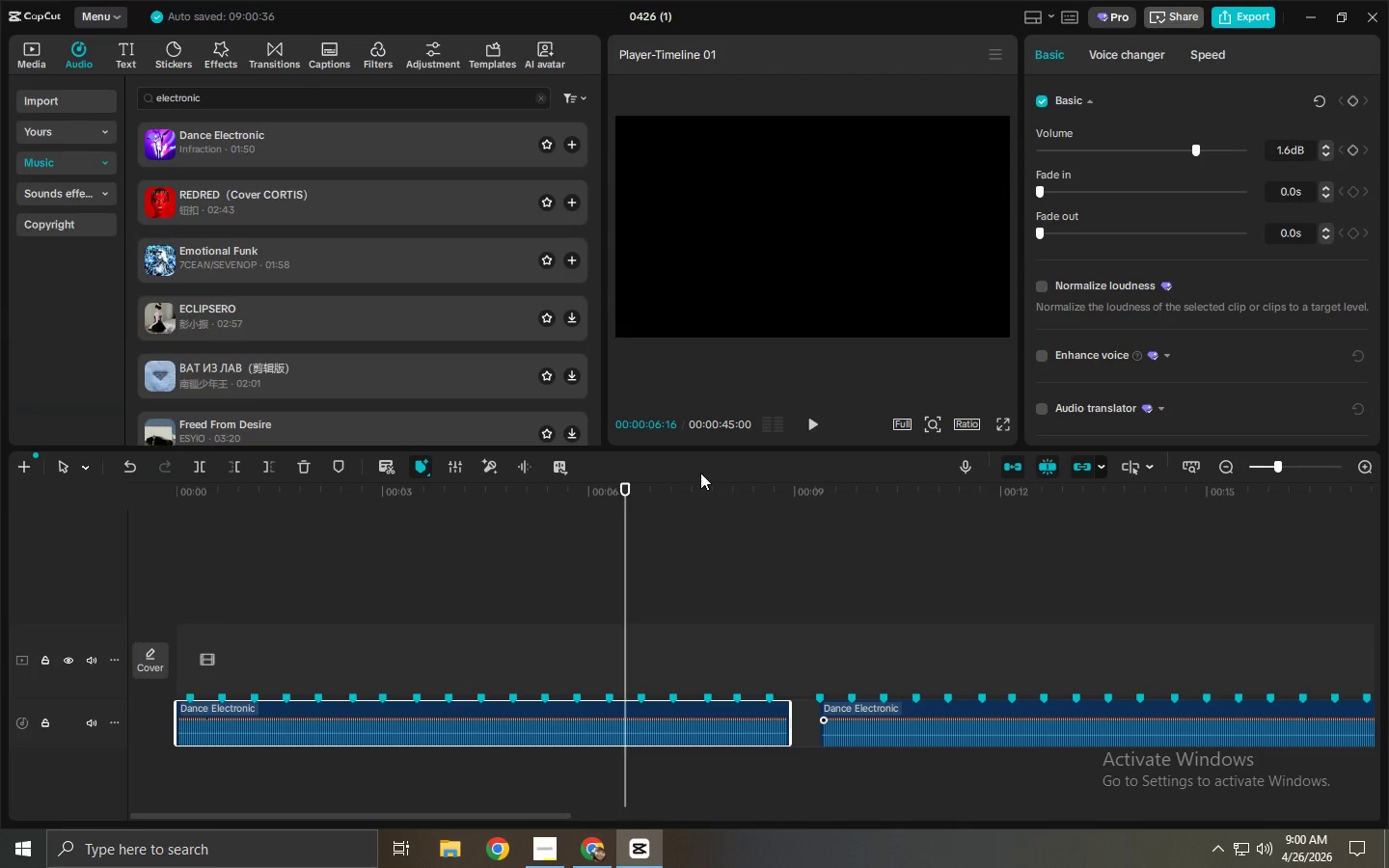 
key(Space)
 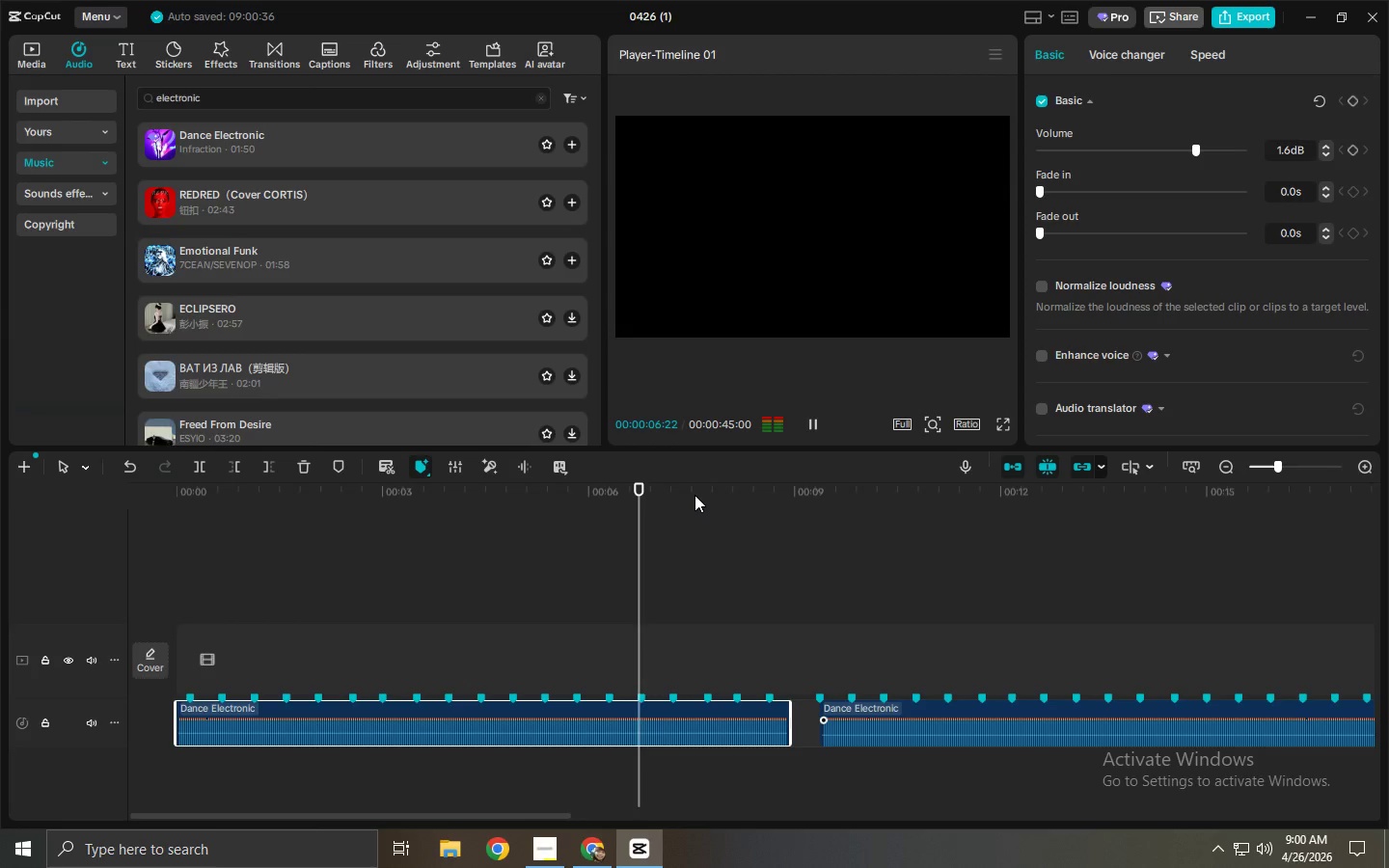 
key(Space)
 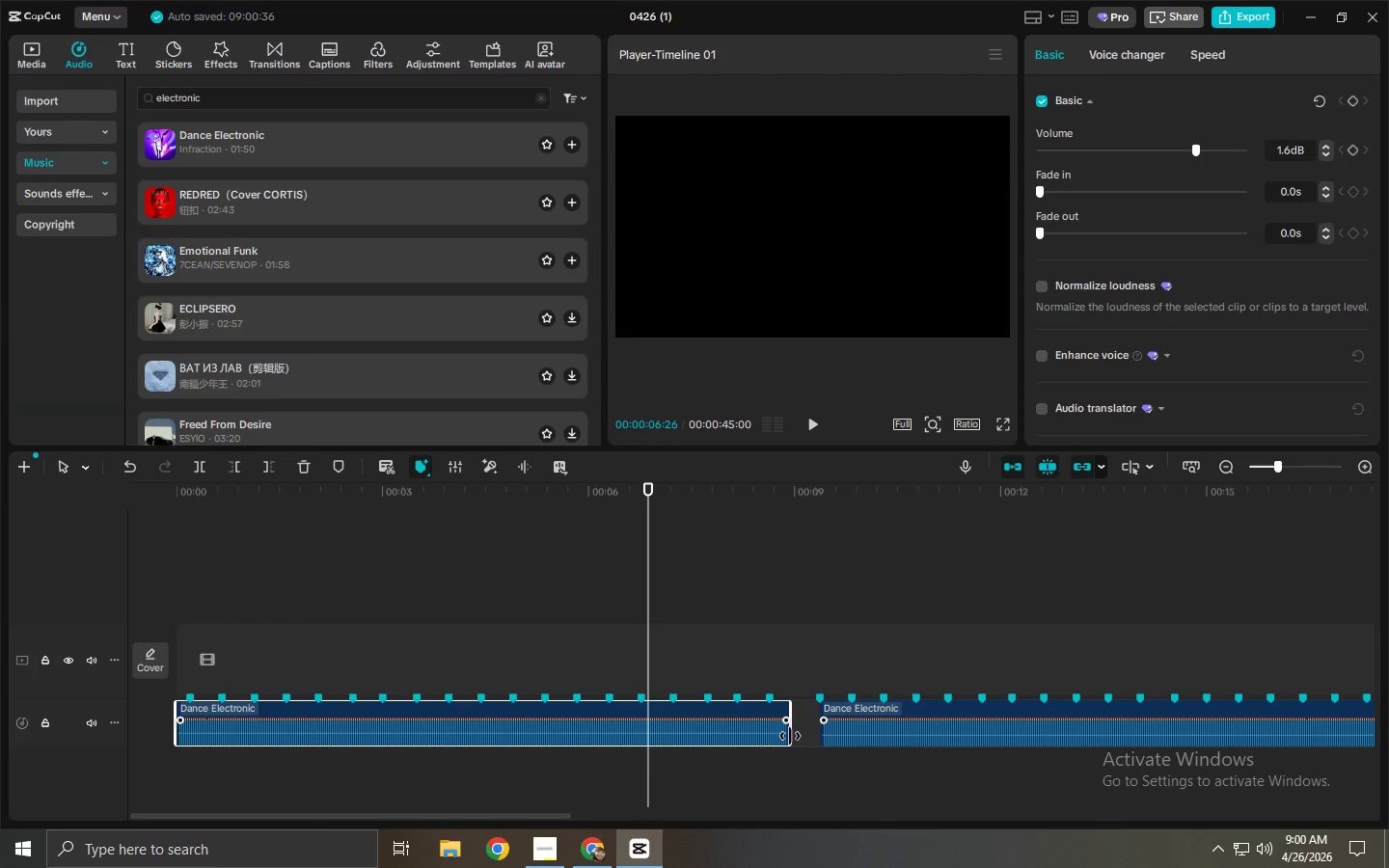 
left_click_drag(start_coordinate=[789, 734], to_coordinate=[831, 734])
 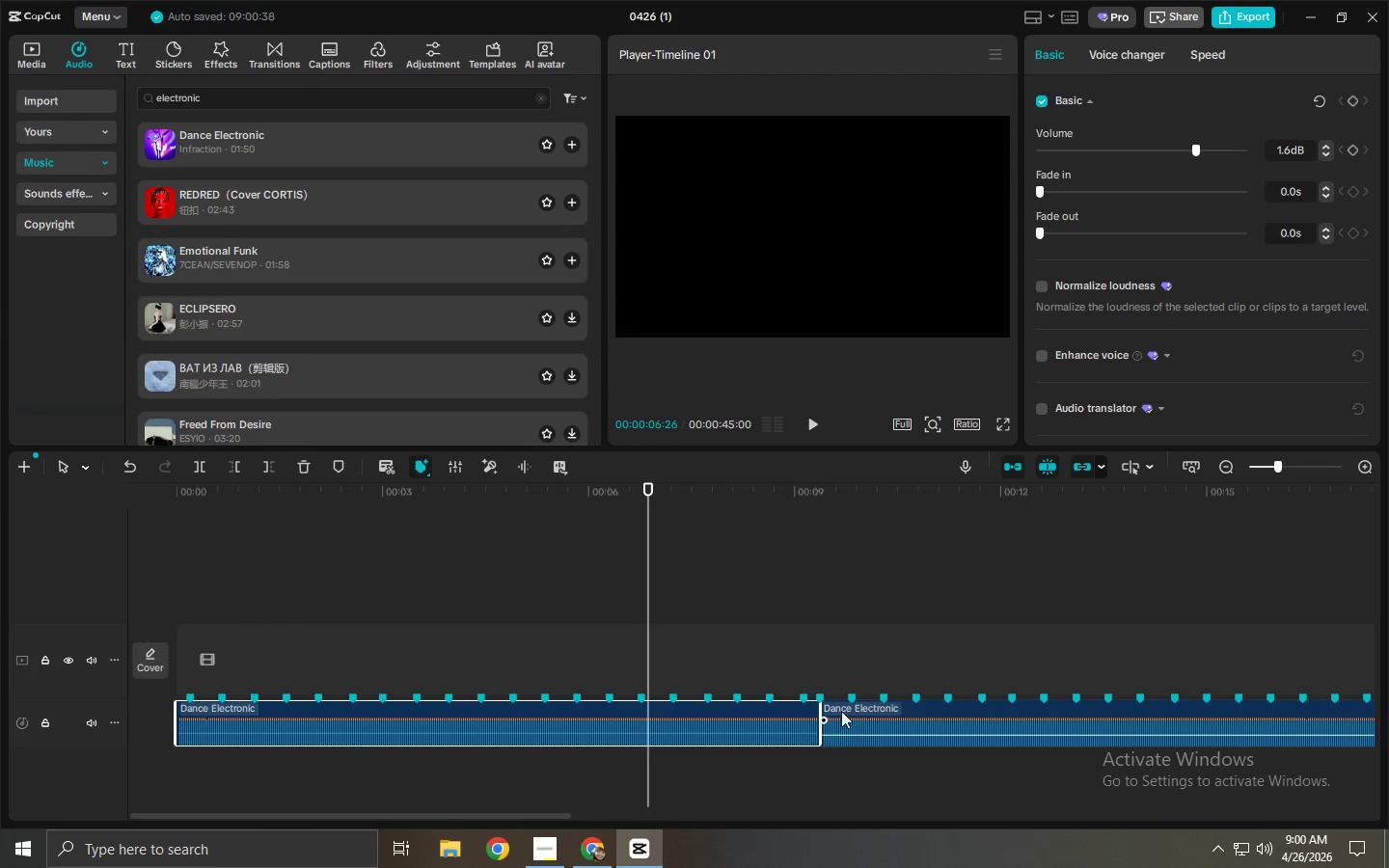 
key(Space)
 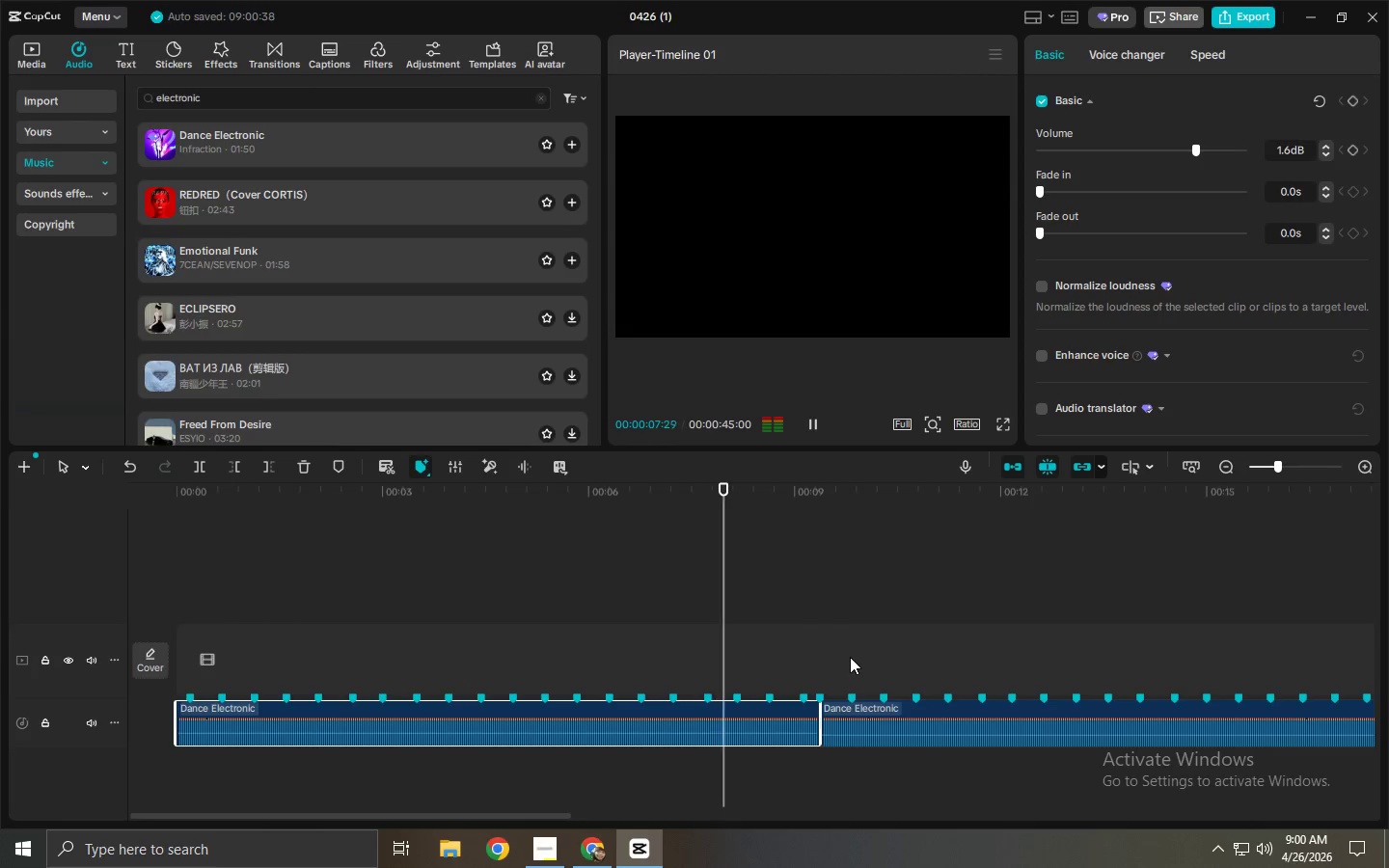 
key(Space)
 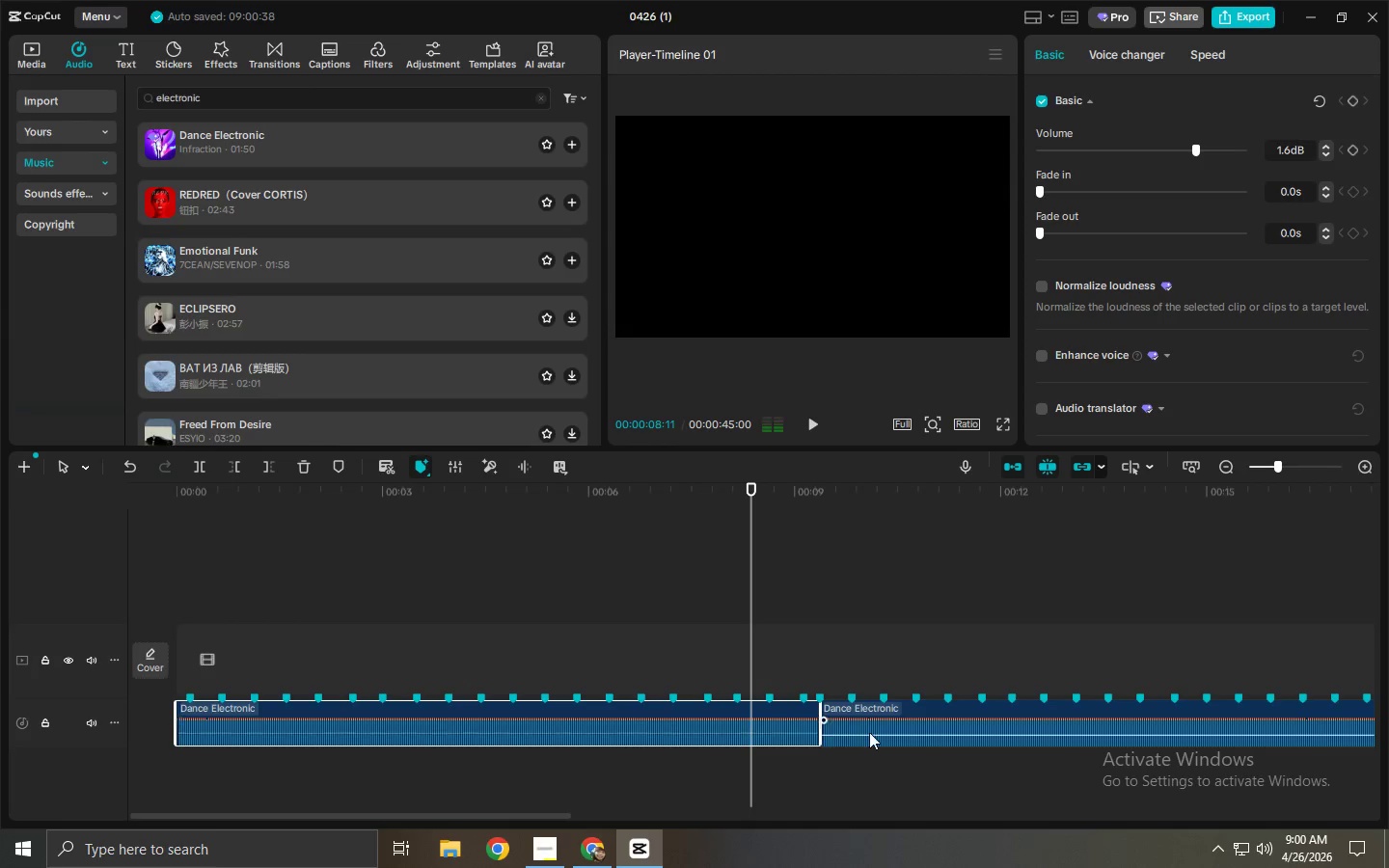 
left_click([869, 732])
 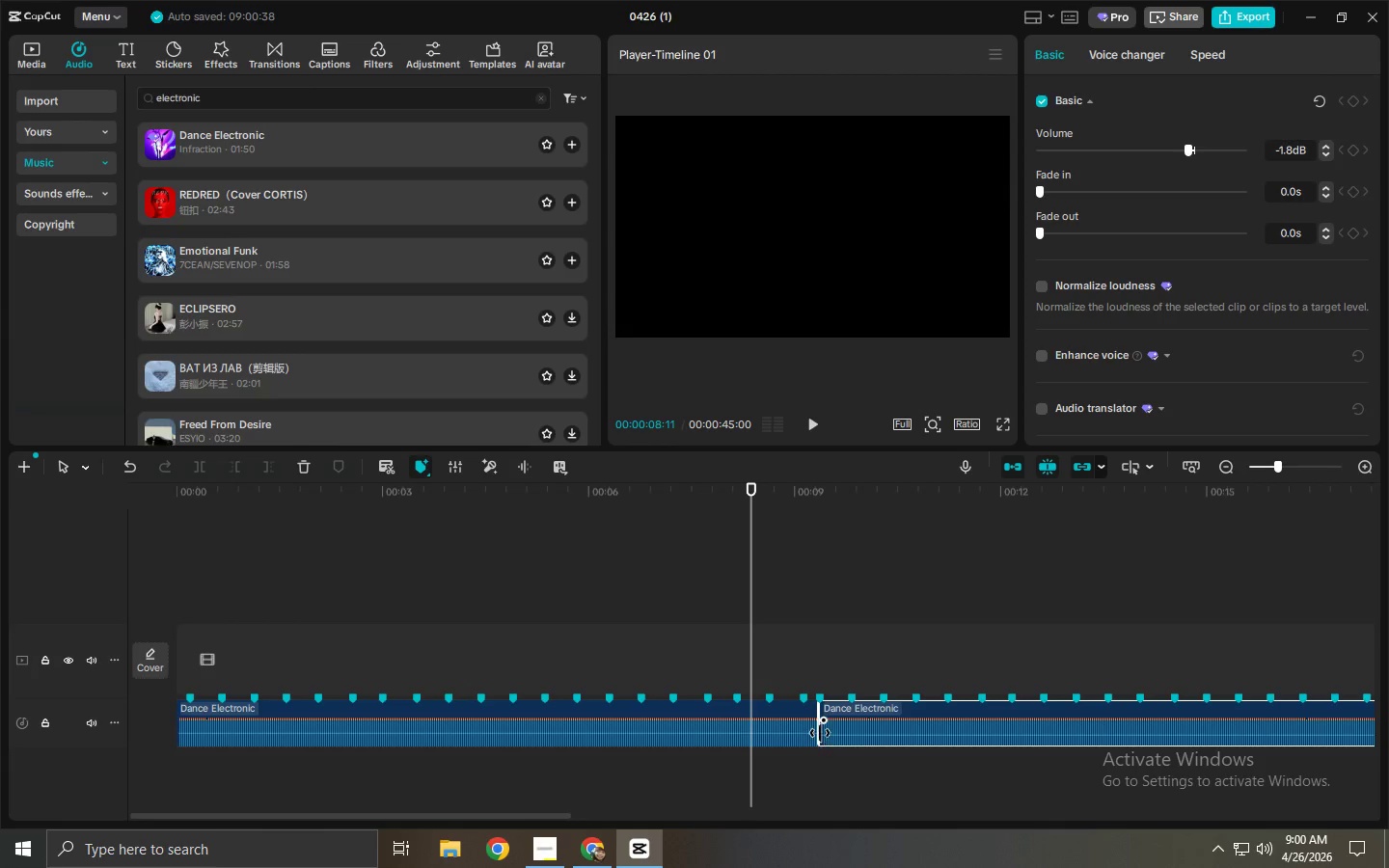 
left_click_drag(start_coordinate=[819, 733], to_coordinate=[989, 725])
 